 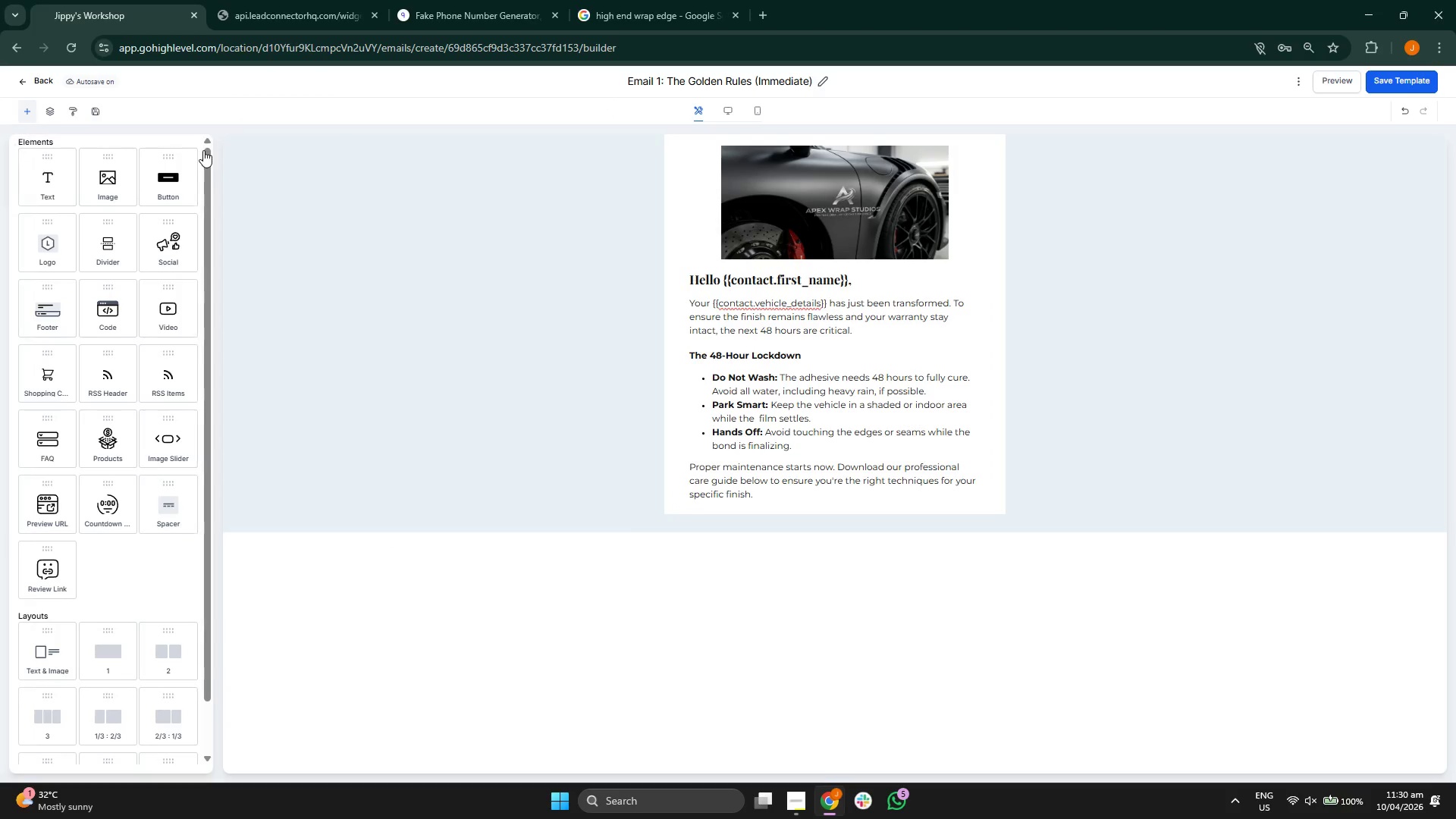 
left_click_drag(start_coordinate=[162, 196], to_coordinate=[765, 501])
 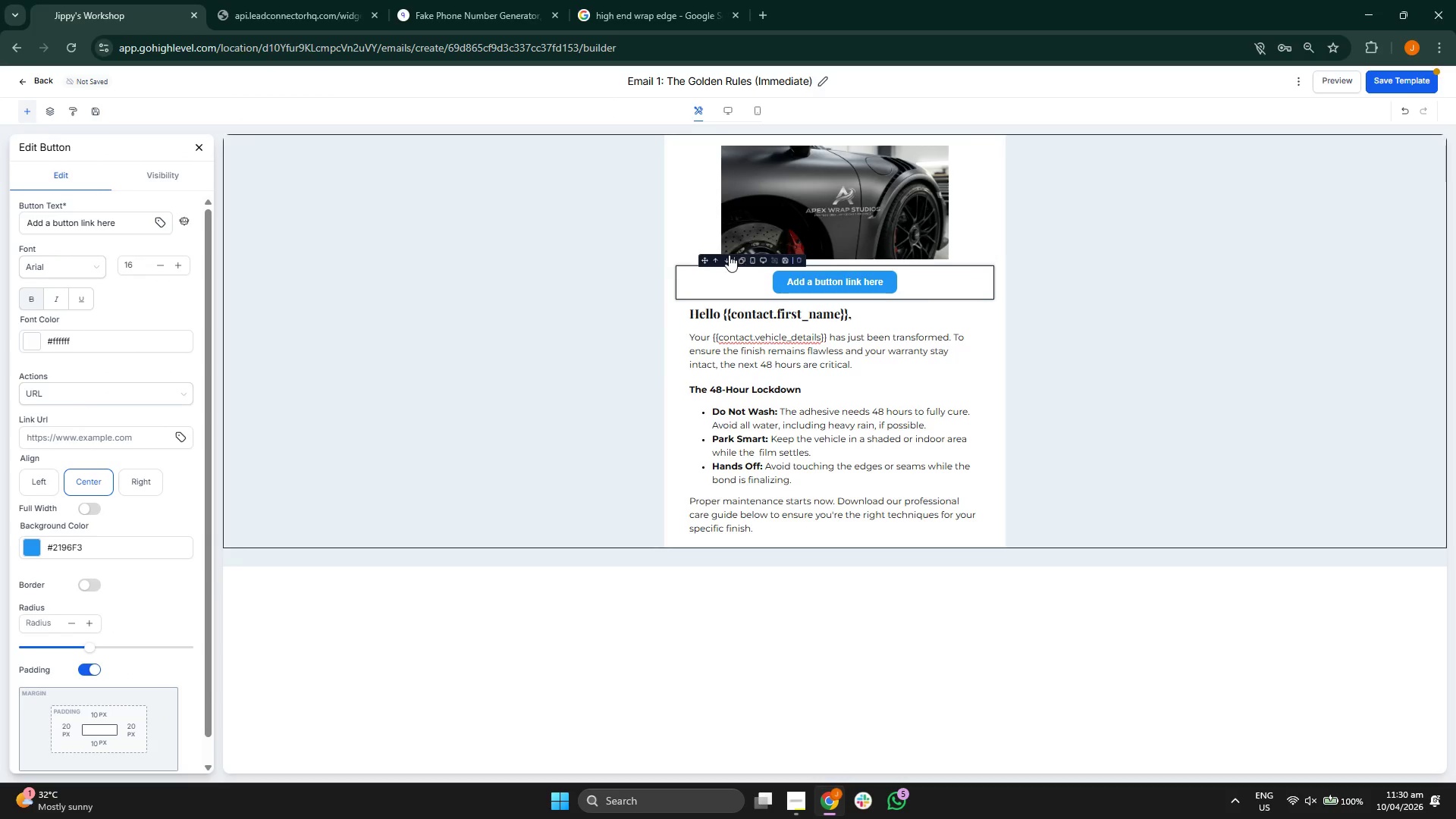 
left_click([726, 258])
 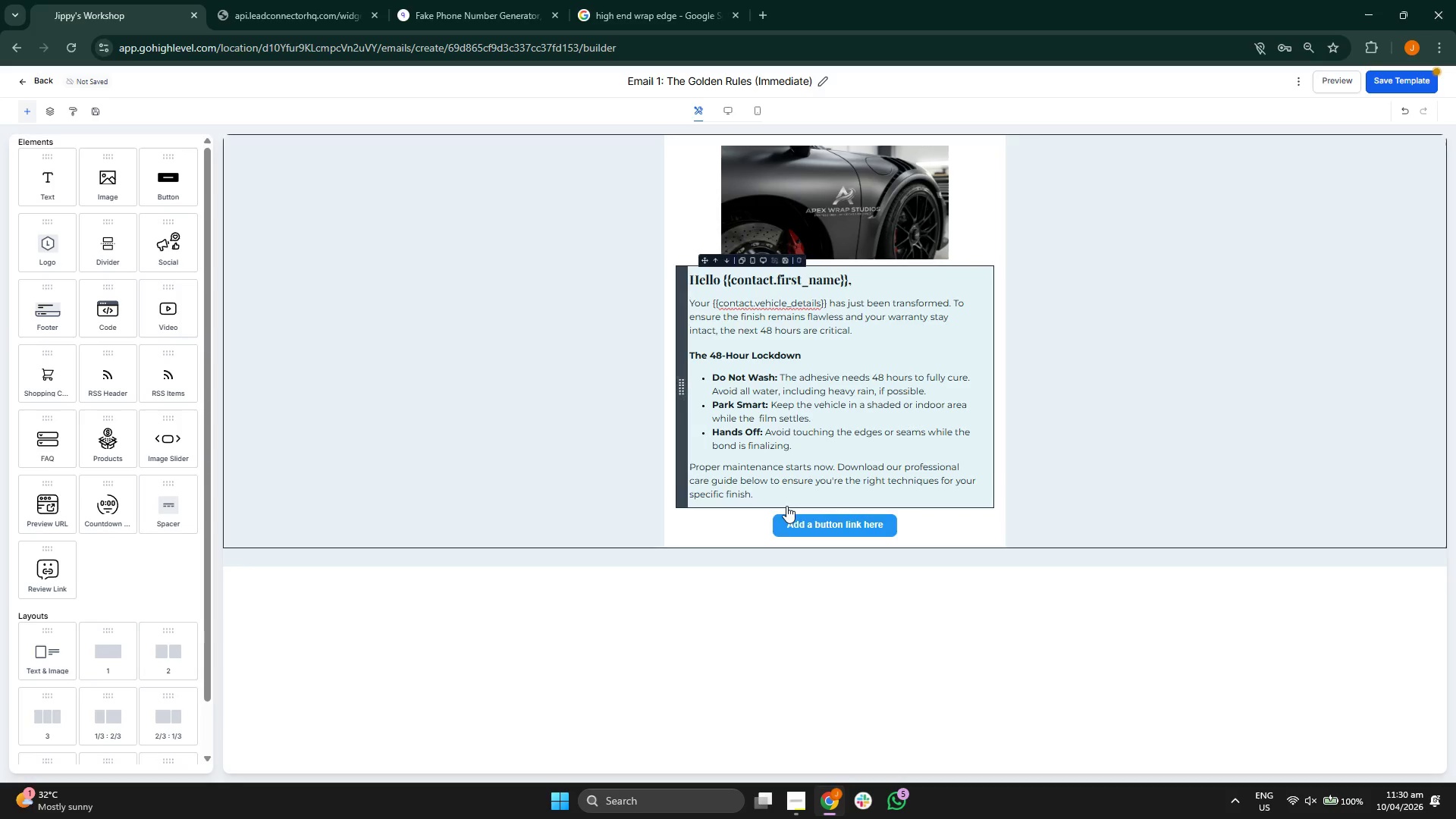 
left_click([780, 520])
 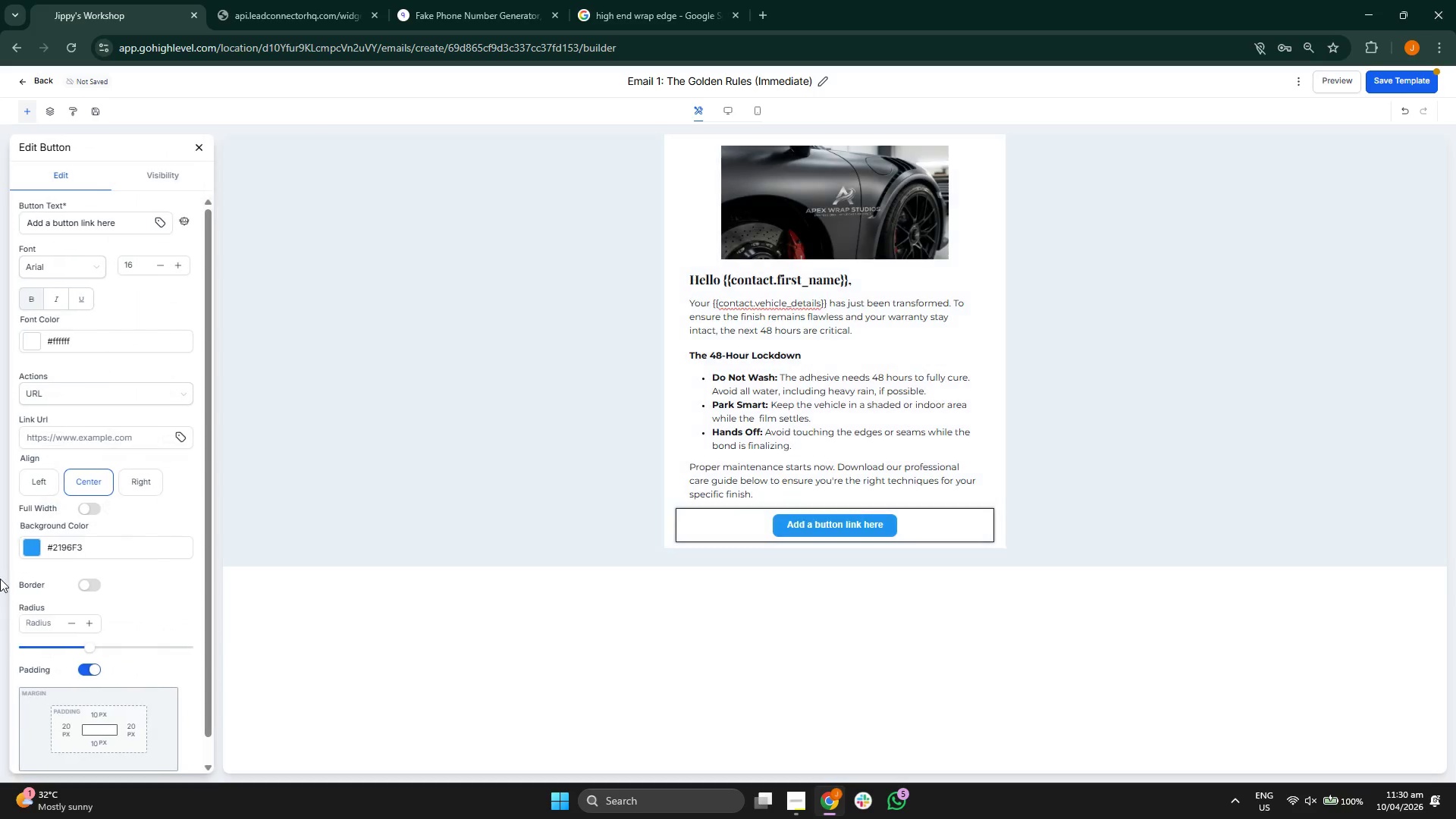 
scroll: coordinate [30, 609], scroll_direction: down, amount: 1.0
 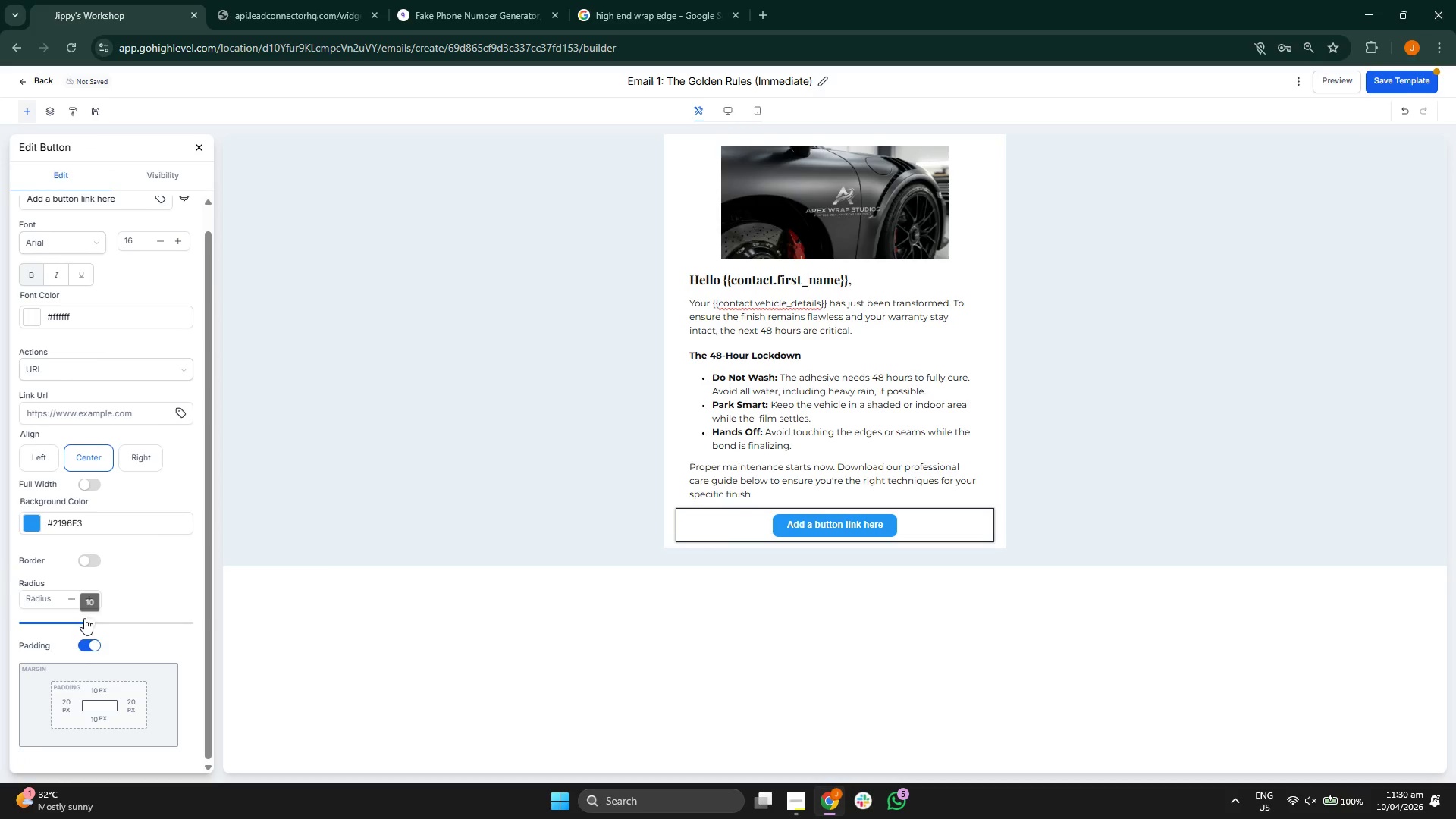 
left_click_drag(start_coordinate=[87, 622], to_coordinate=[199, 635])
 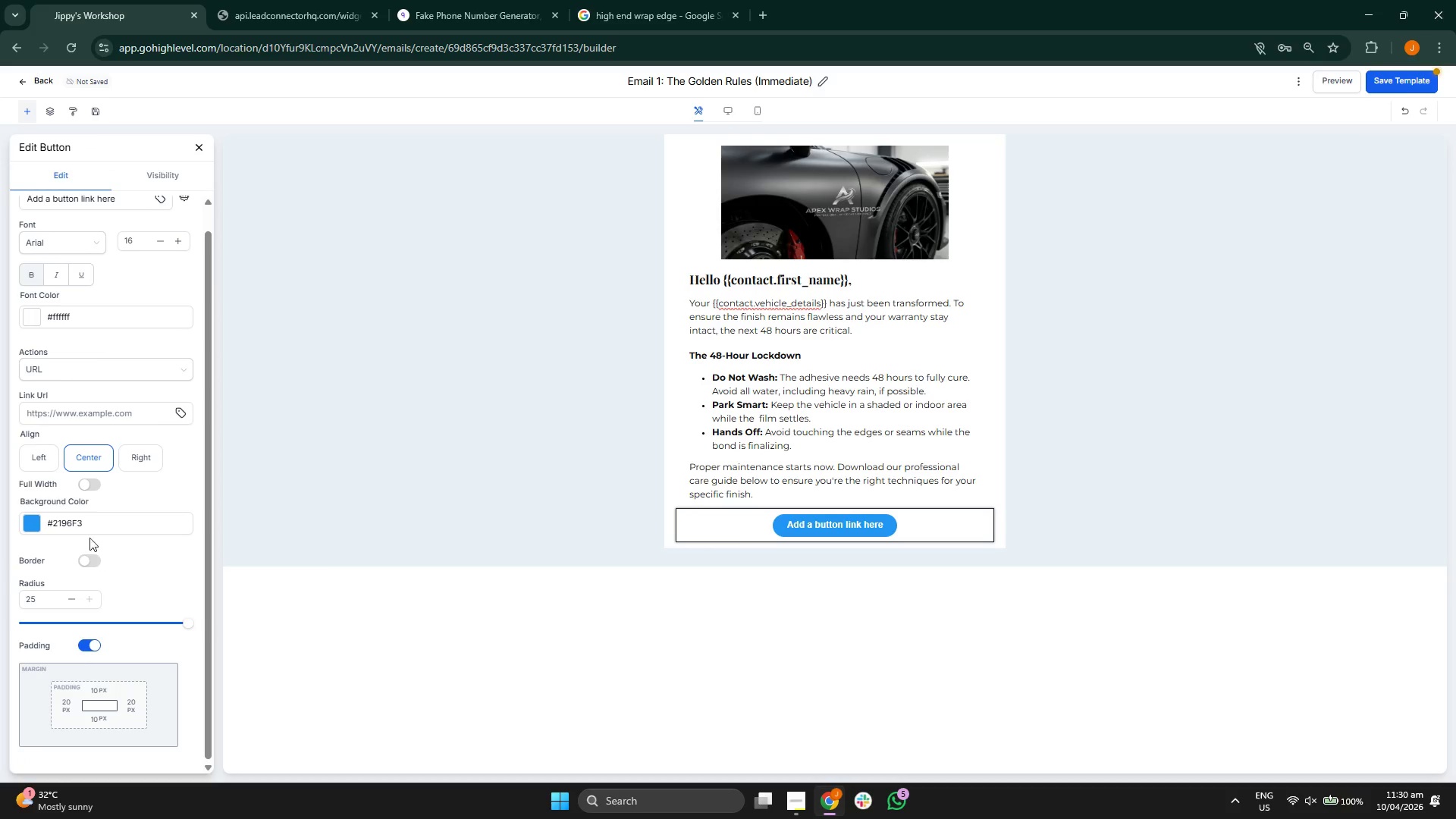 
left_click([36, 522])
 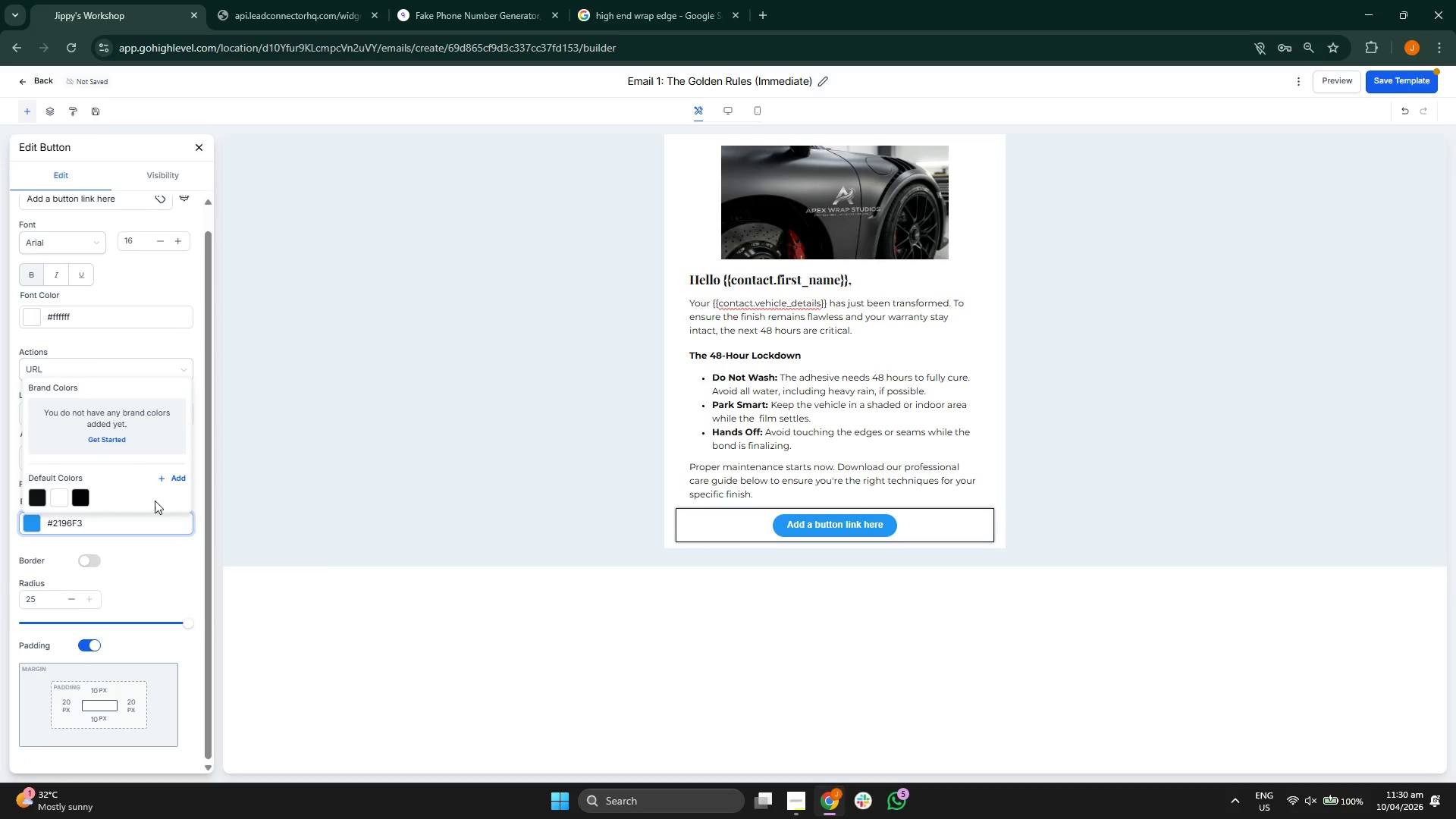 
left_click([169, 479])
 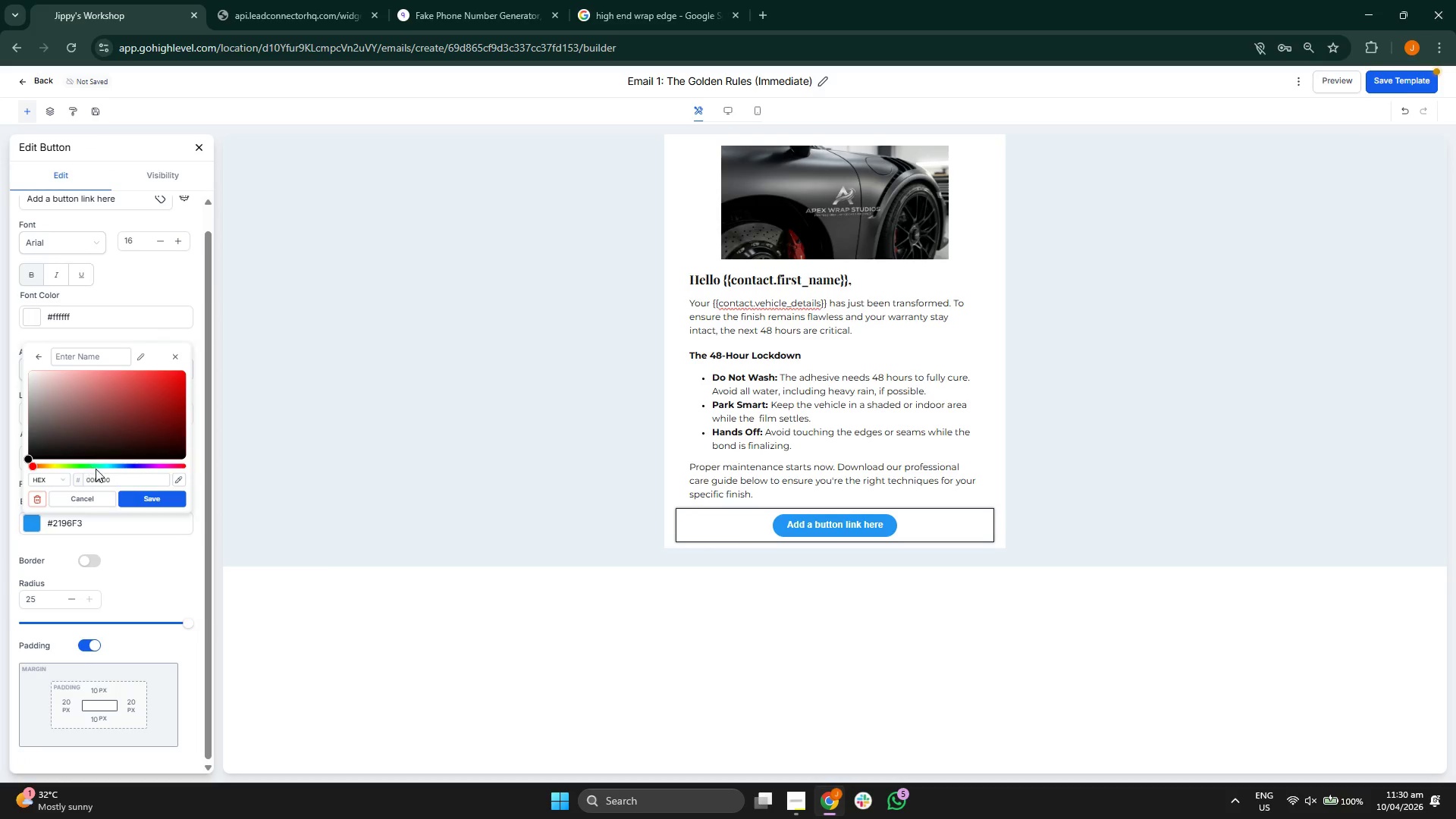 
left_click_drag(start_coordinate=[99, 467], to_coordinate=[106, 467])
 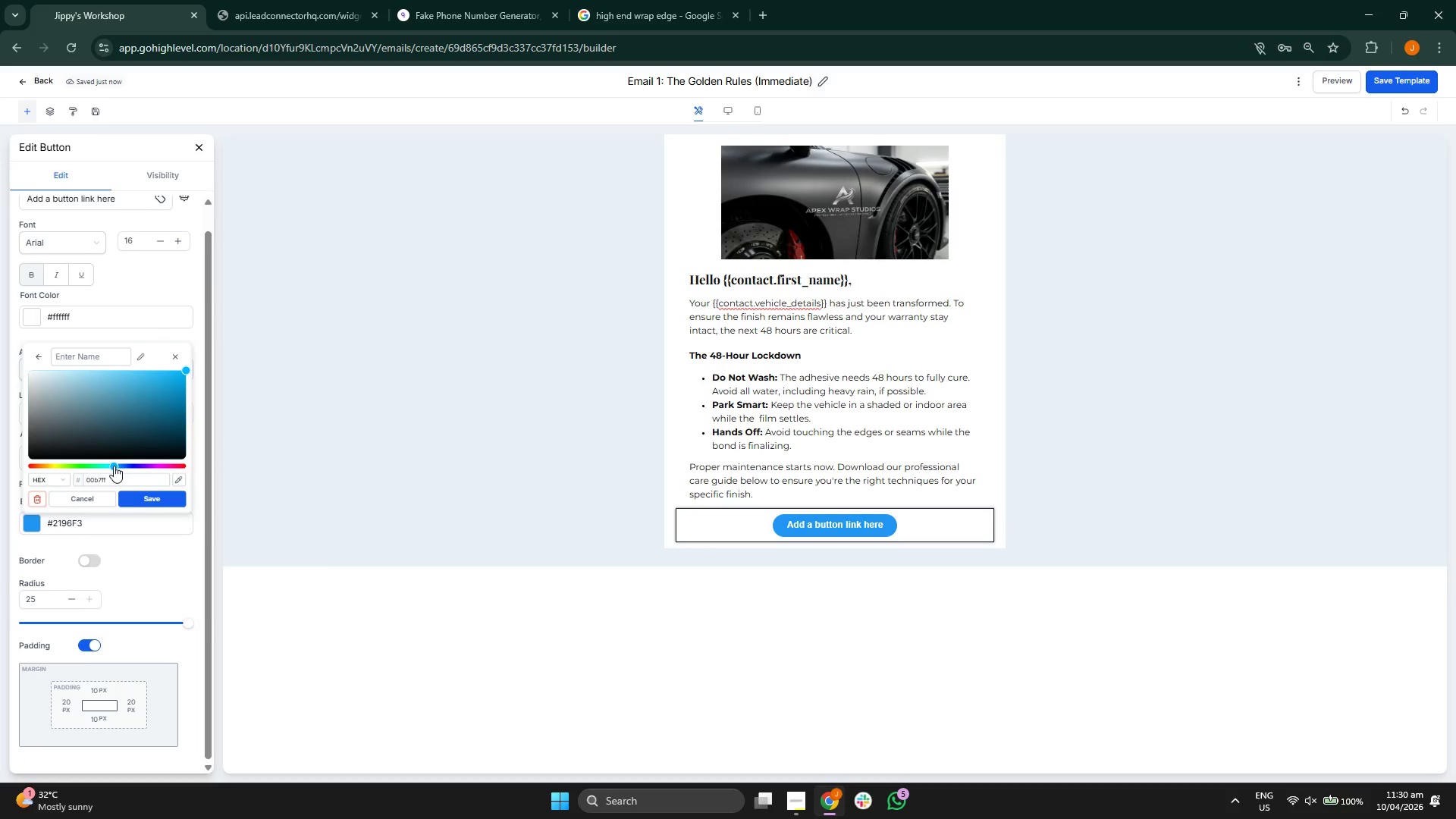 
left_click_drag(start_coordinate=[168, 403], to_coordinate=[160, 406])
 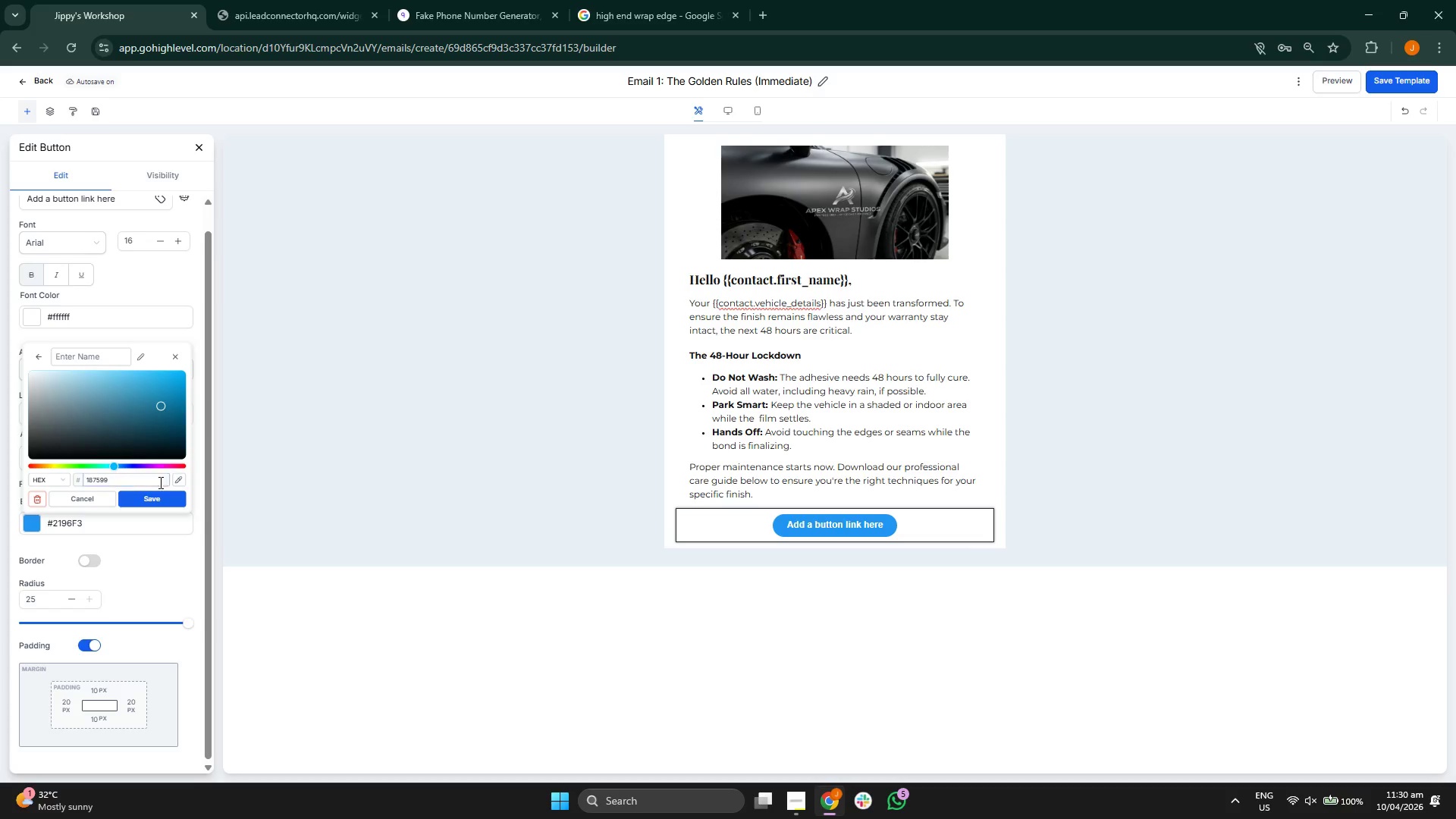 
left_click([156, 497])
 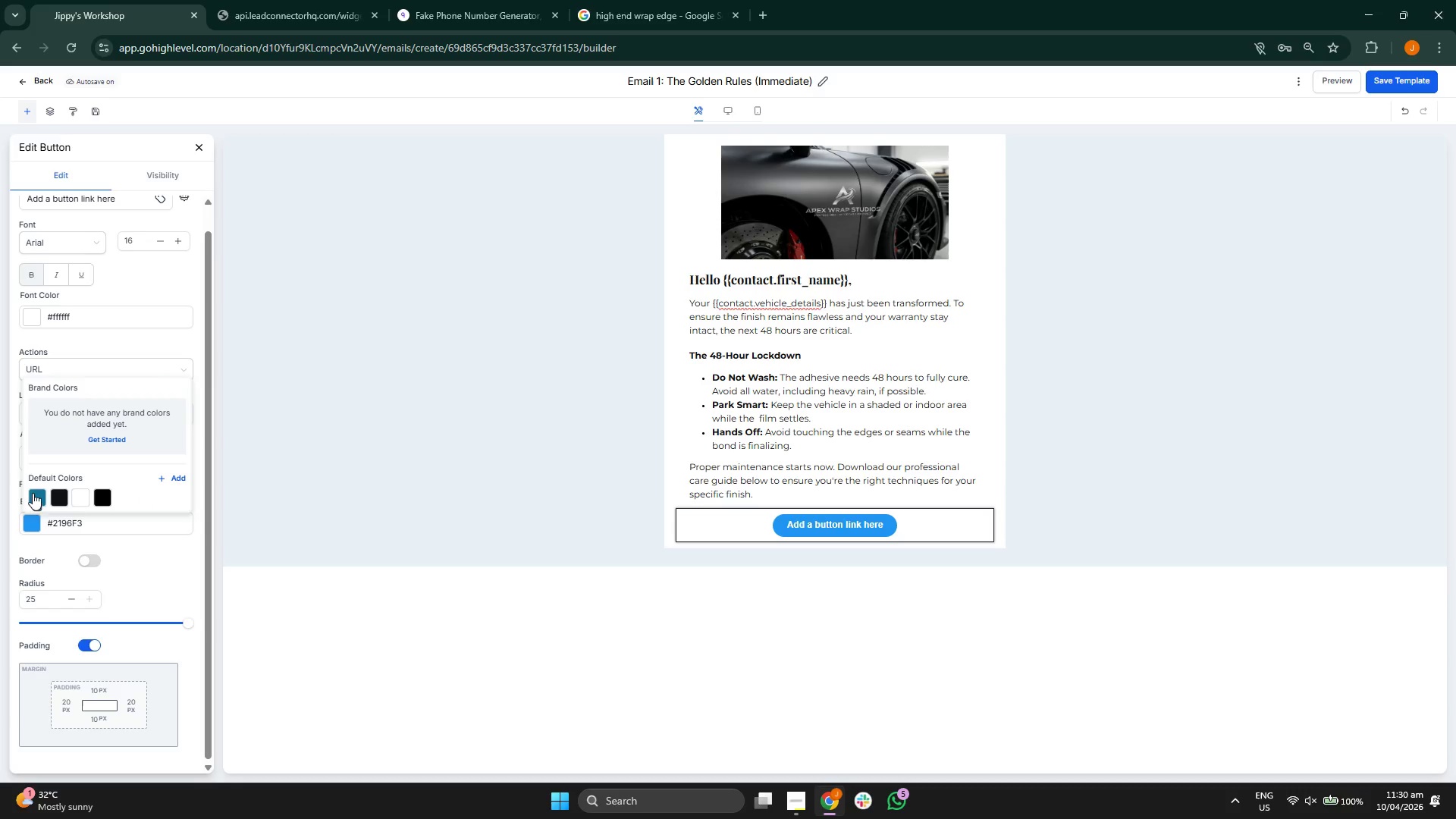 
left_click([36, 500])
 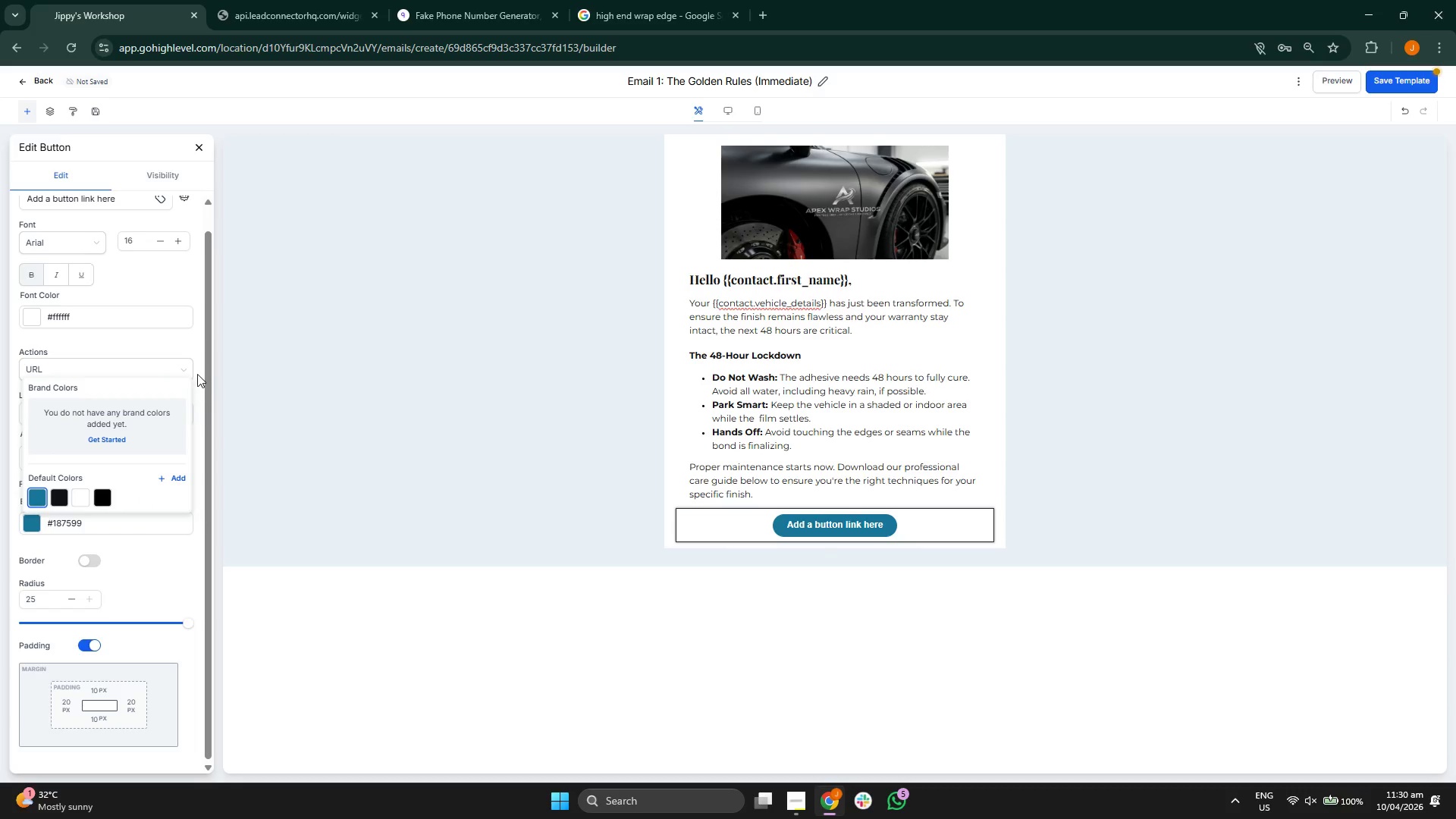 
left_click([135, 564])
 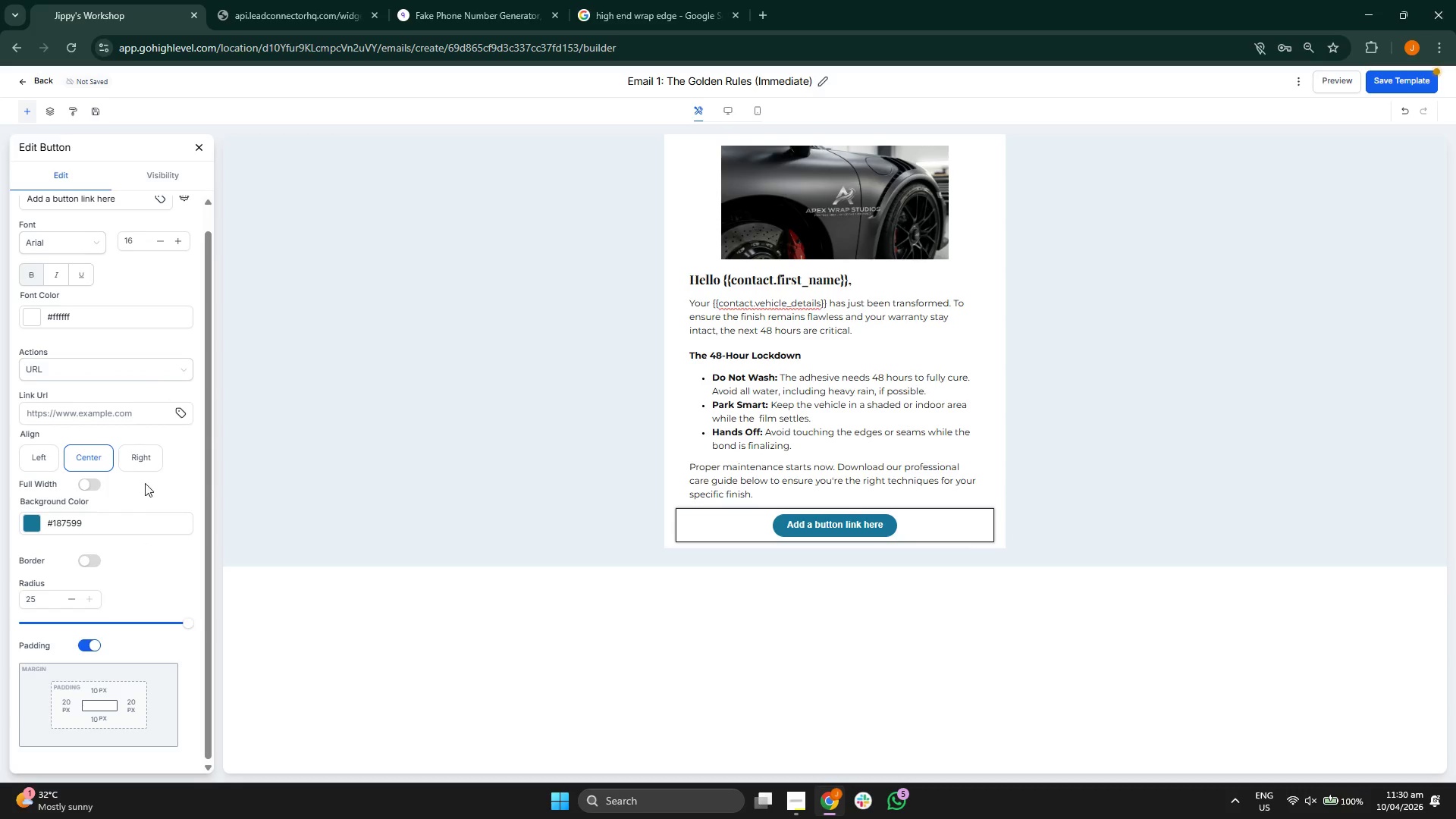 
scroll: coordinate [86, 341], scroll_direction: up, amount: 3.0
 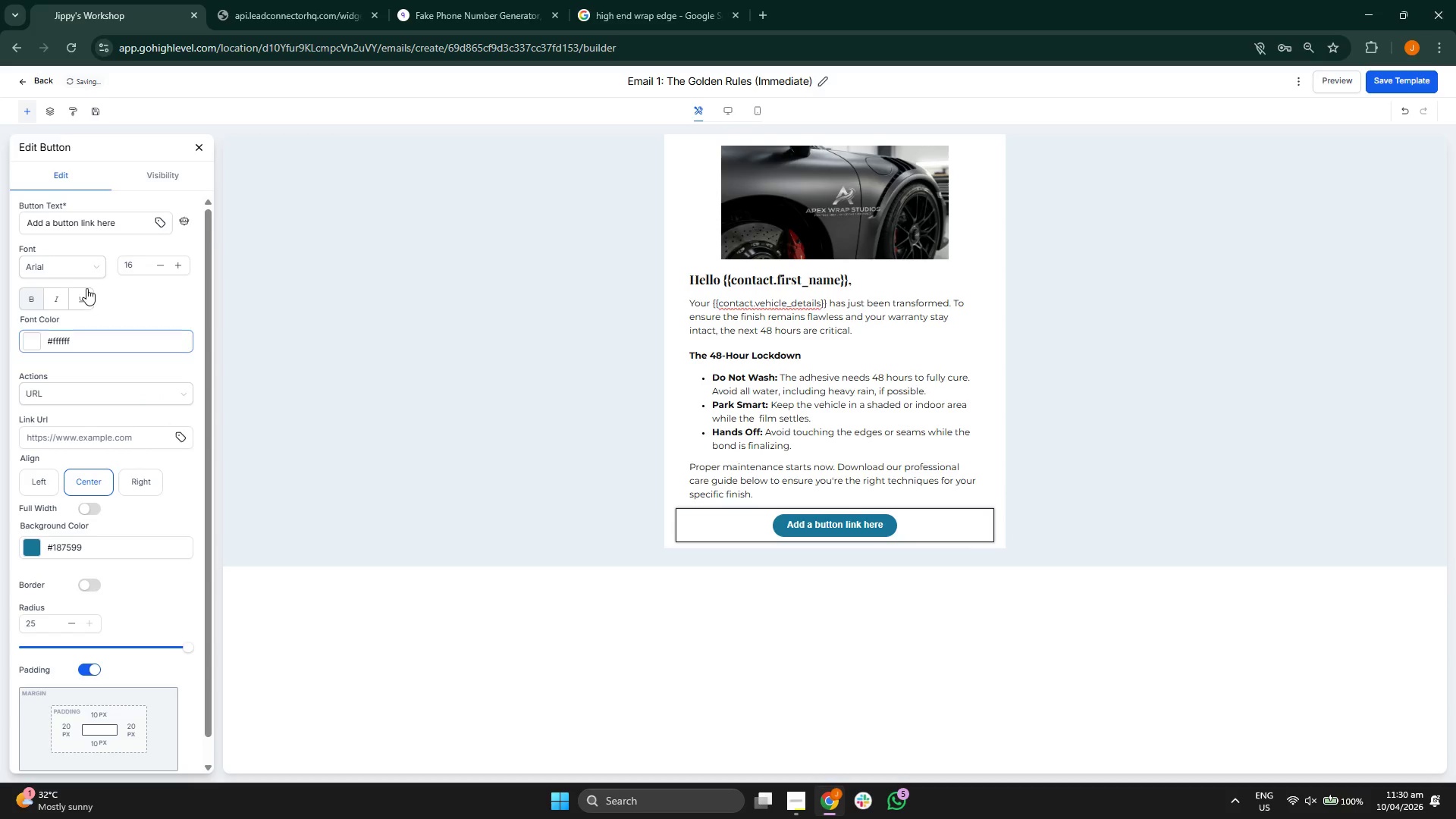 
left_click([71, 256])
 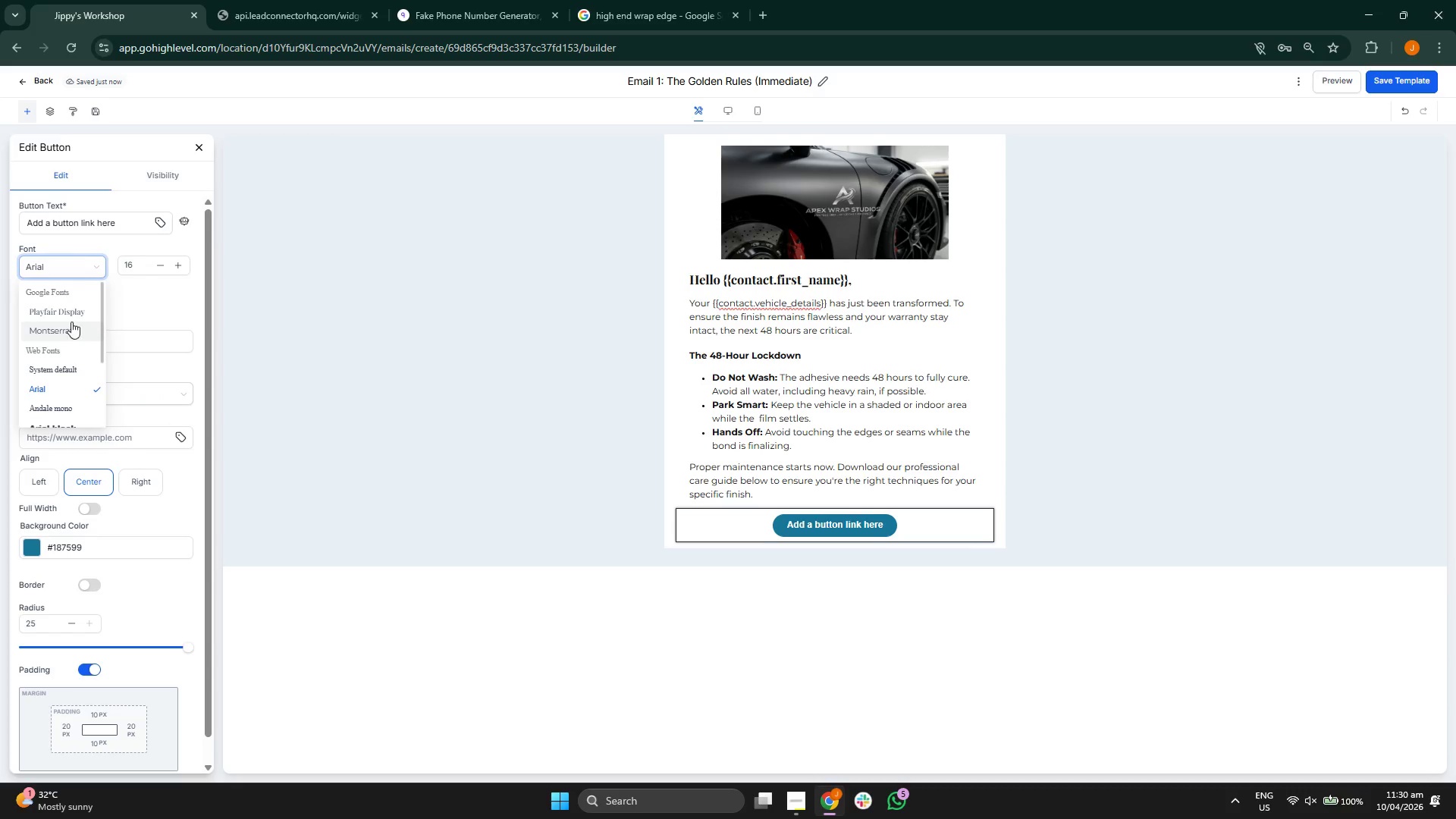 
double_click([119, 230])
 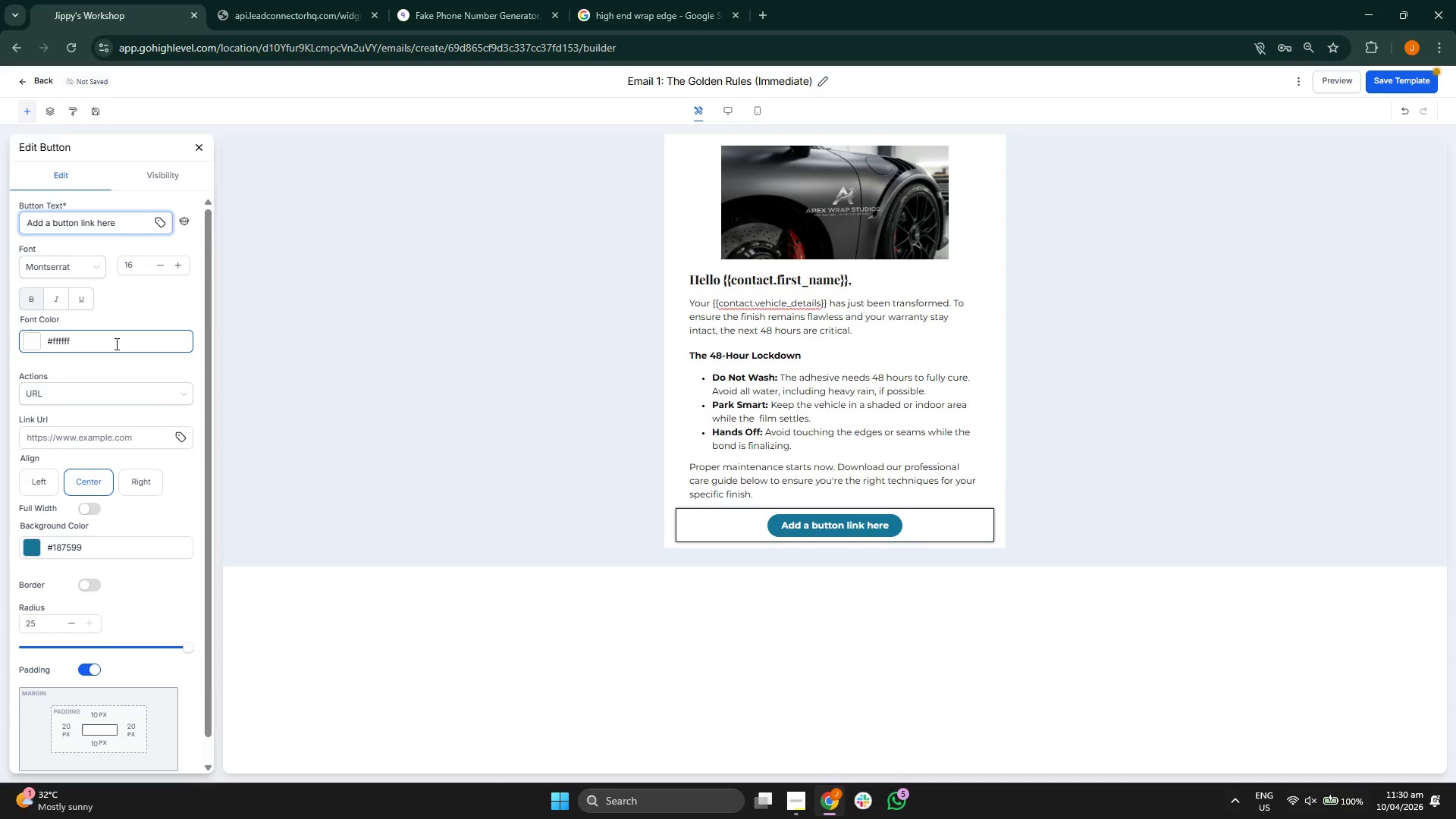 
key(Backspace)
key(Backspace)
key(Backspace)
key(Backspace)
key(Backspace)
key(Backspace)
key(Backspace)
key(Backspace)
key(Backspace)
key(Backspace)
key(Backspace)
key(Backspace)
key(Backspace)
key(Backspace)
key(Backspace)
key(Backspace)
key(Backspace)
key(Backspace)
key(Backspace)
key(Backspace)
key(Backspace)
key(Backspace)
type(Down)
key(Backspace)
key(Backspace)
key(Backspace)
type(owl)
key(Backspace)
key(Backspace)
key(Backspace)
type(ON)
key(Backspace)
type(WNLOAD CARE GUIDE)
 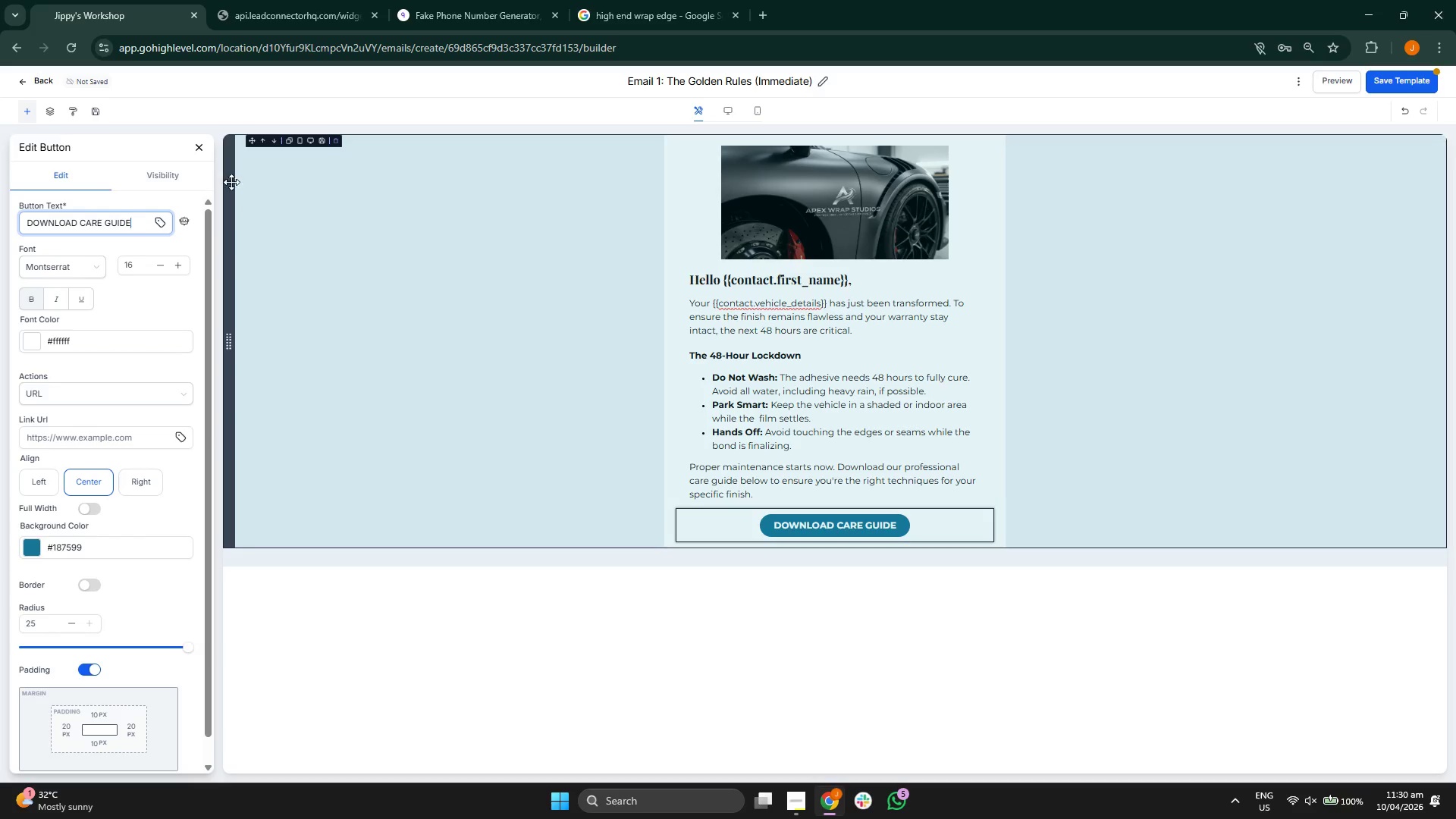 
left_click([195, 142])
 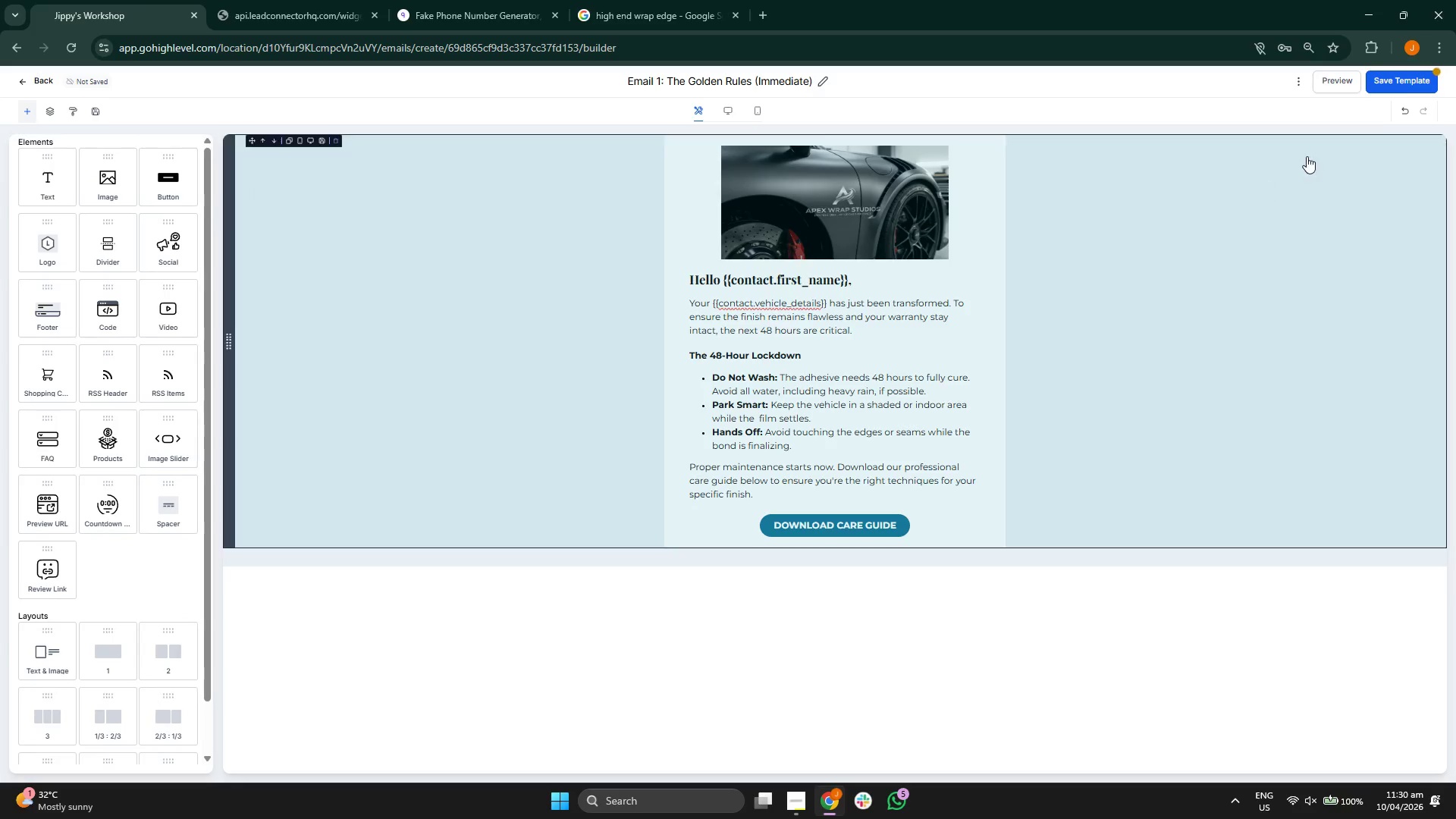 
left_click([1410, 80])
 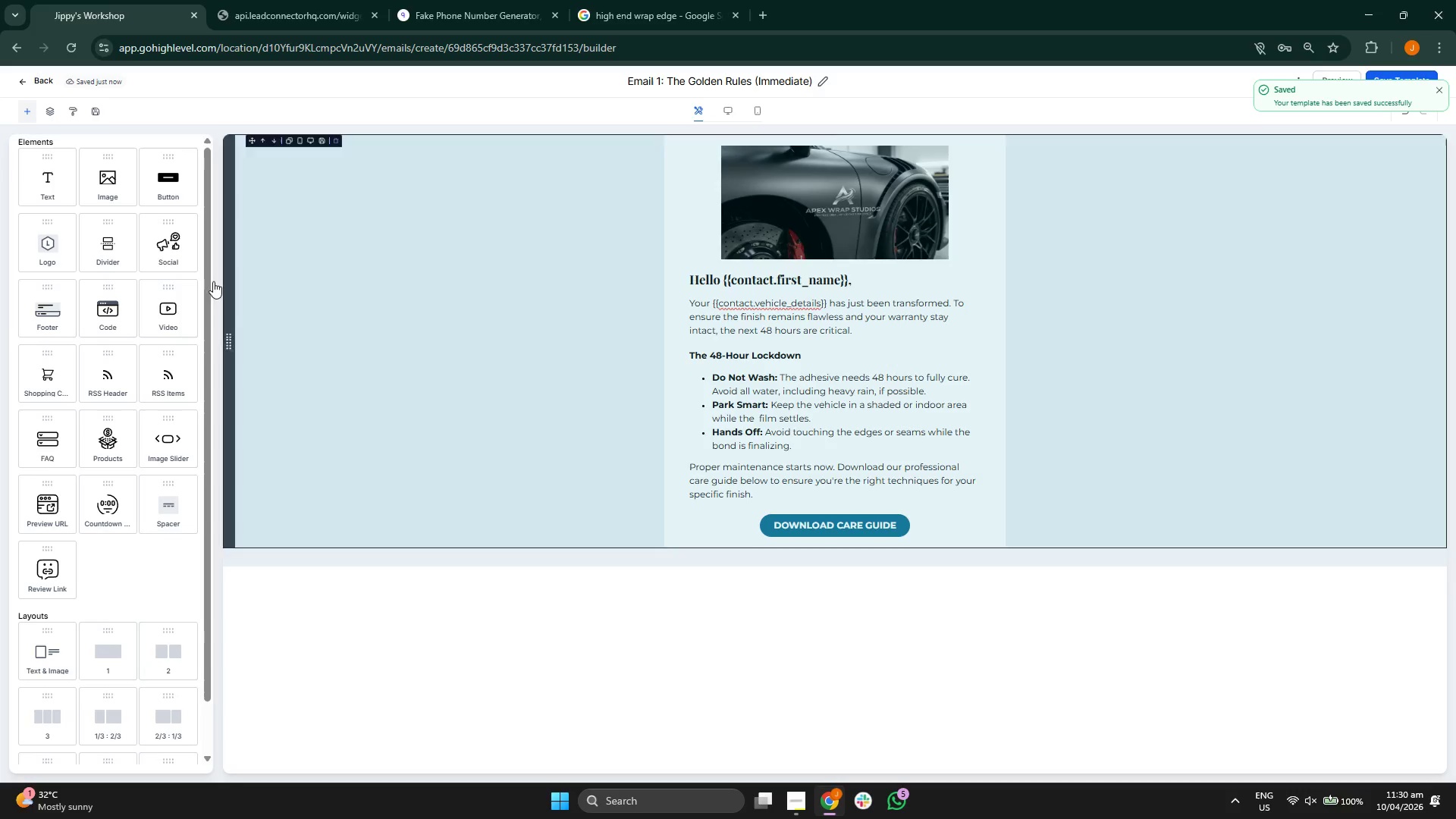 
left_click_drag(start_coordinate=[33, 184], to_coordinate=[697, 533])
 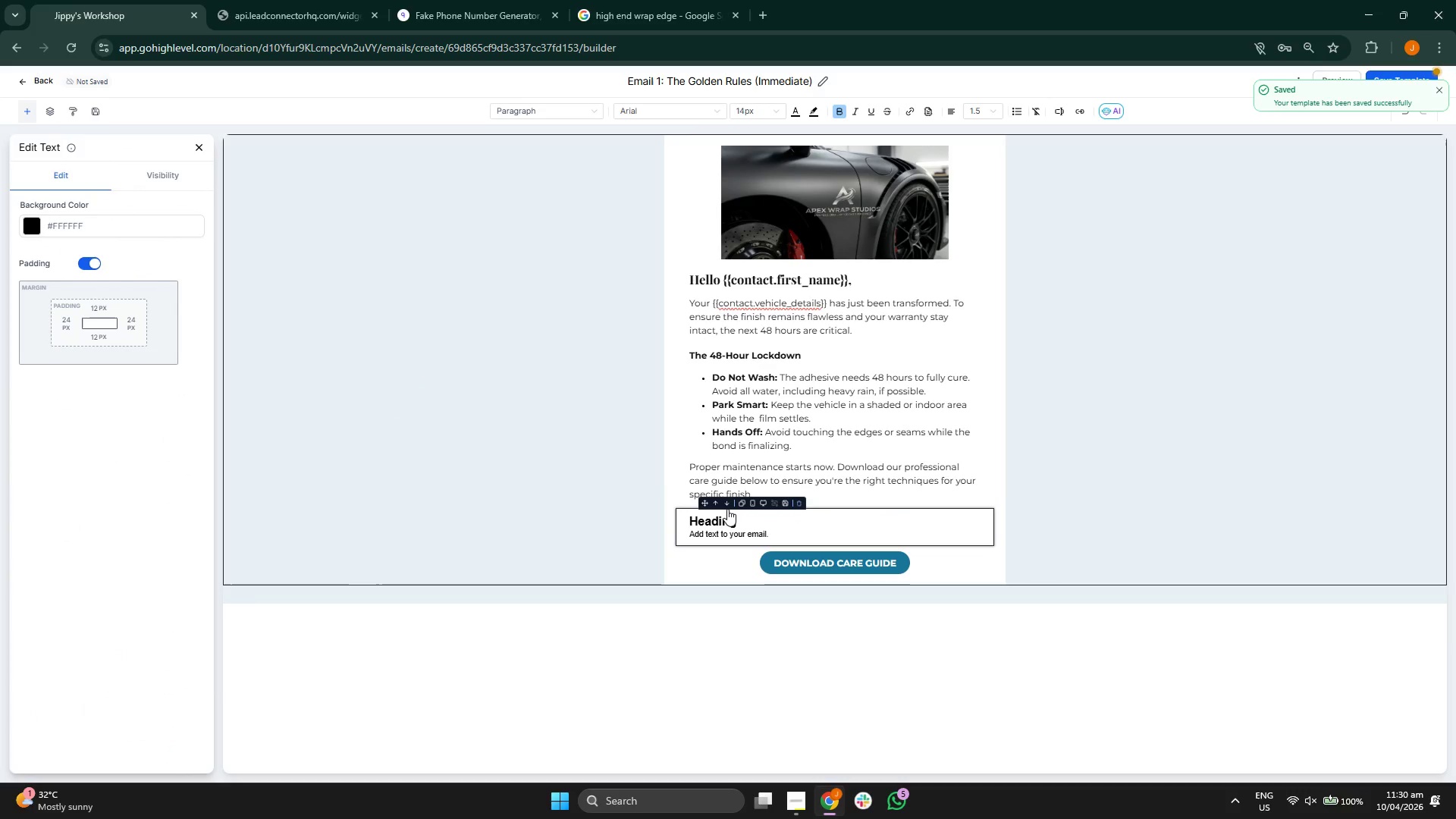 
left_click([728, 503])
 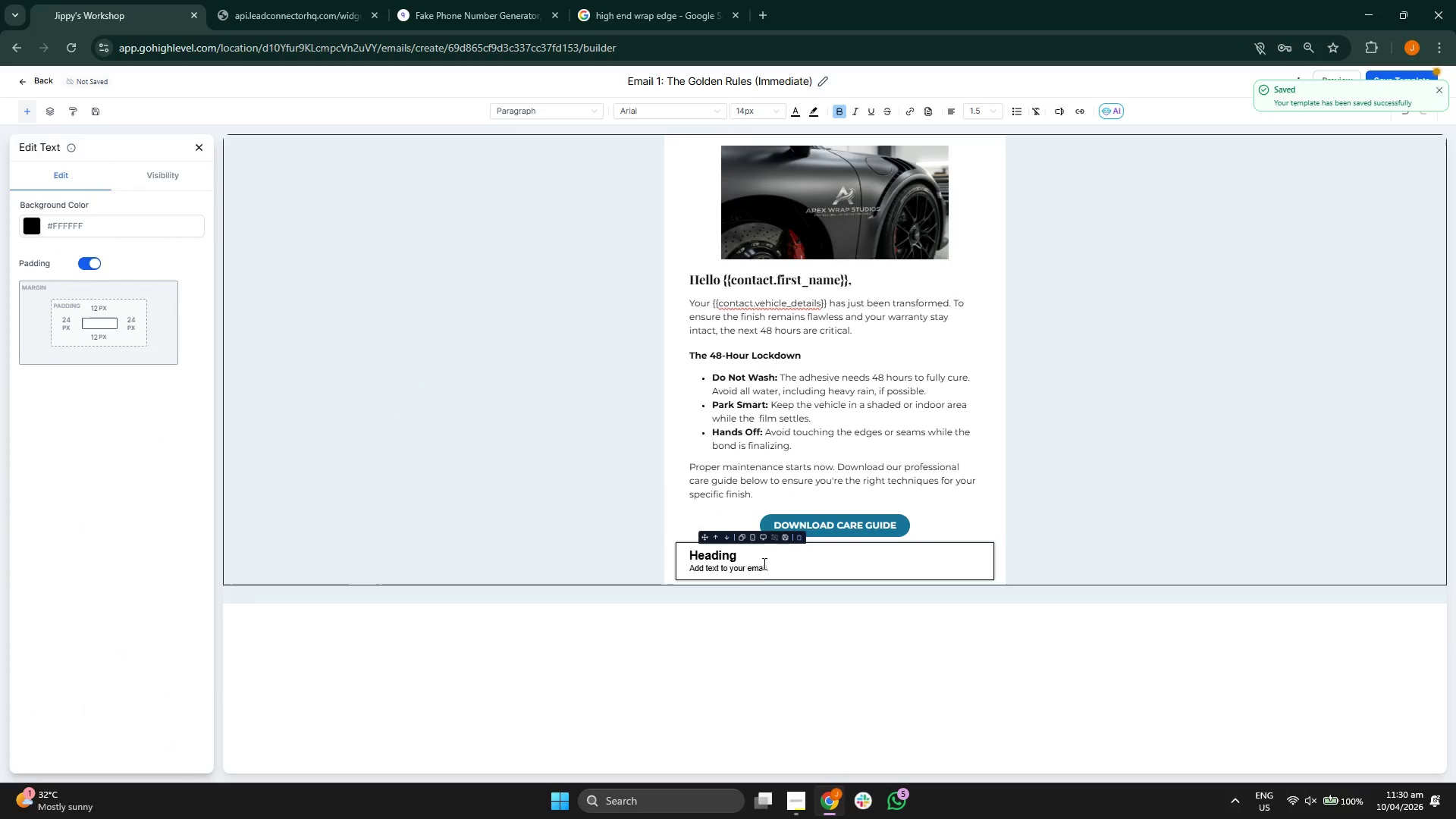 
left_click([785, 561])
 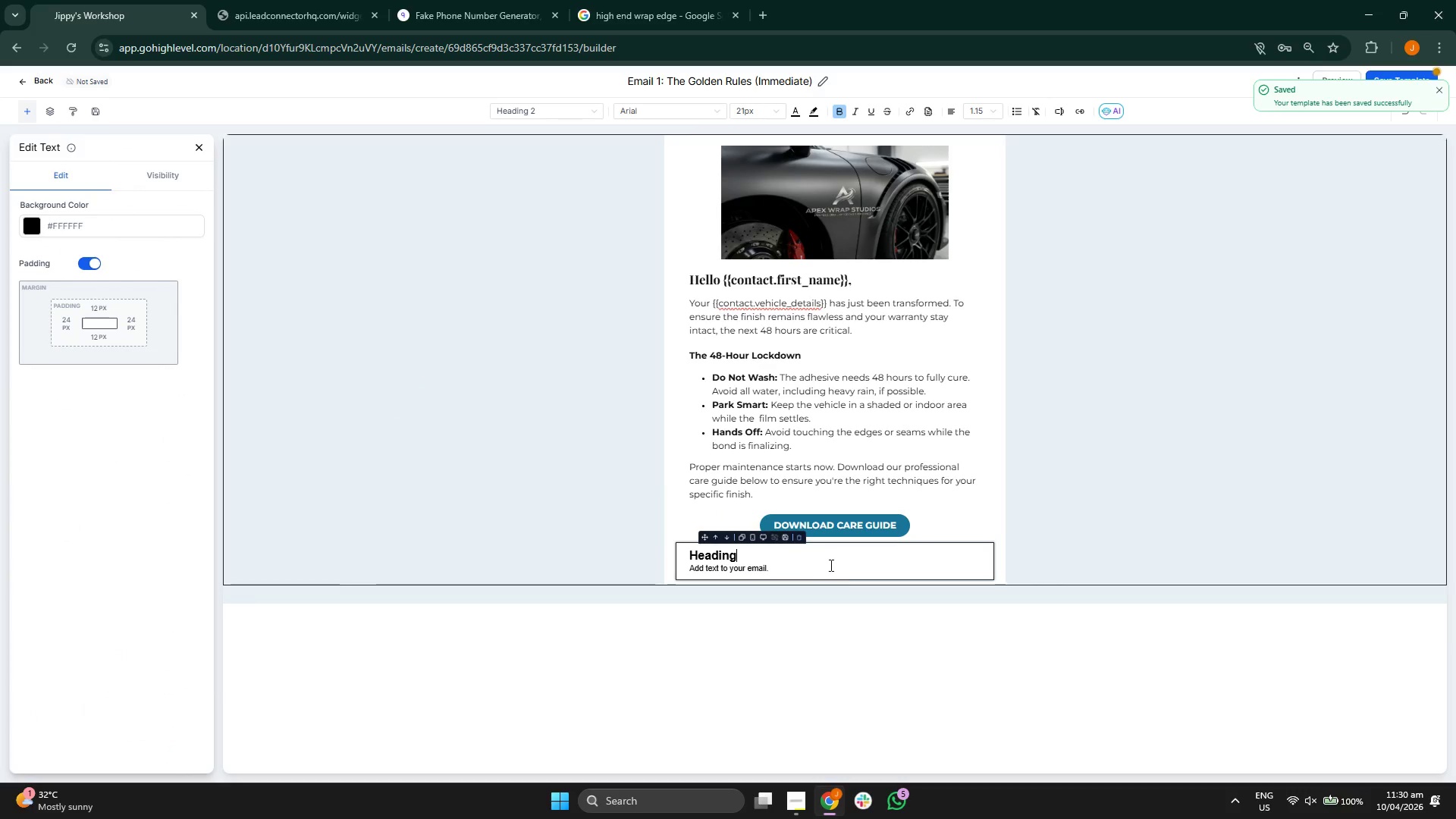 
double_click([843, 570])
 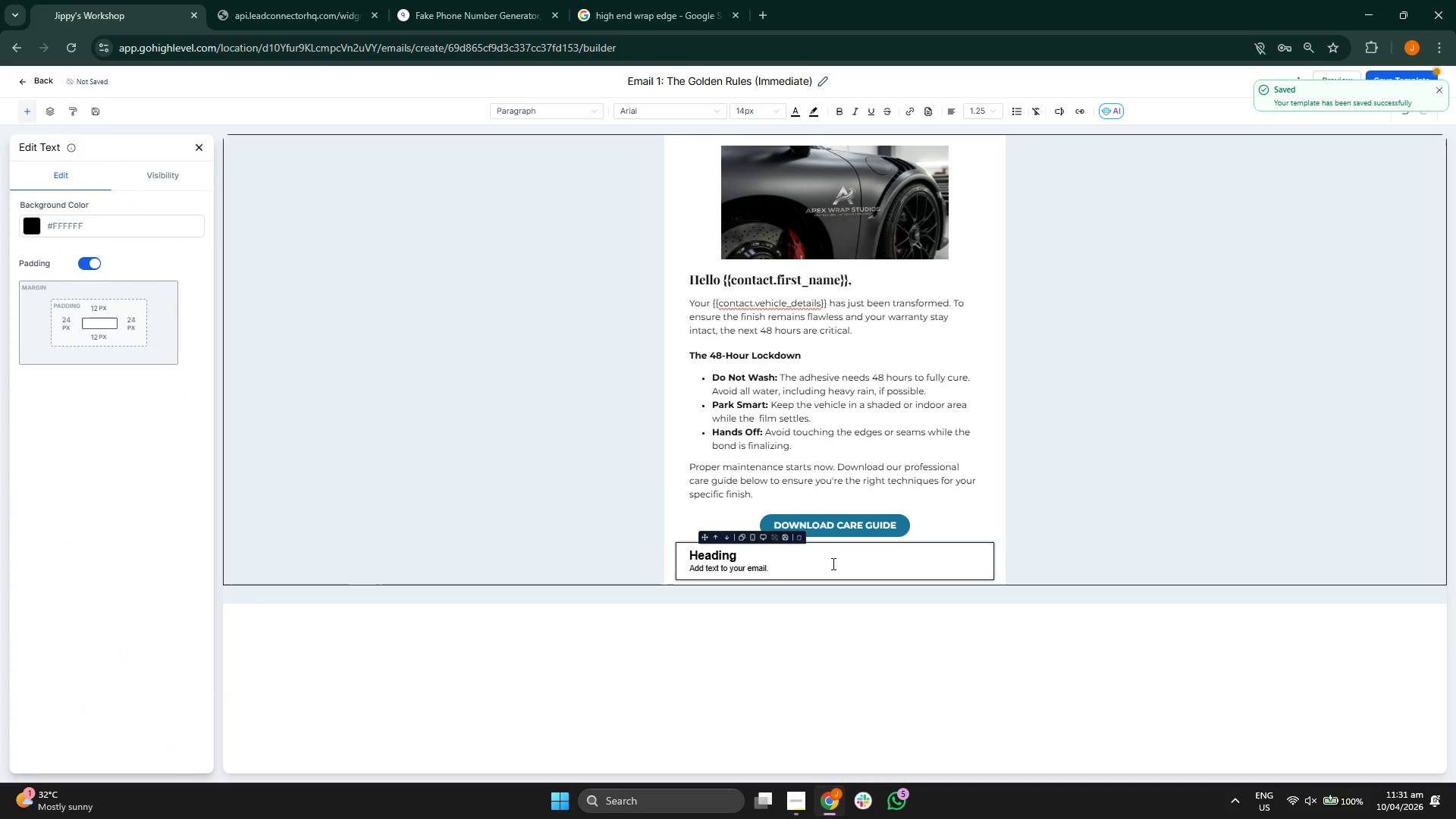 
hold_key(key=Backspace, duration=1.5)
 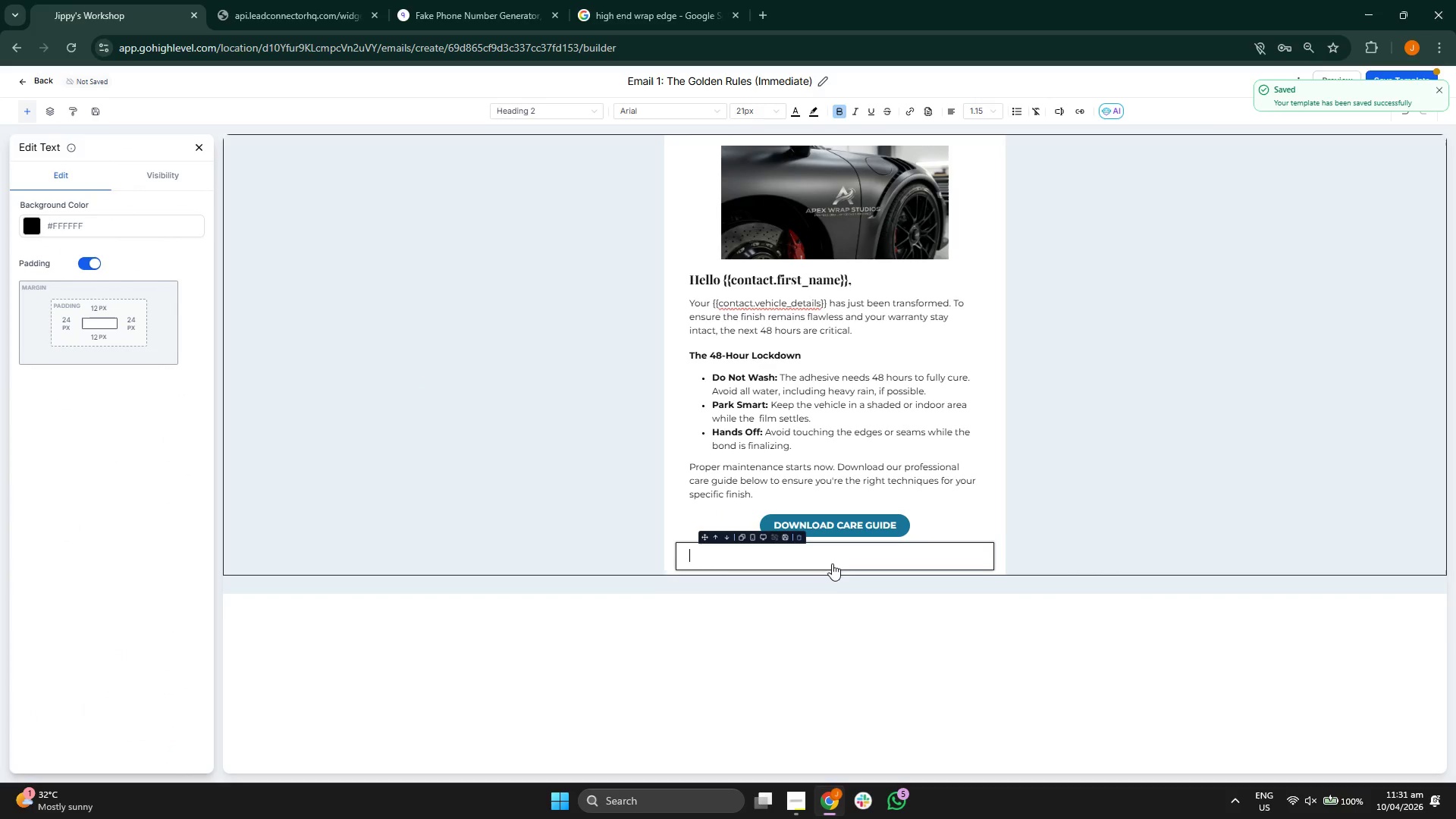 
key(Backspace)
 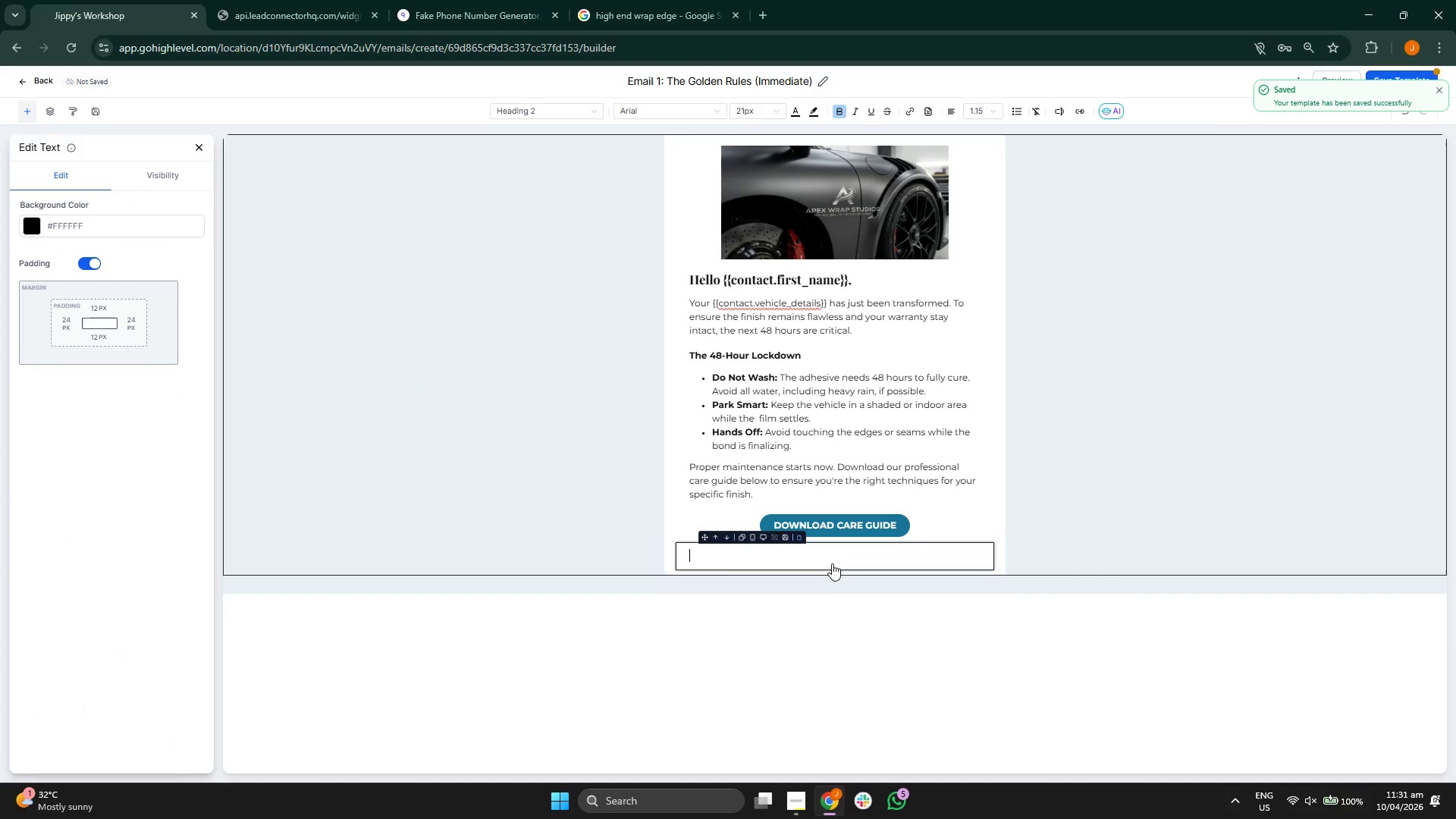 
key(Backspace)
 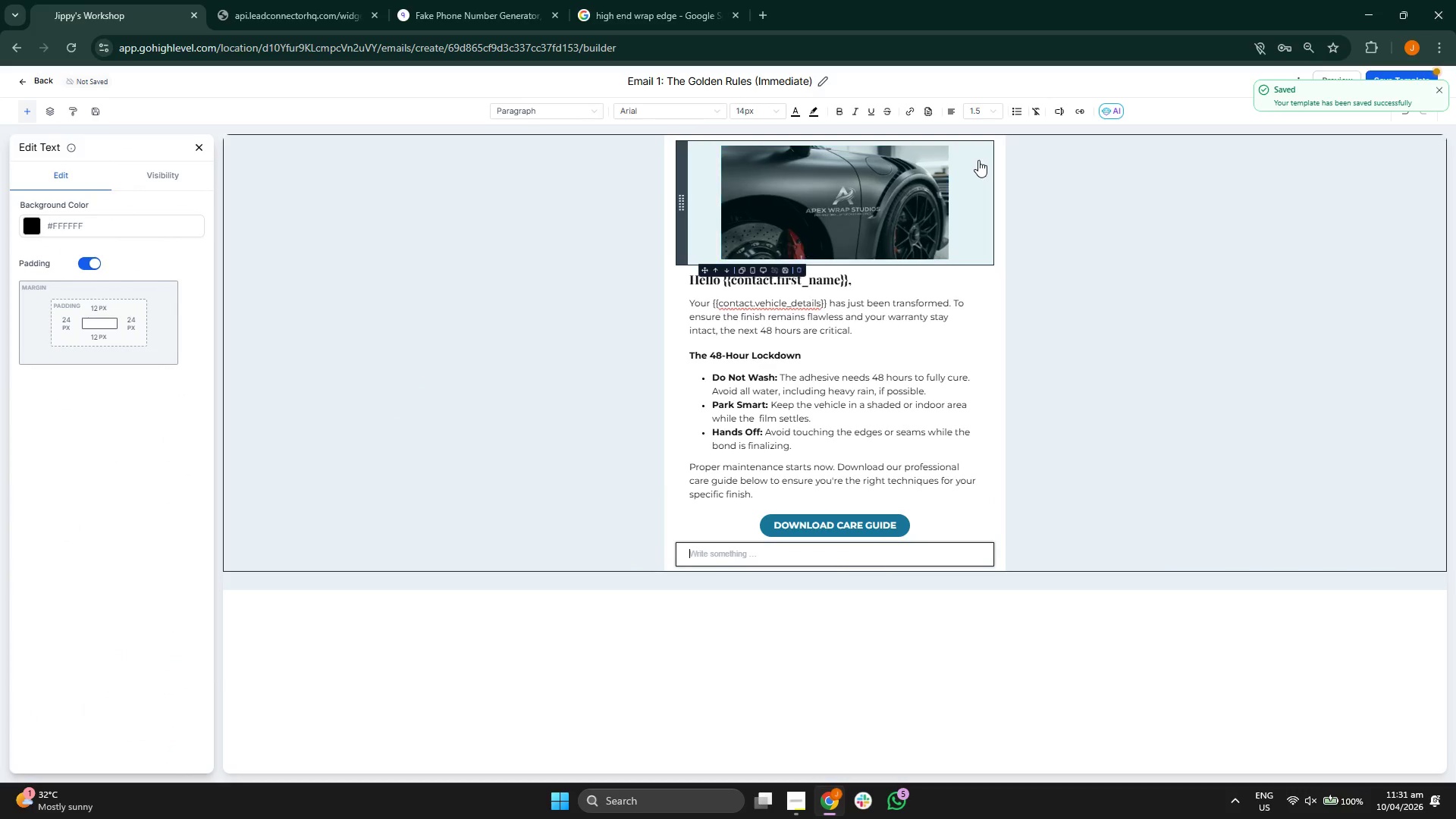 
left_click([982, 113])
 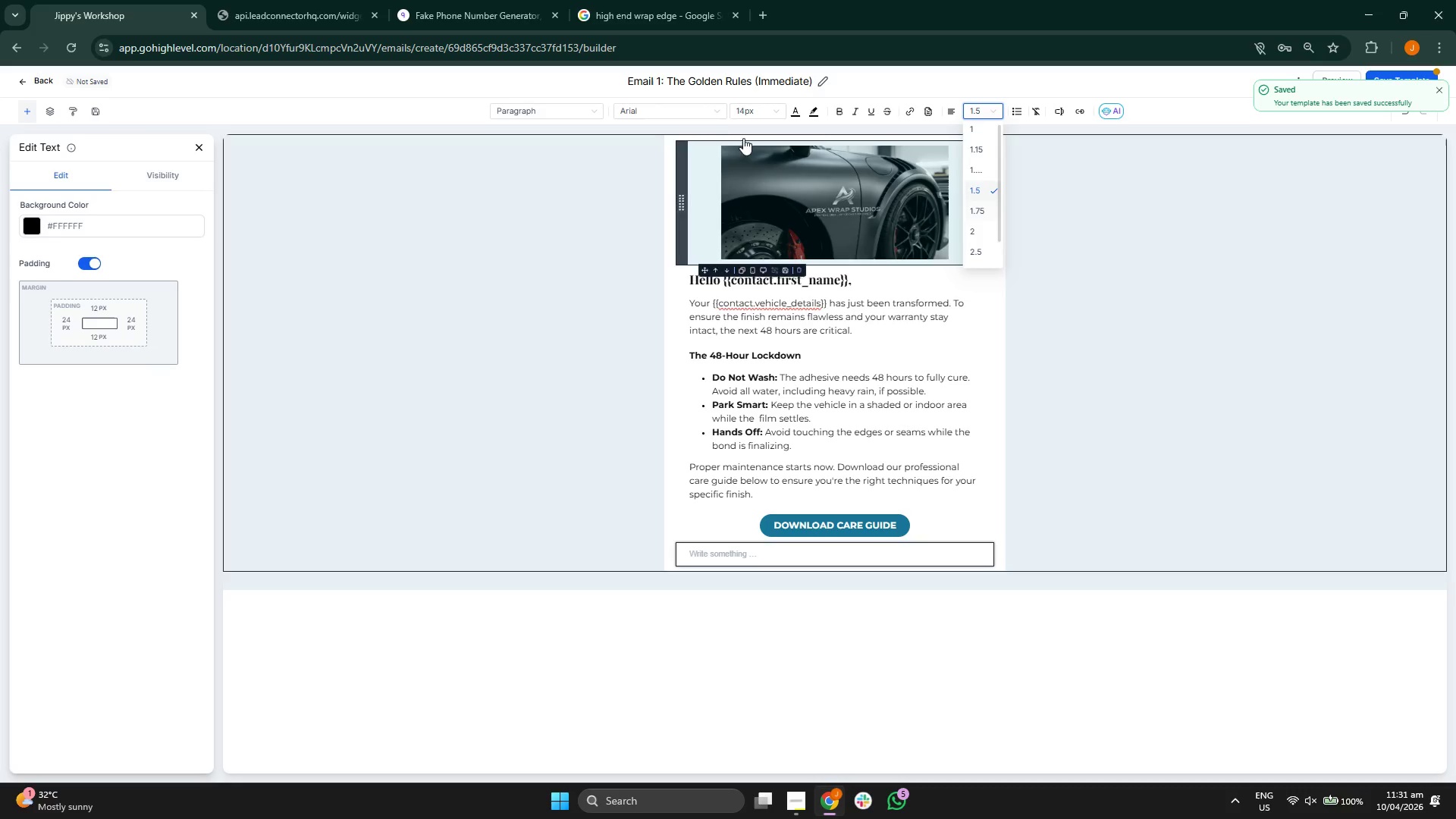 
left_click([686, 111])
 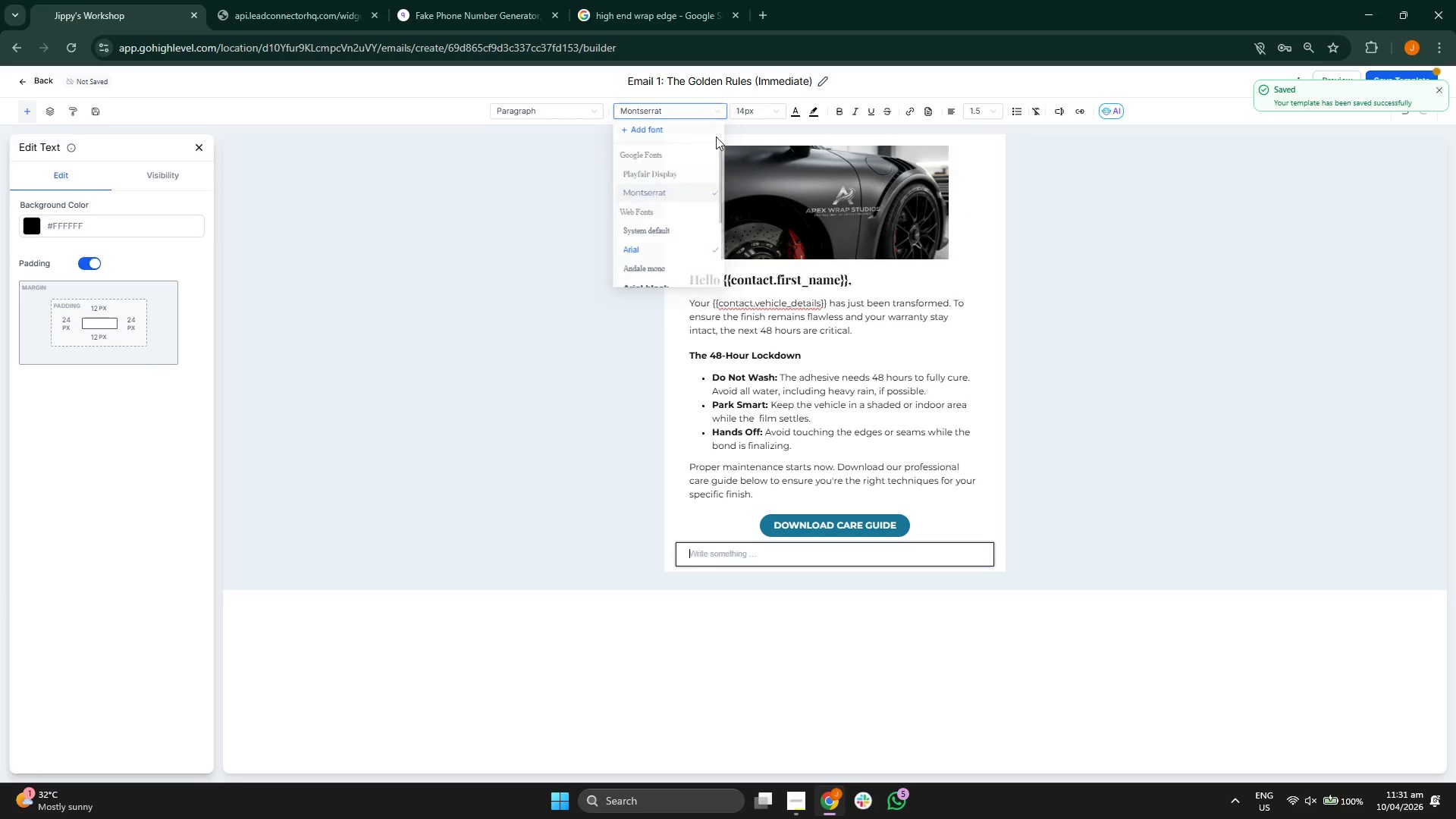 
left_click([740, 109])
 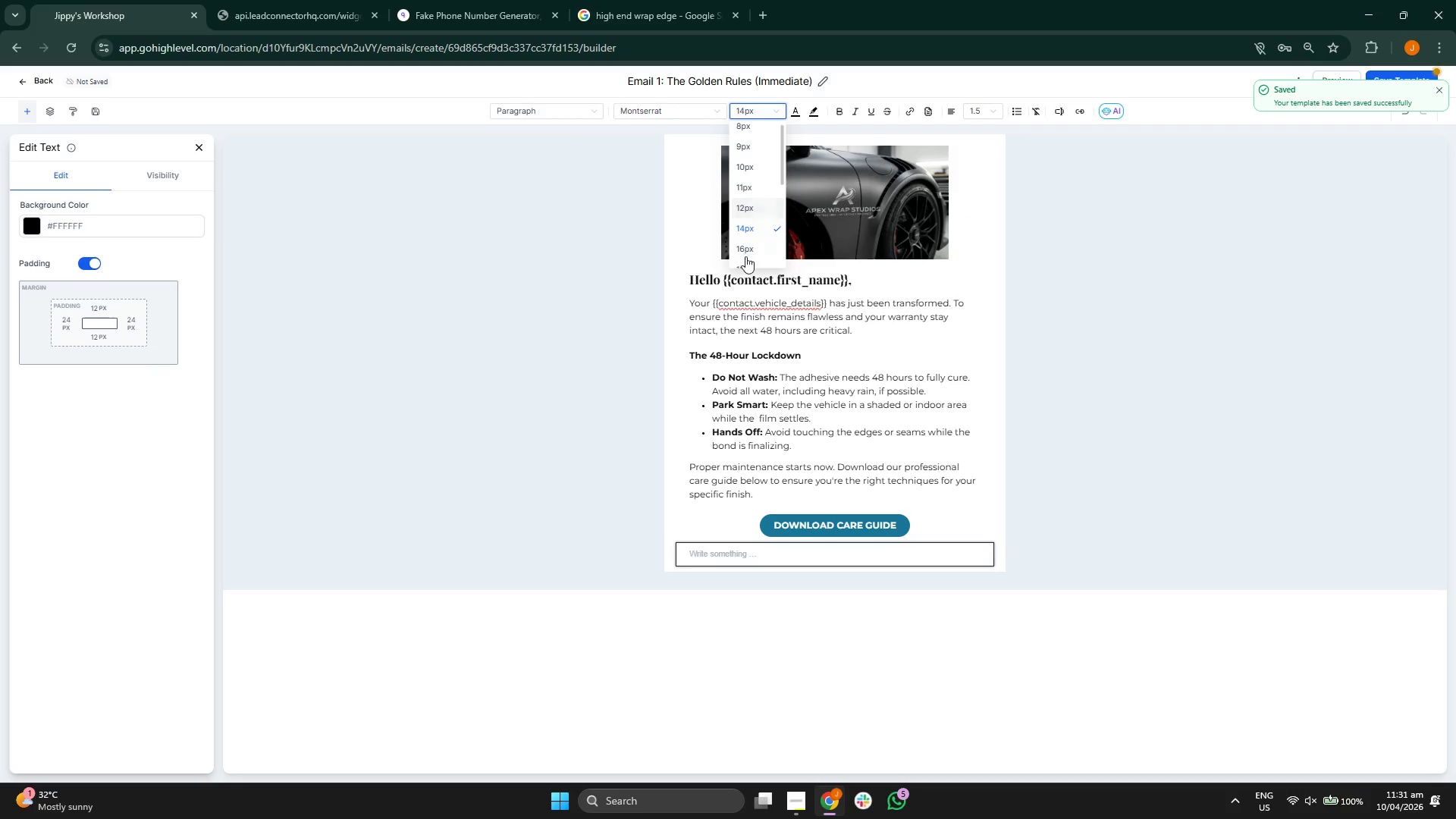 
left_click([745, 251])
 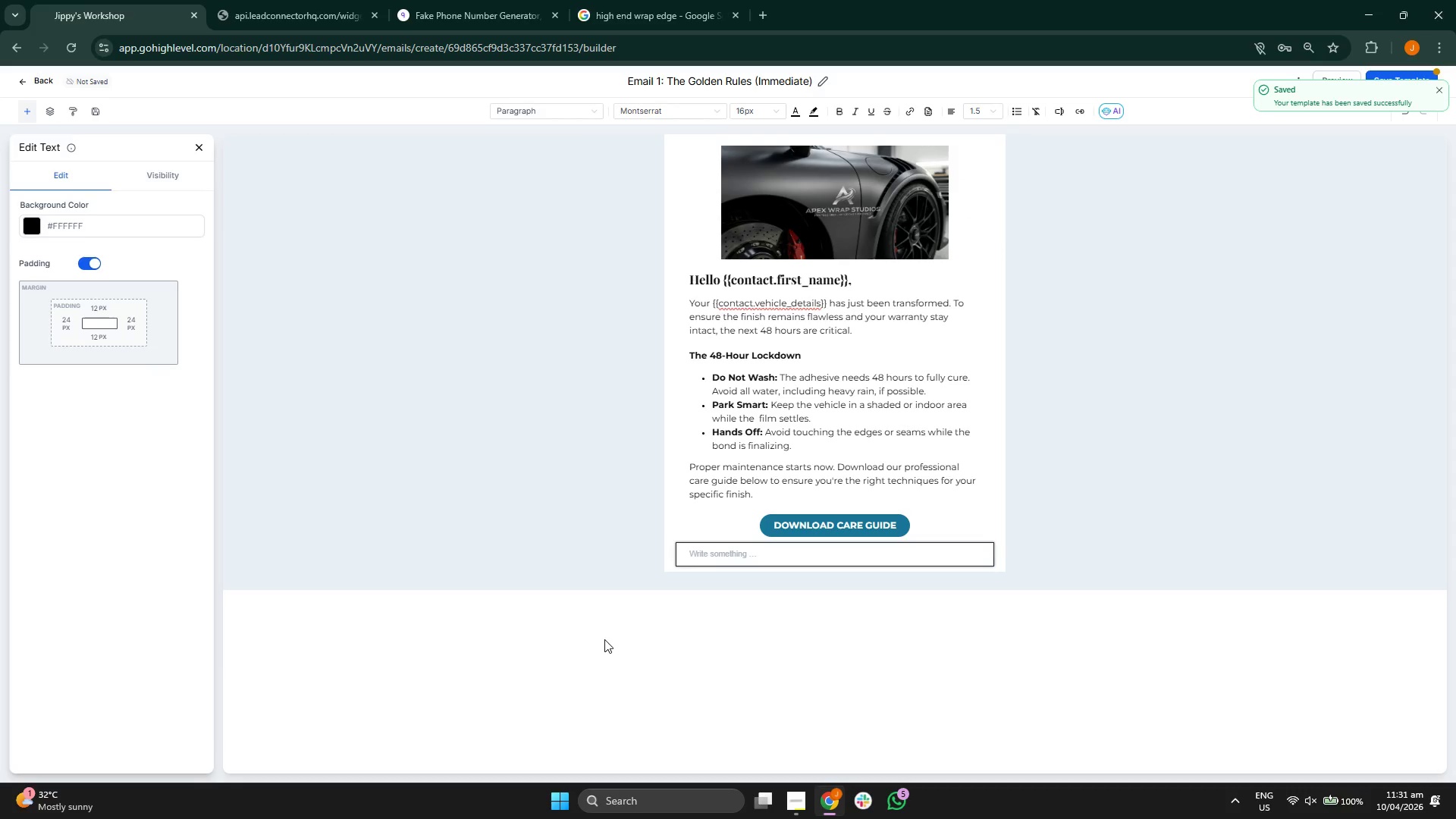 
type(sTA)
key(Backspace)
key(Backspace)
key(Backspace)
type(Stay s)
key(Backspace)
type(SH)
key(Backspace)
type(harp.)
key(Backspace)
type(.)
key(Backspace)
type(,)
 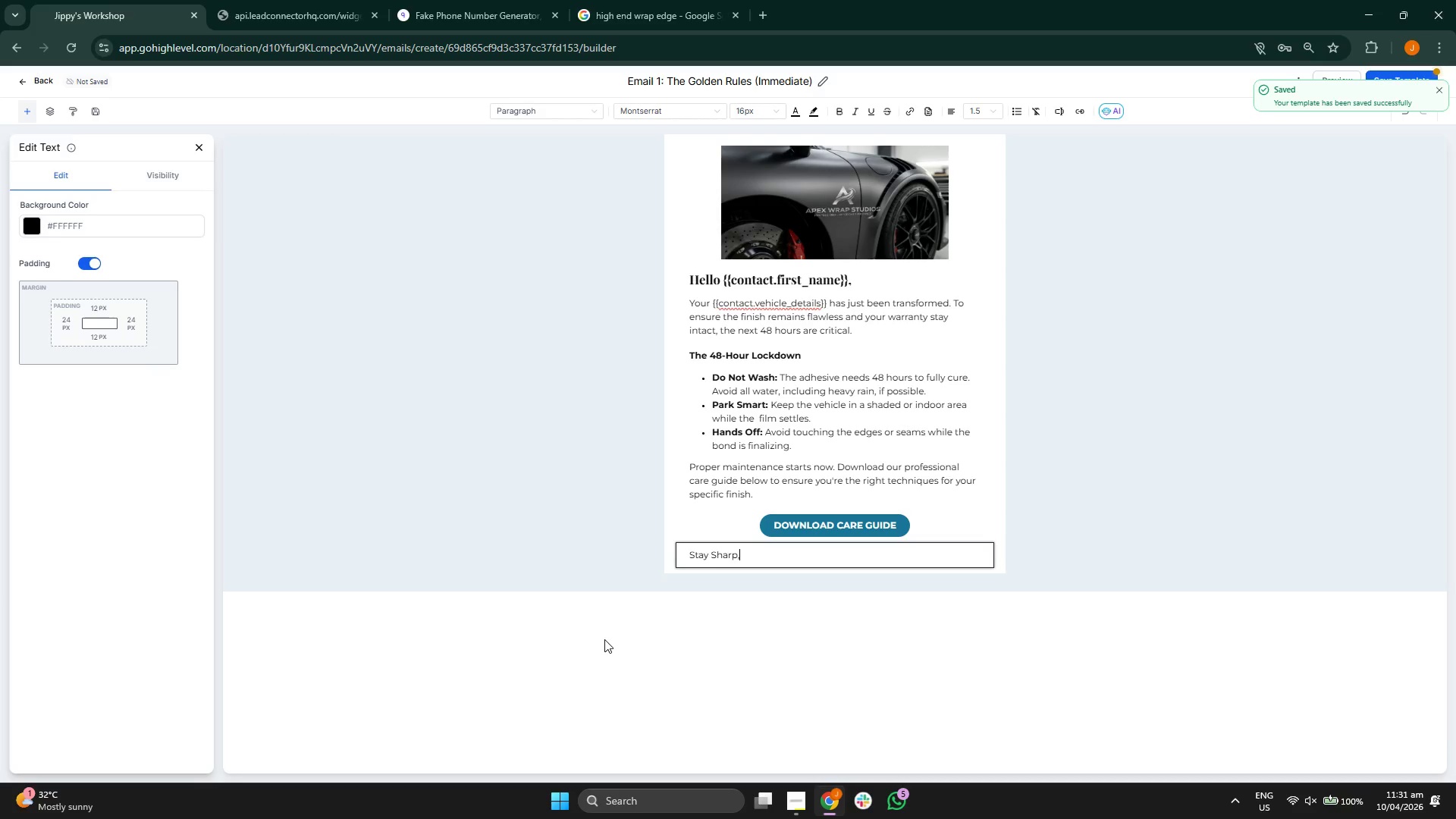 
key(Enter)
 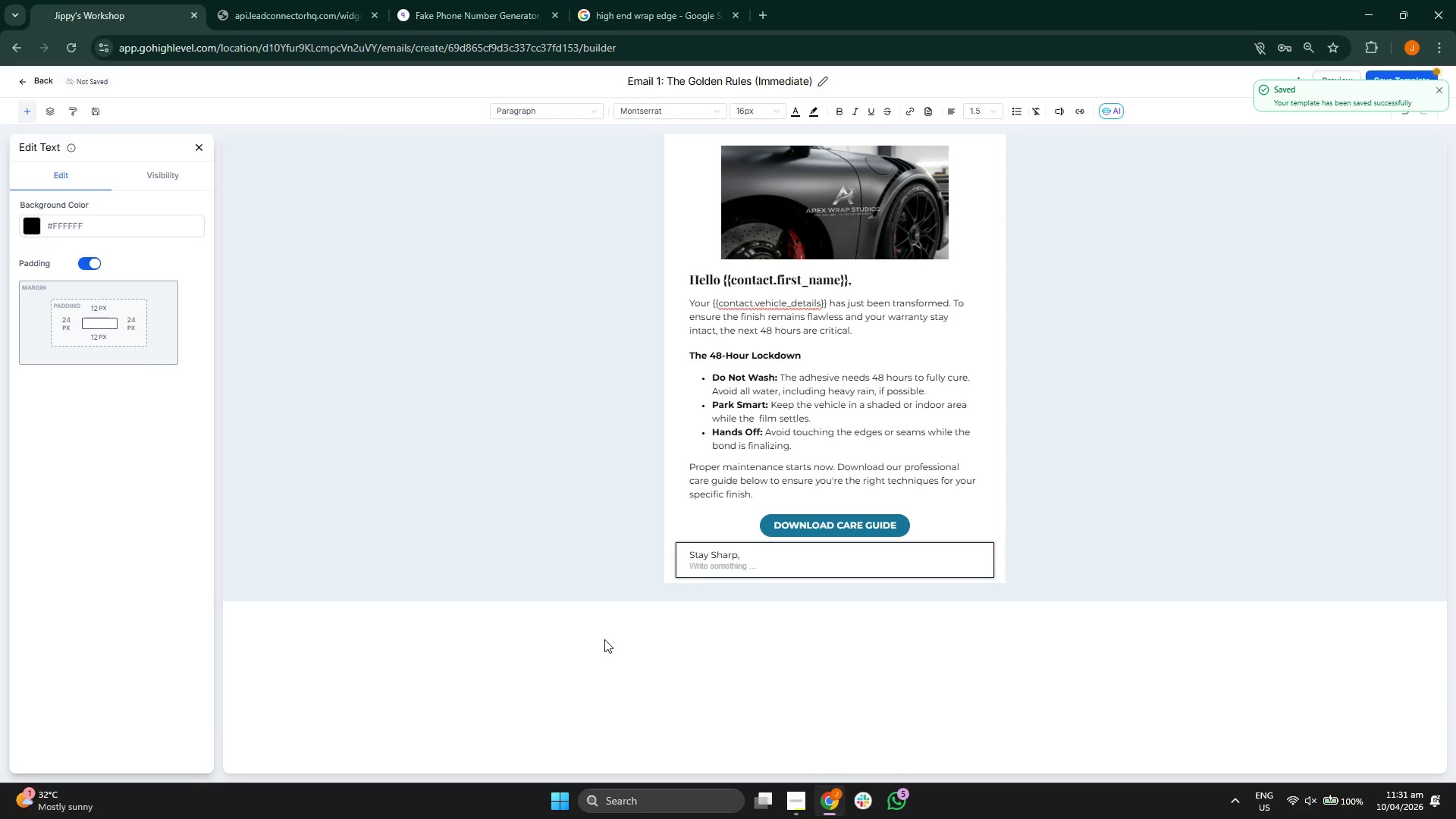 
key(CapsLock)
 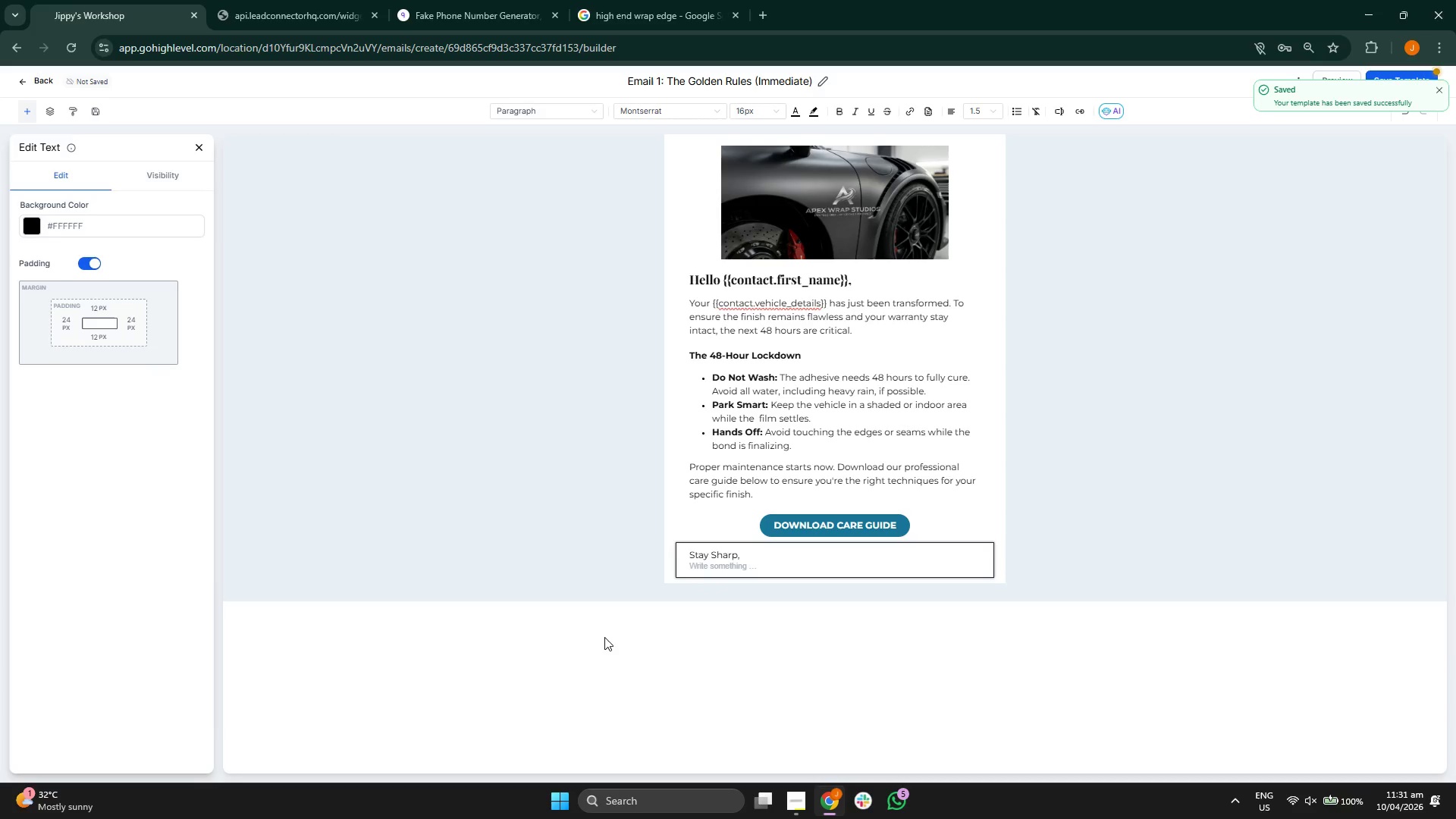 
key(Control+B)
 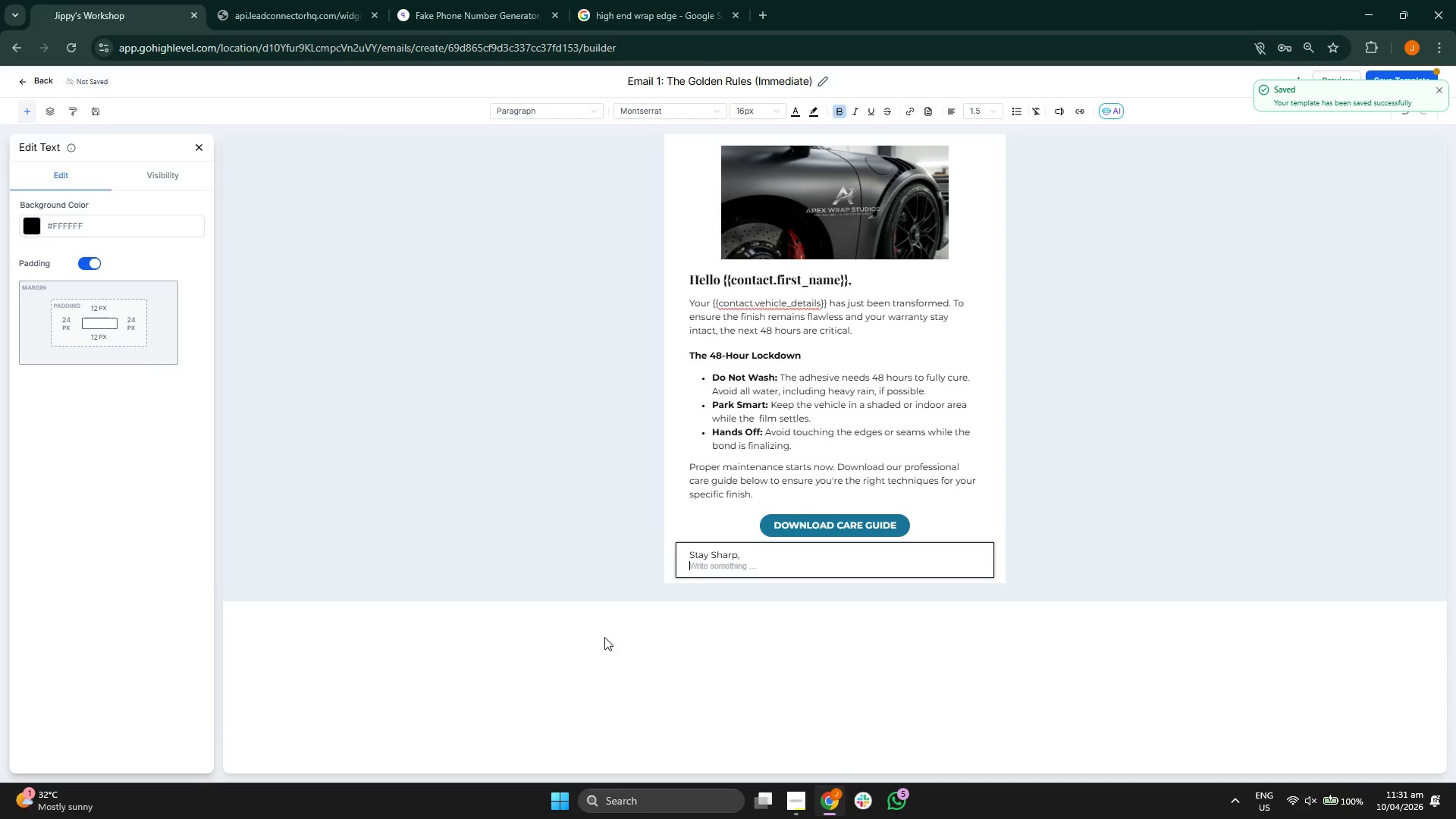 
type(The Apex RT)
key(Backspace)
key(Backspace)
type(Team)
 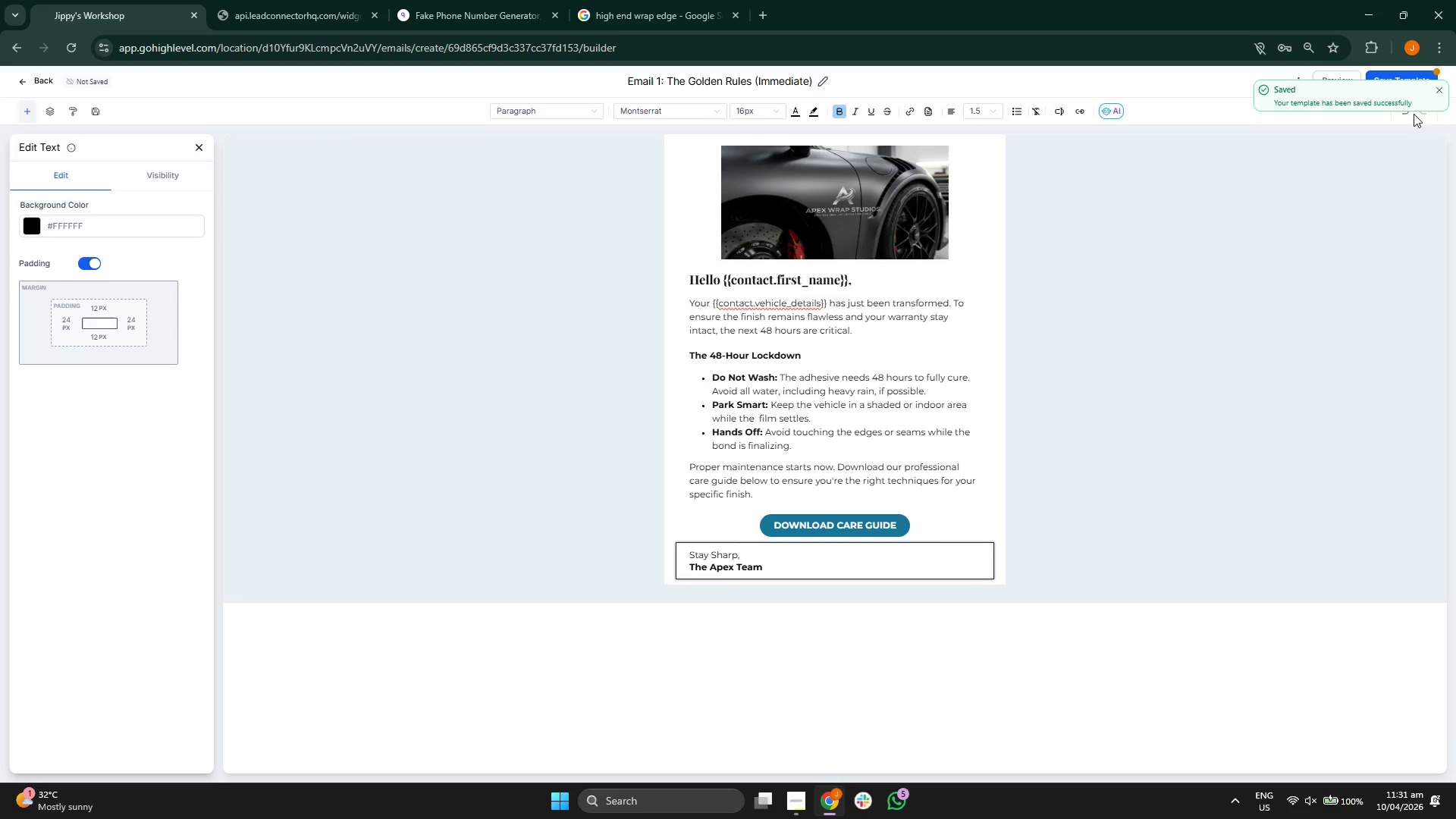 
double_click([1423, 86])
 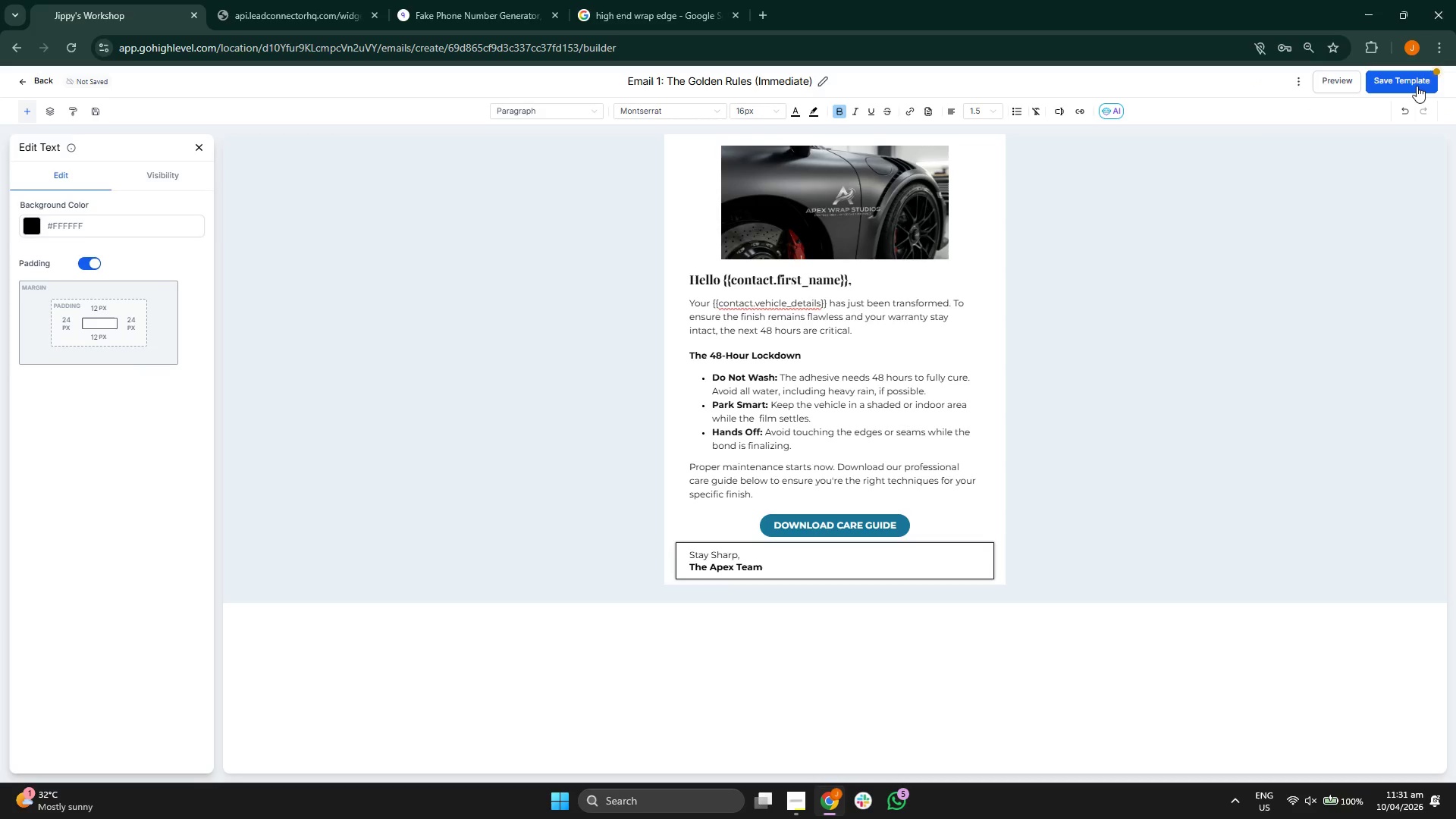 
left_click([1413, 86])
 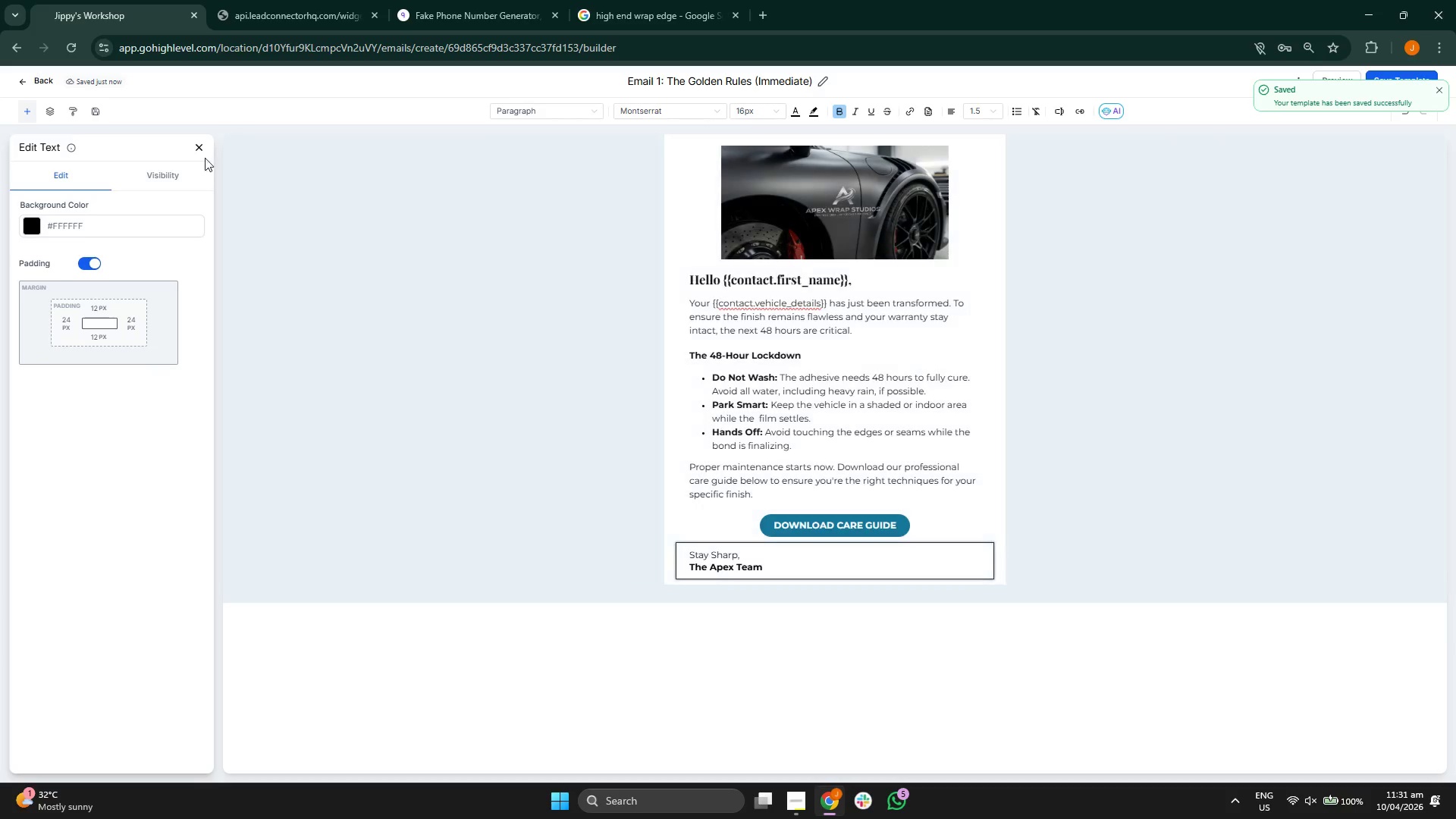 
left_click([199, 147])
 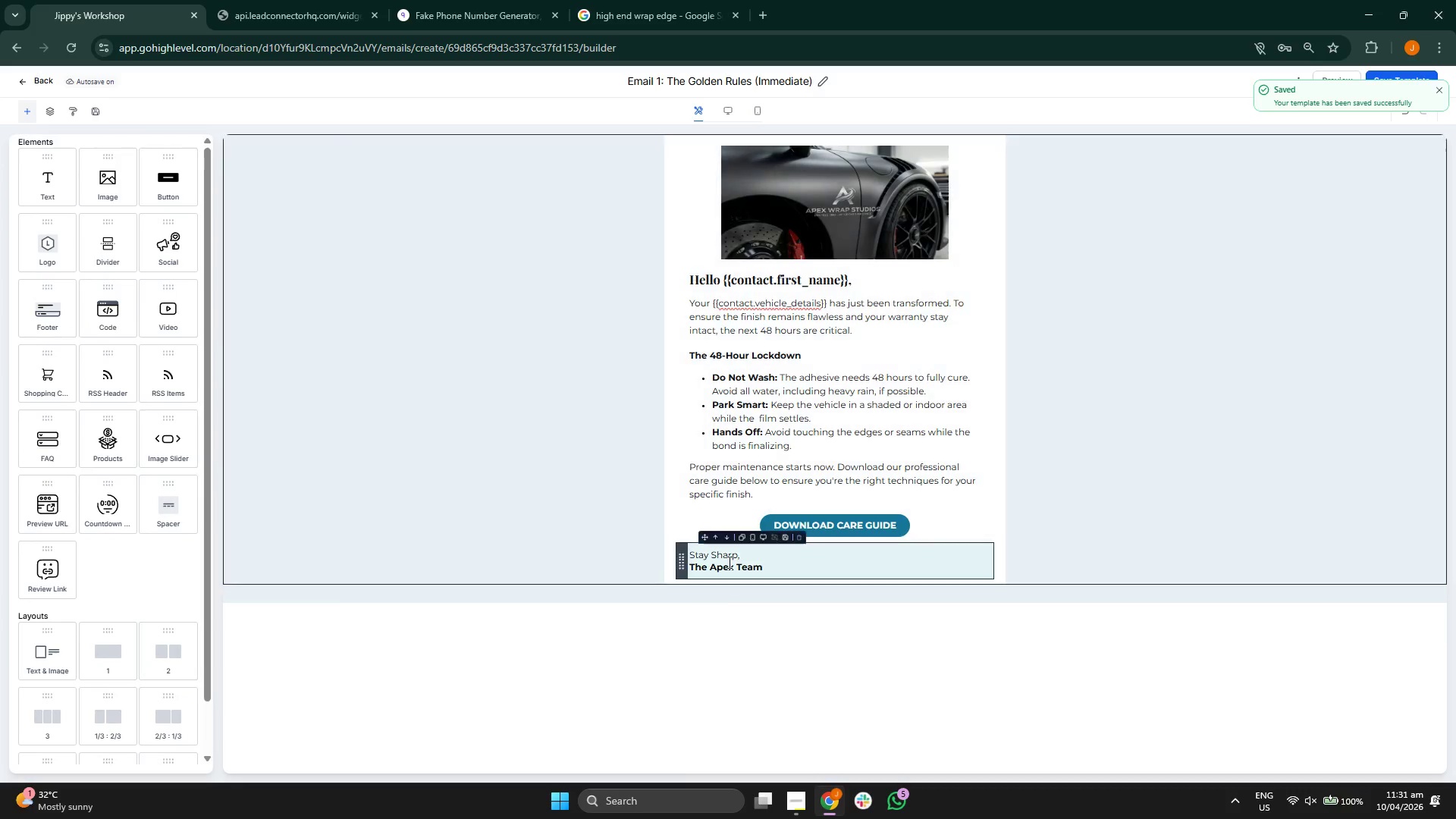 
left_click([768, 515])
 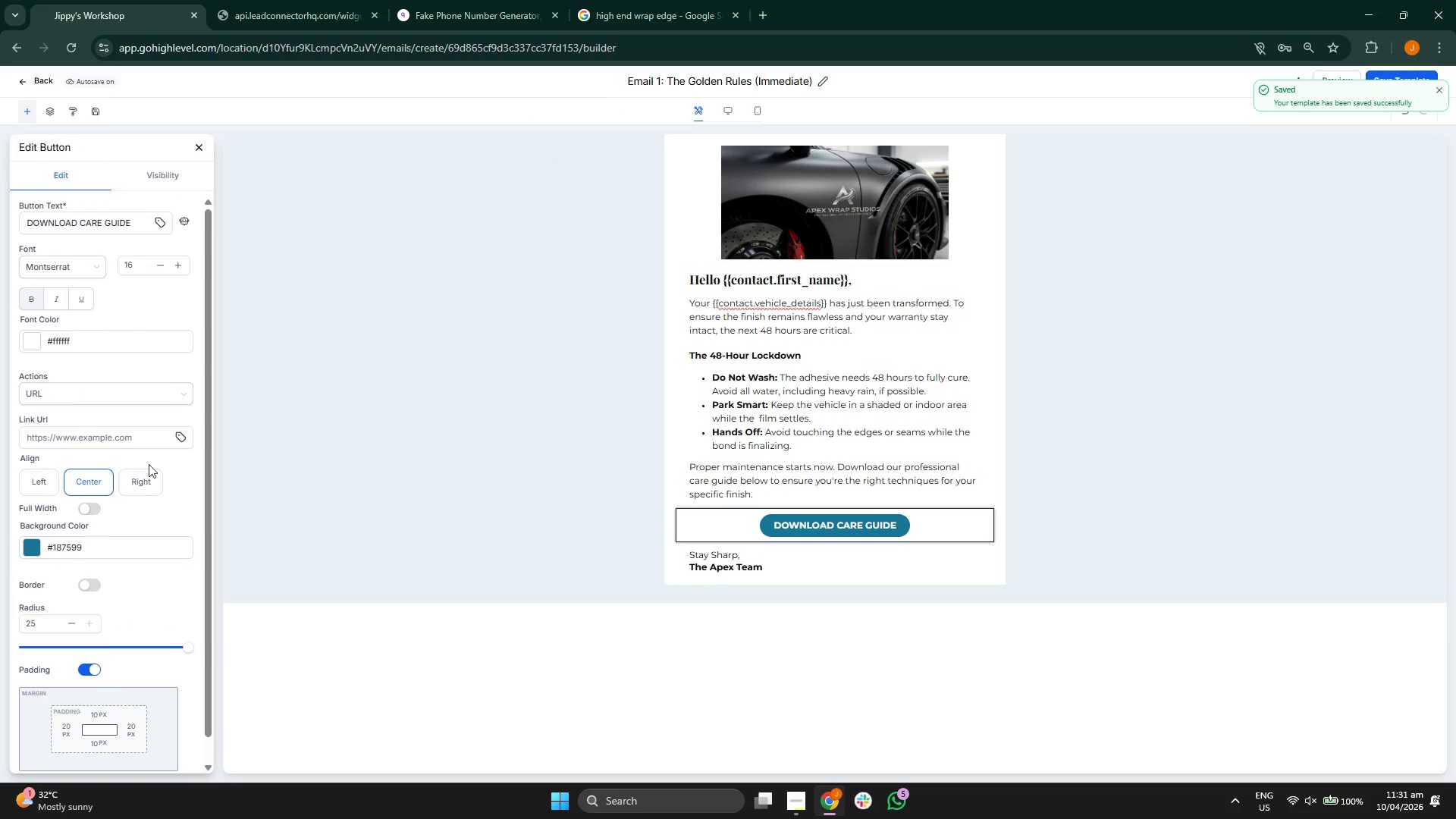 
left_click([185, 437])
 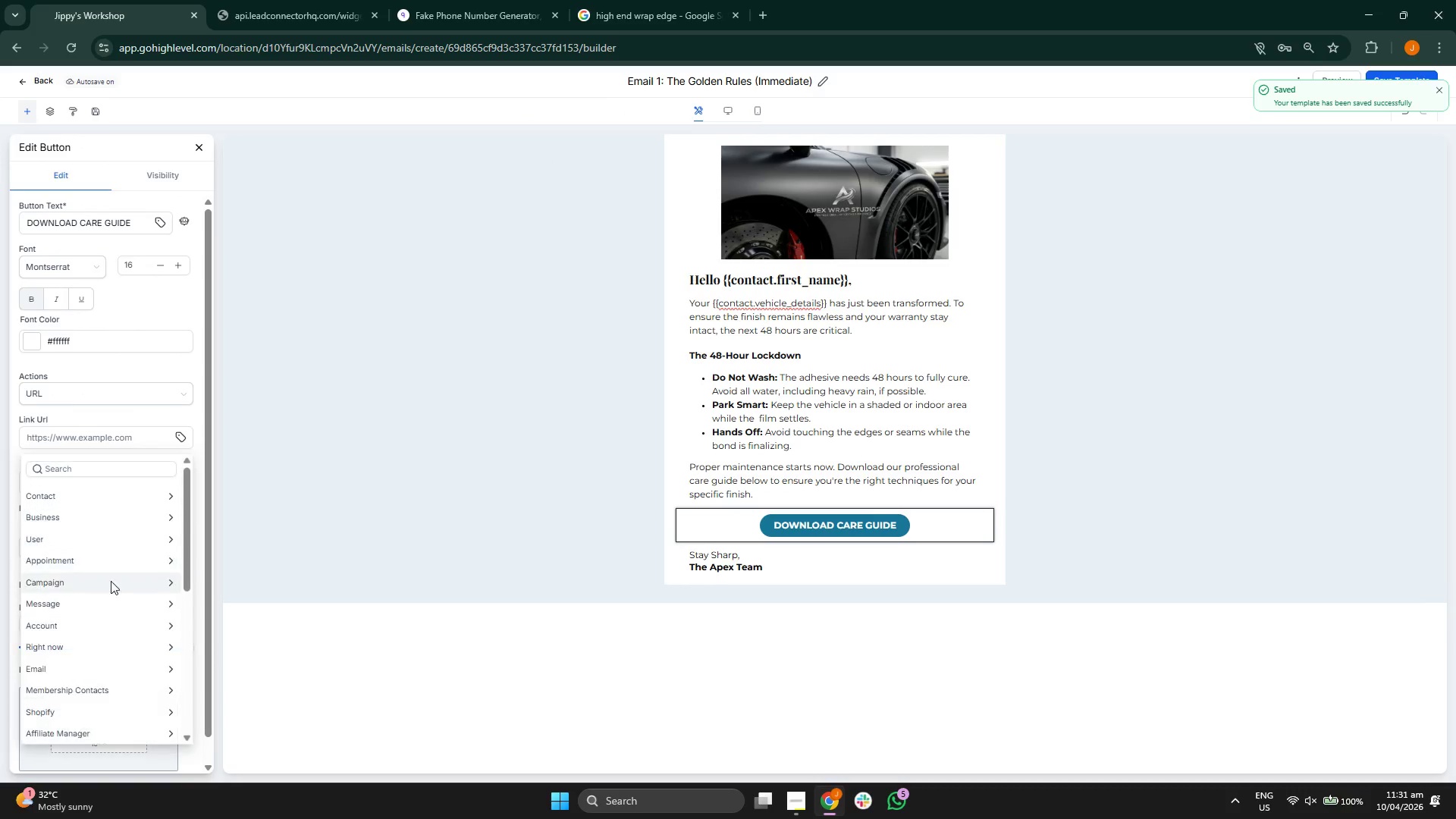 
scroll: coordinate [110, 598], scroll_direction: down, amount: 11.0
 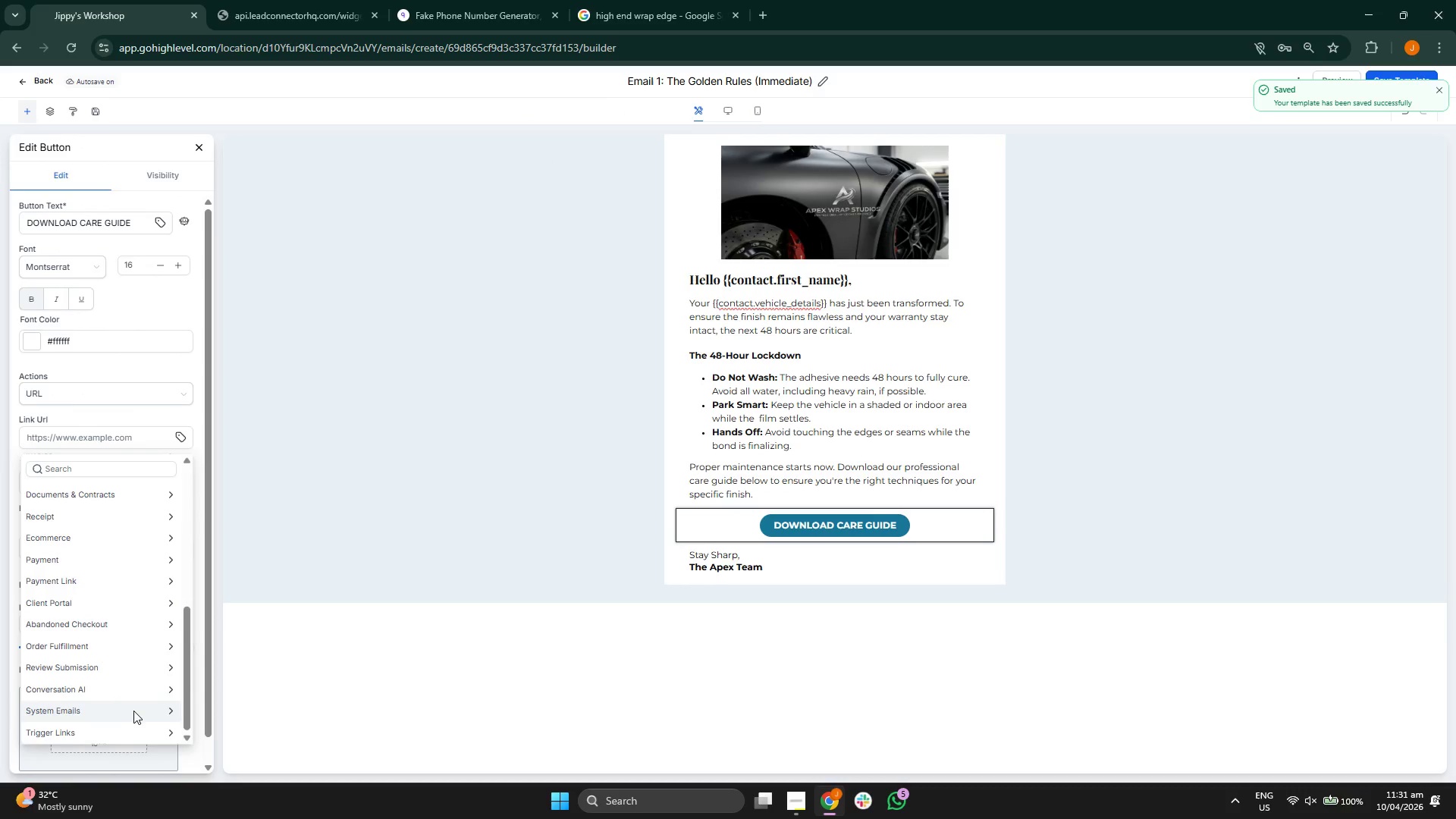 
left_click([144, 733])
 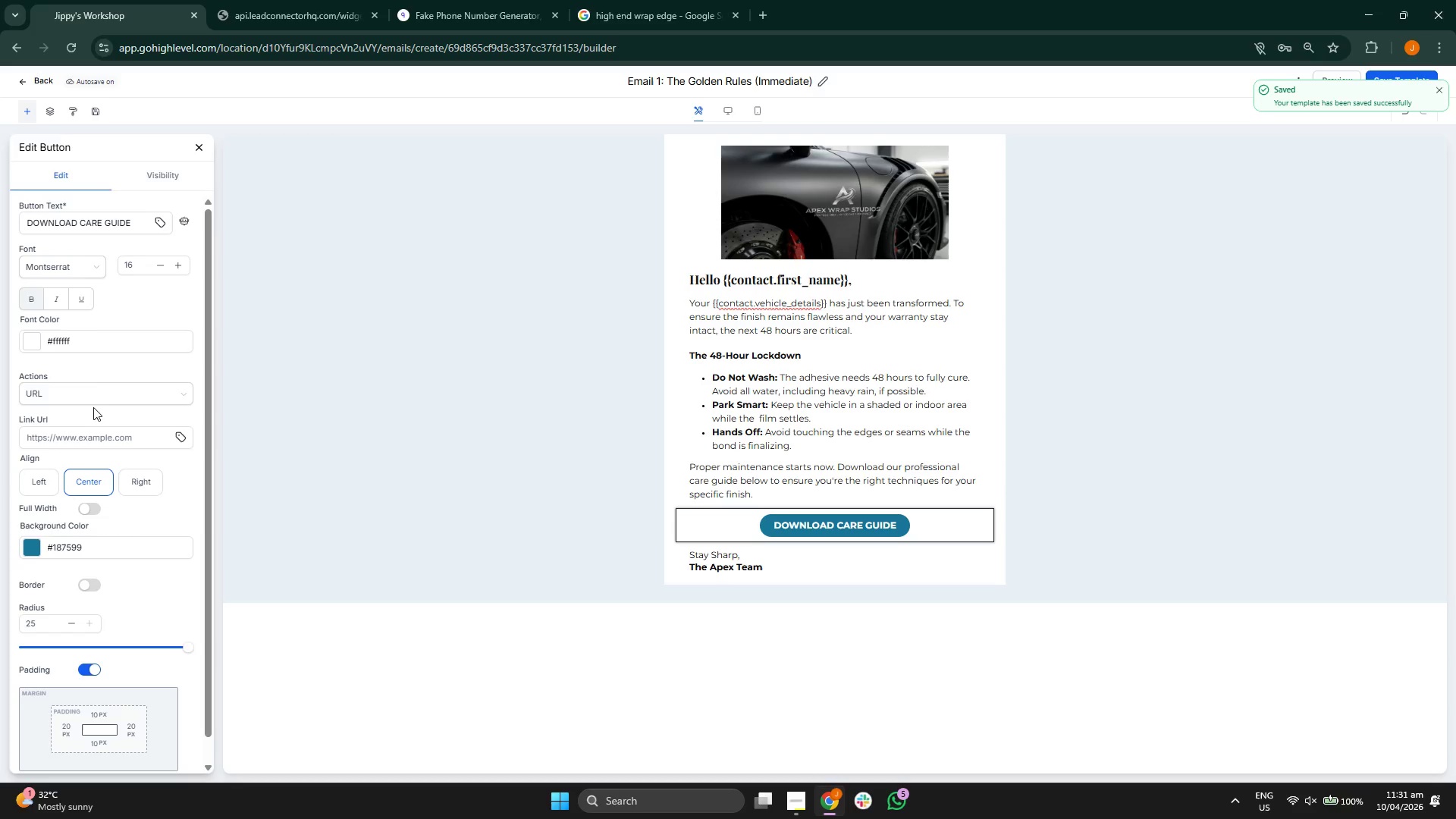 
left_click([586, 699])
 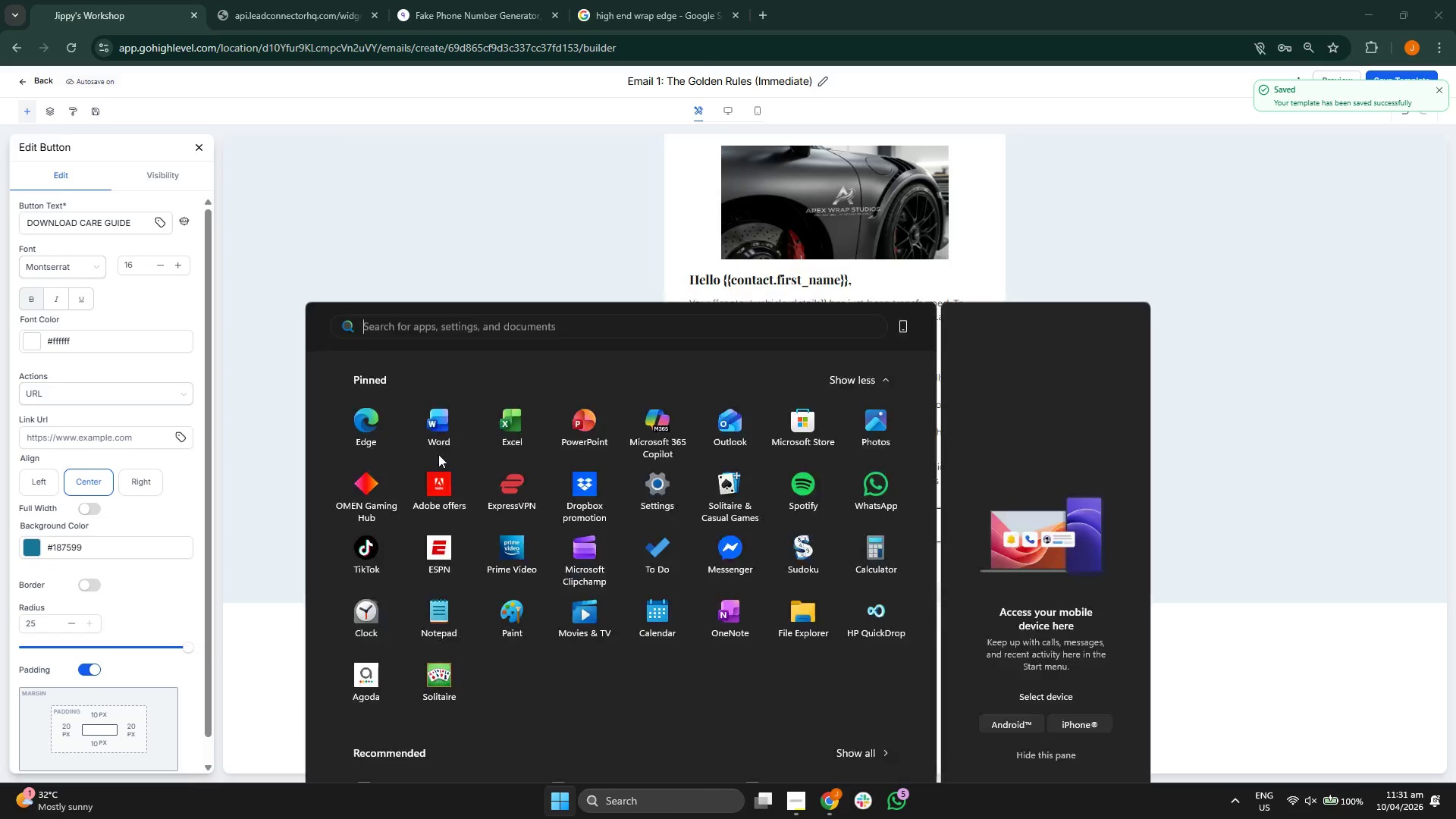 
left_click([438, 240])
 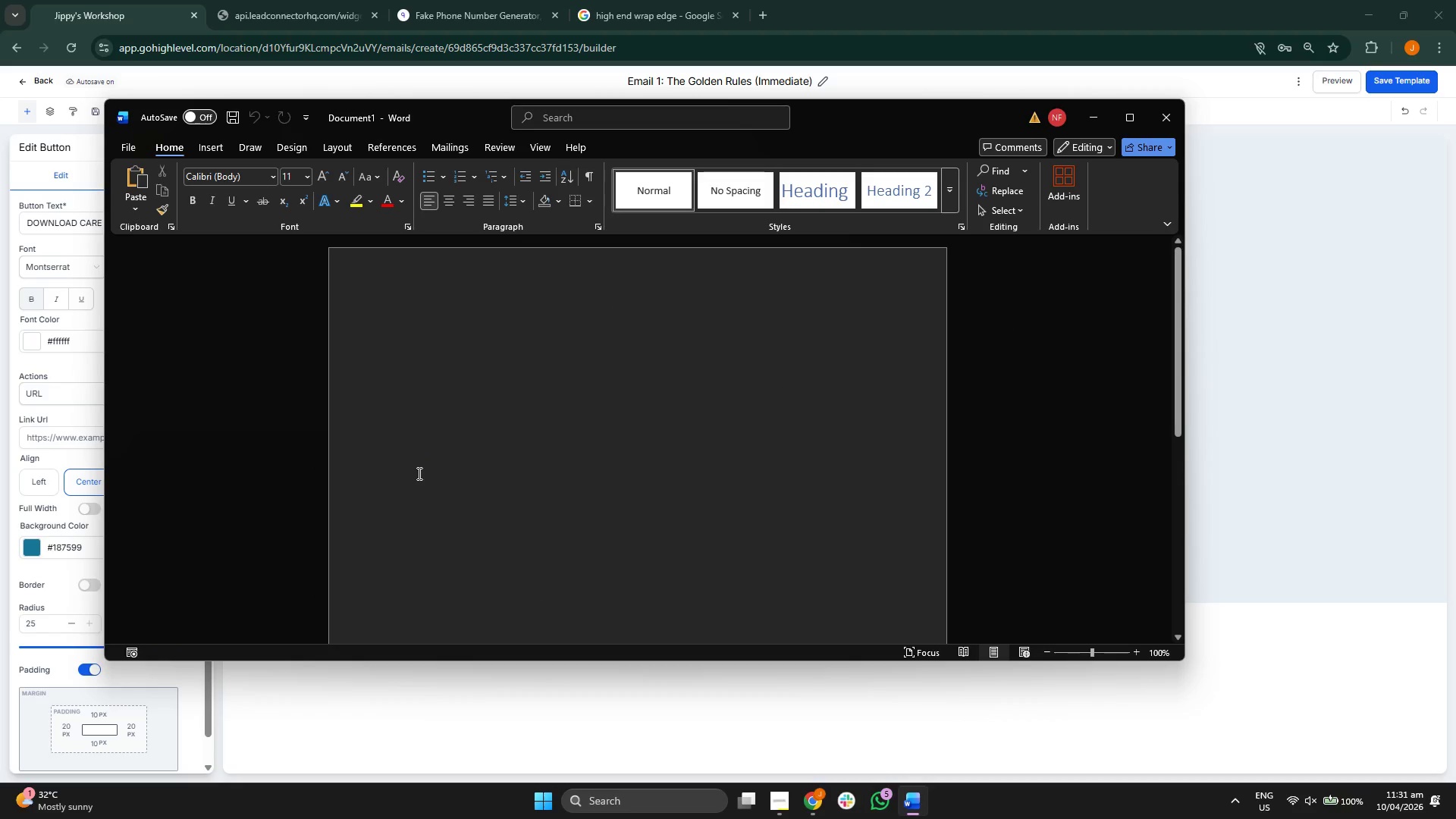 
wait(16.12)
 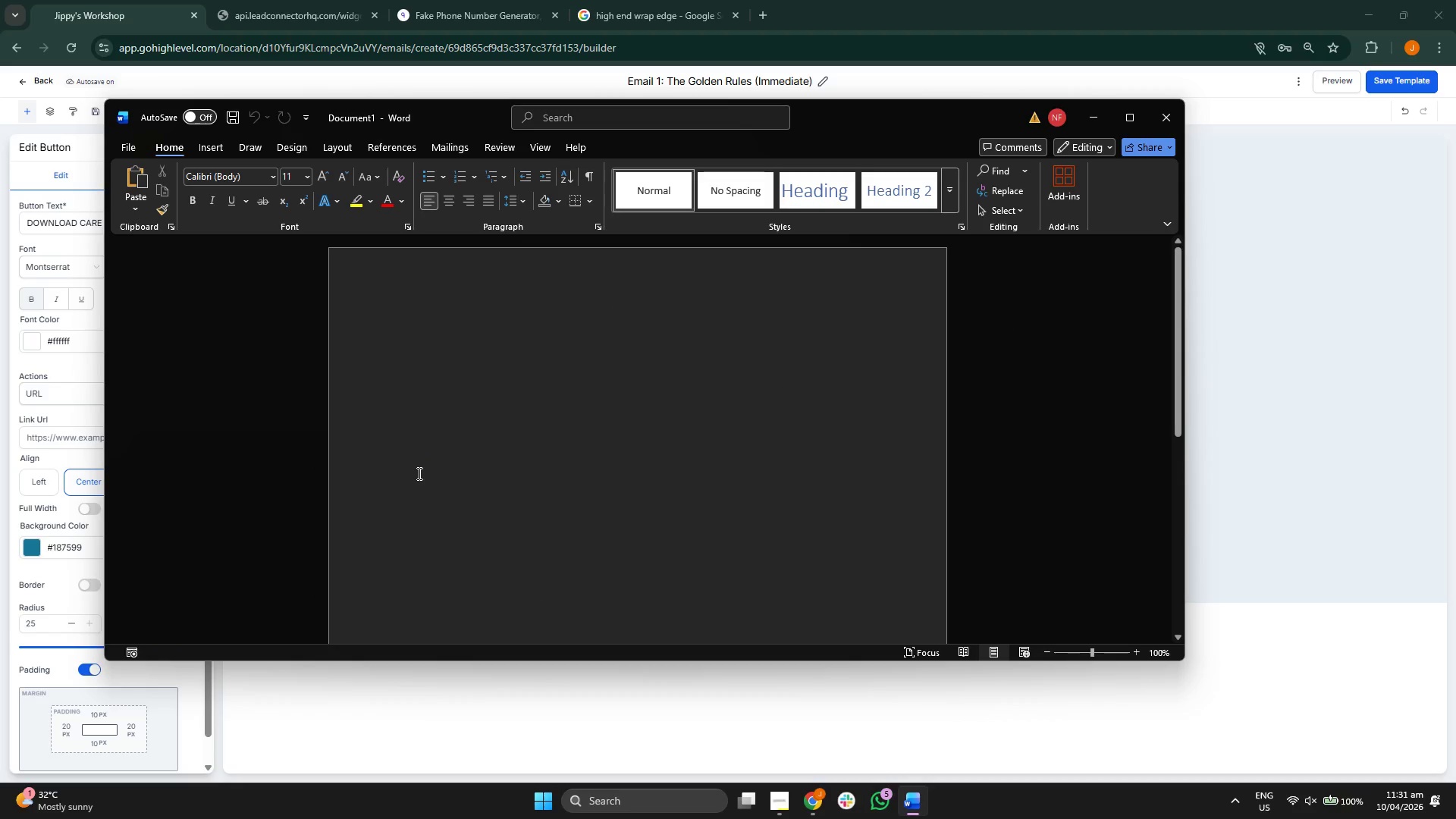 
left_click_drag(start_coordinate=[1186, 428], to_coordinate=[666, 439])
 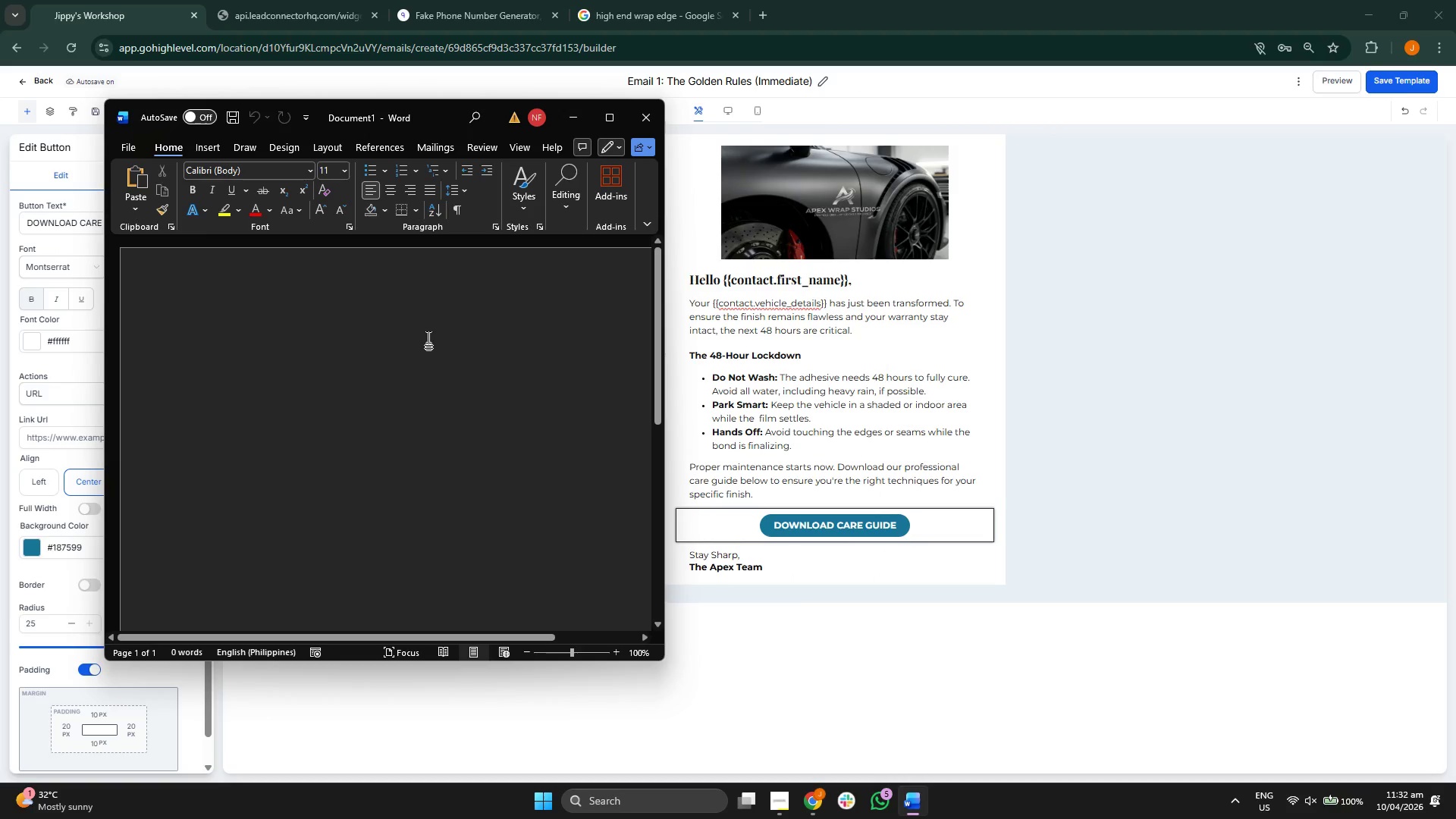 
type(APEX WA)
key(Backspace)
type(RAP STUIO)
key(Backspace)
key(Backspace)
type(DIOS | PFF)
key(Backspace)
key(Backspace)
key(Backspace)
type(OFFICE)
key(Backspace)
type(IAL AFTERCARE GUIDE)
 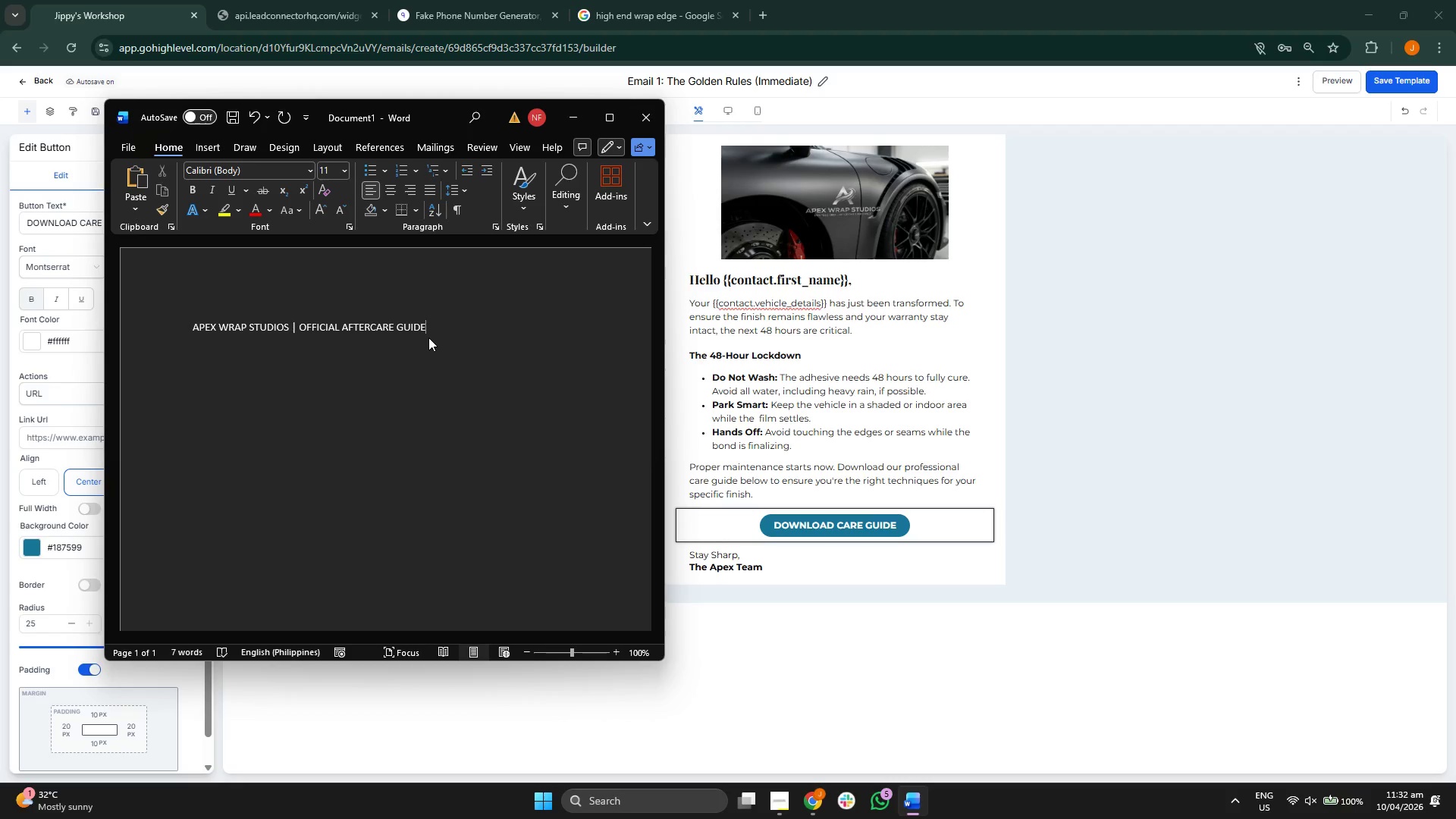 
double_click([404, 329])
 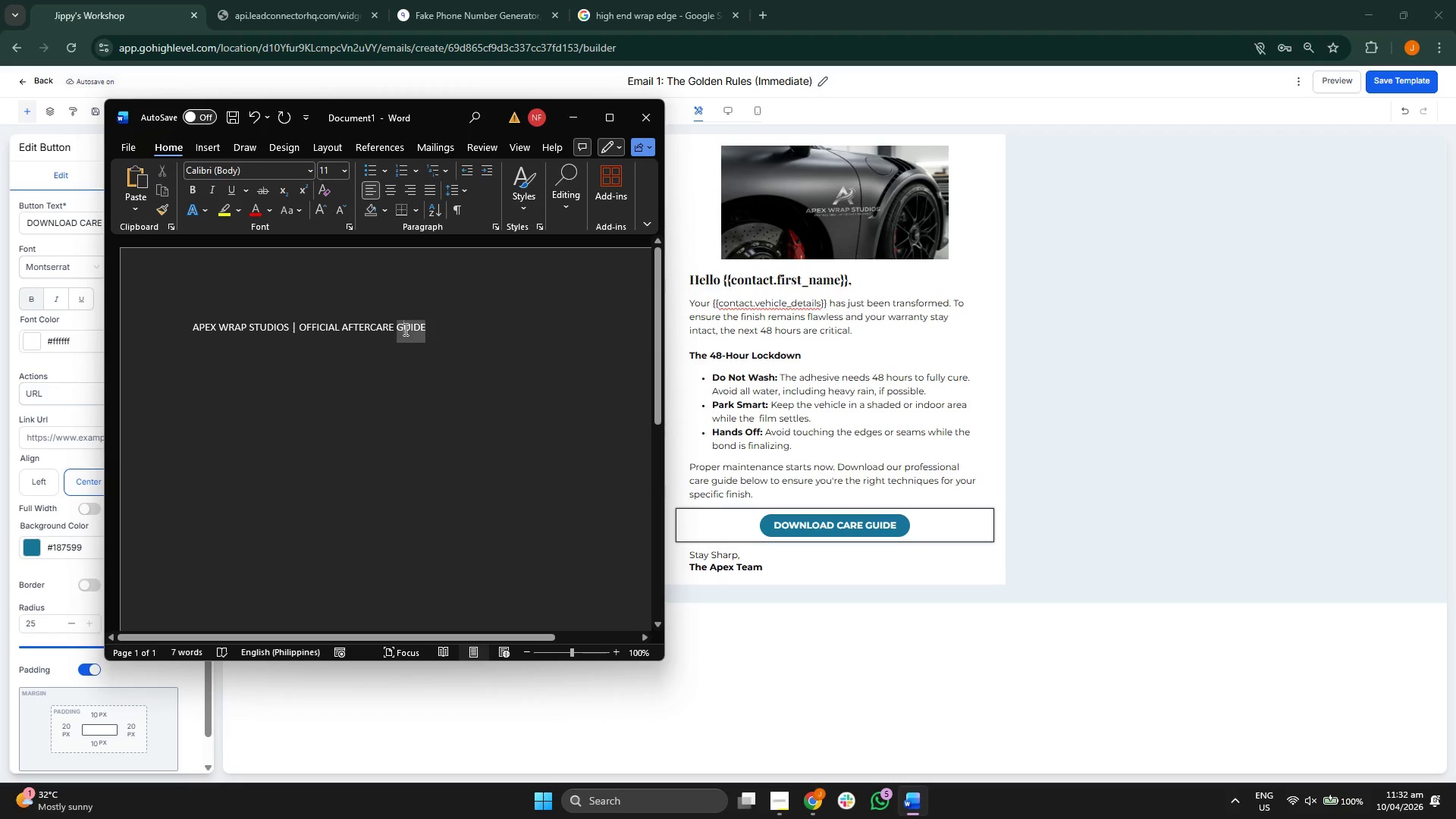 
triple_click([404, 329])
 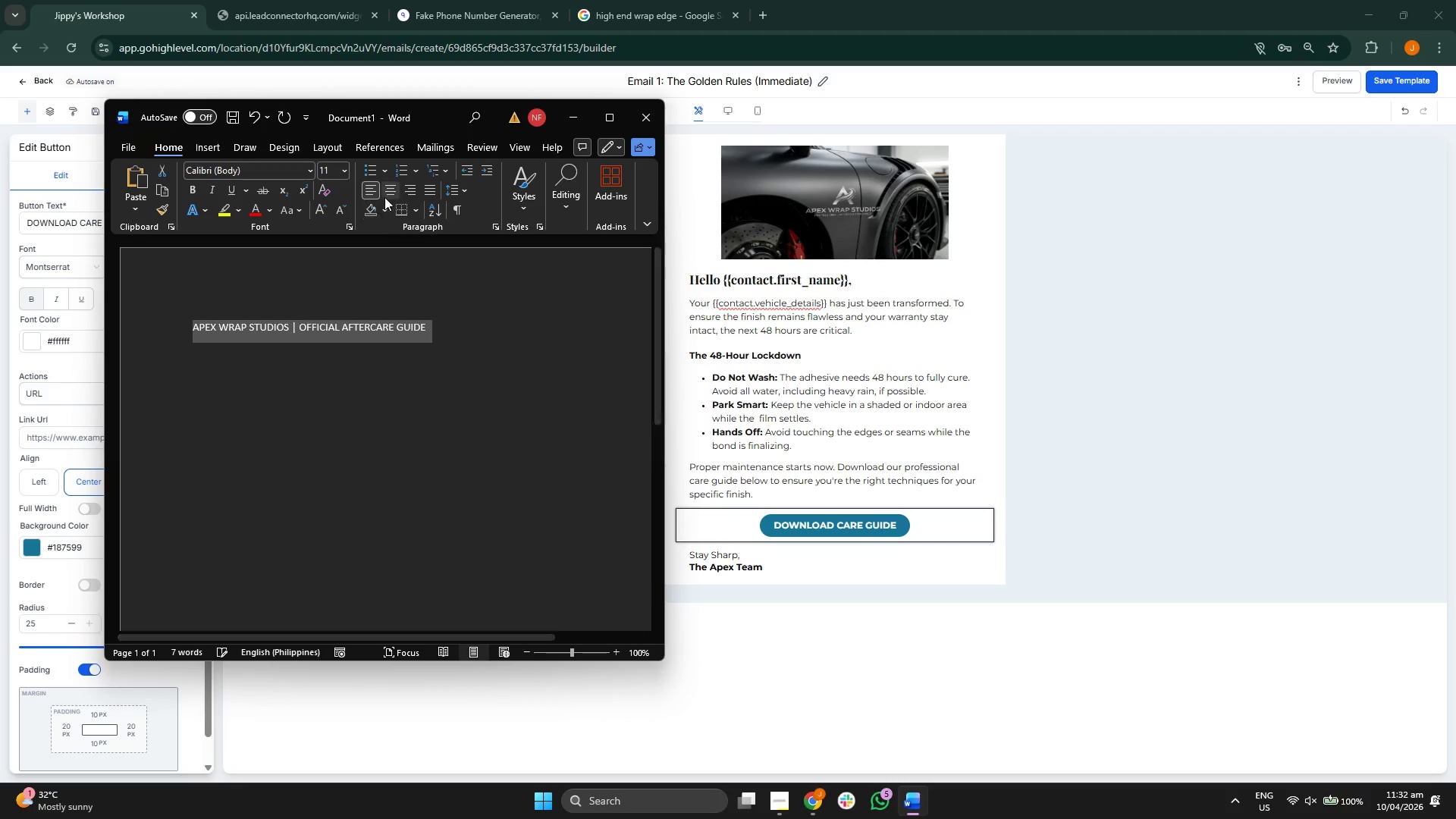 
left_click([390, 193])
 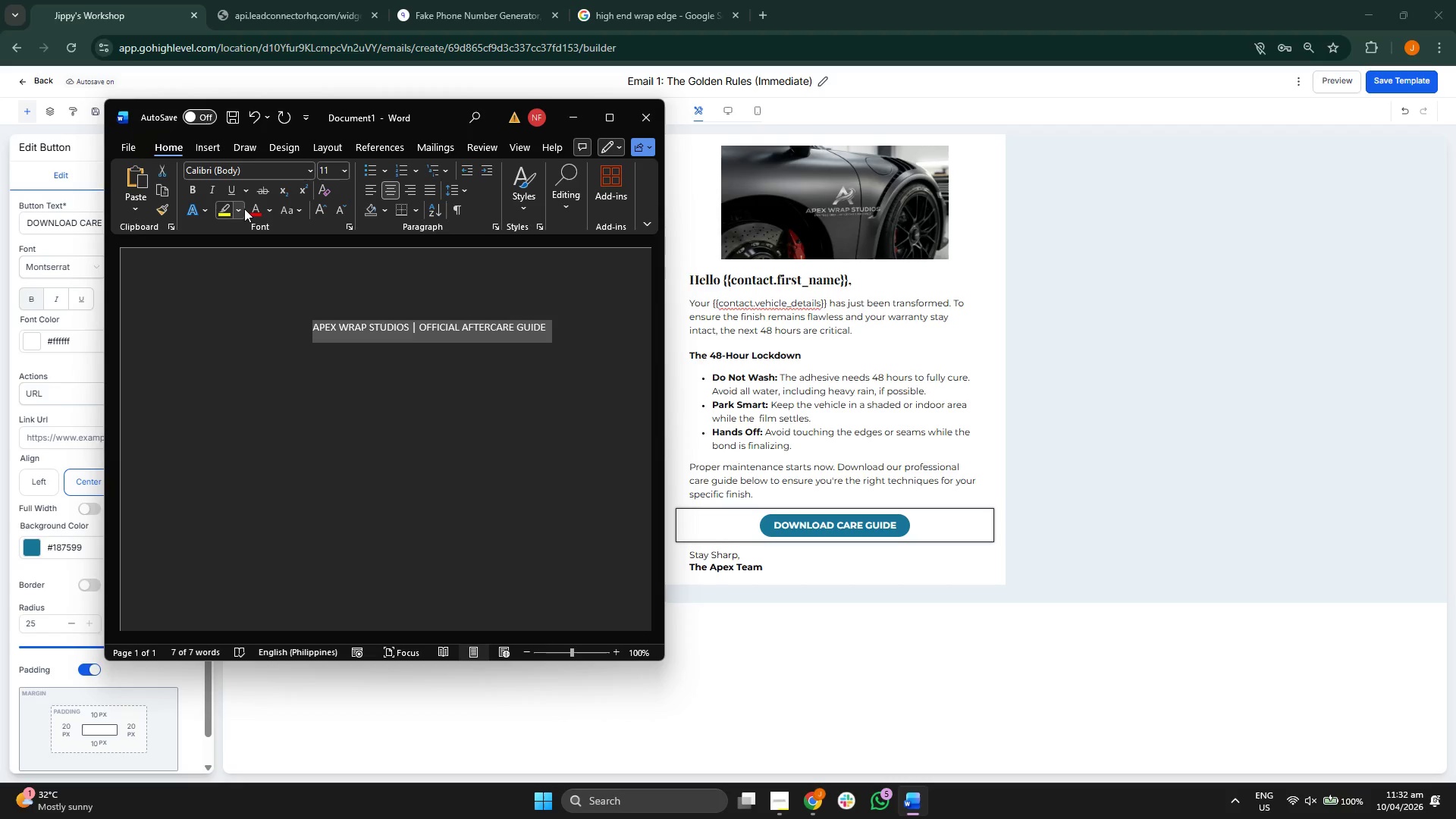 
left_click([193, 194])
 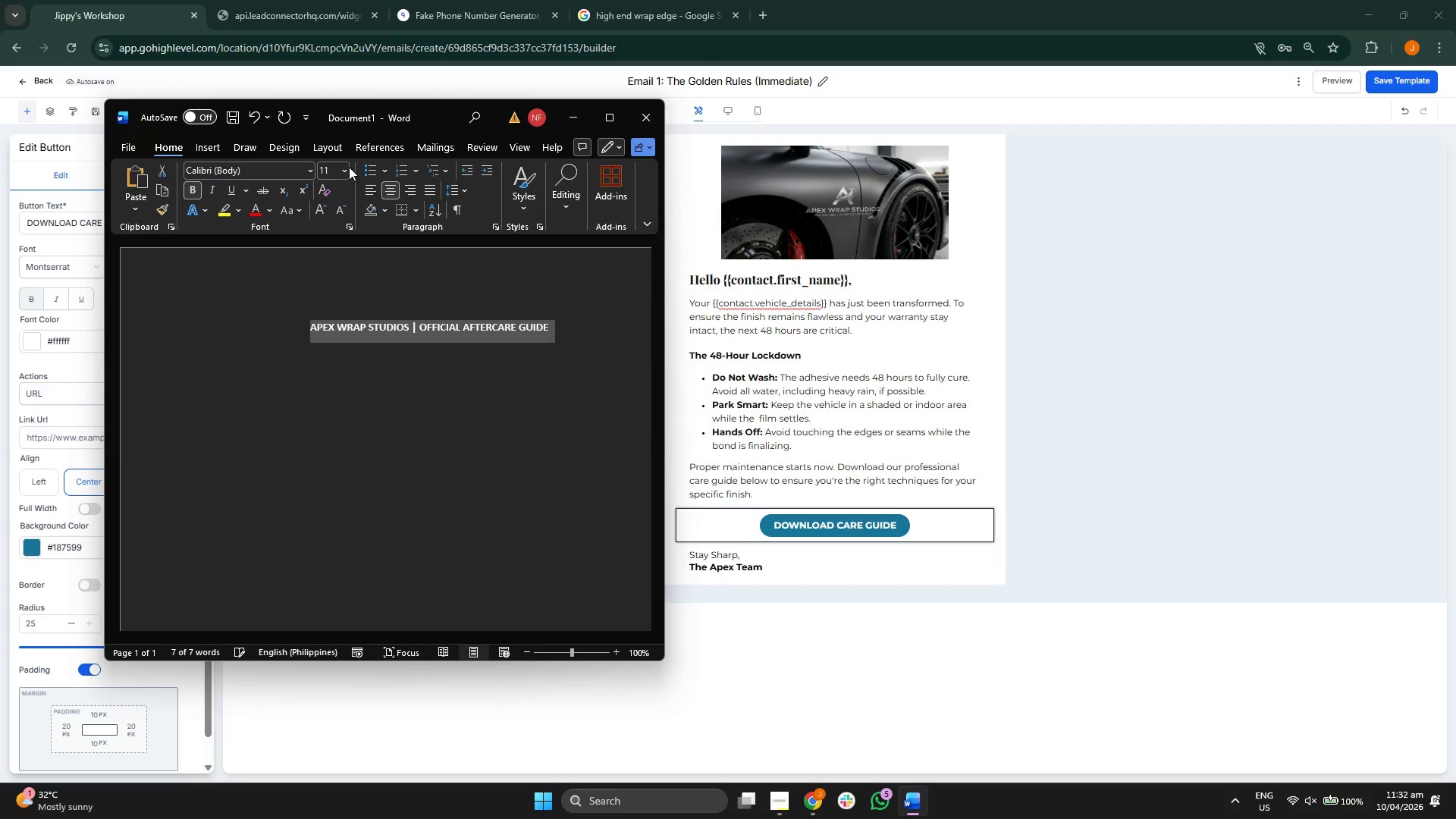 
left_click([341, 165])
 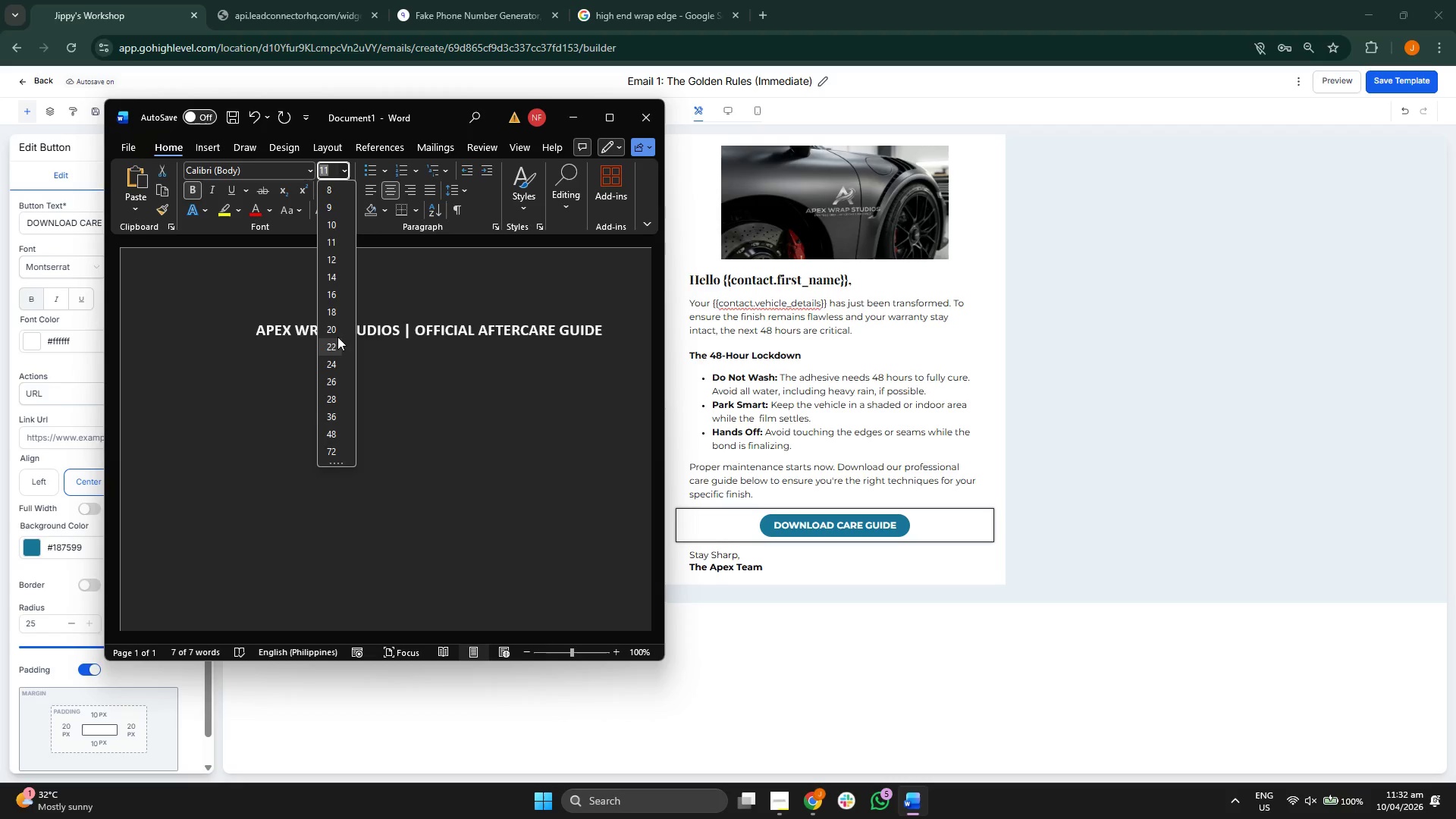 
left_click([331, 326])
 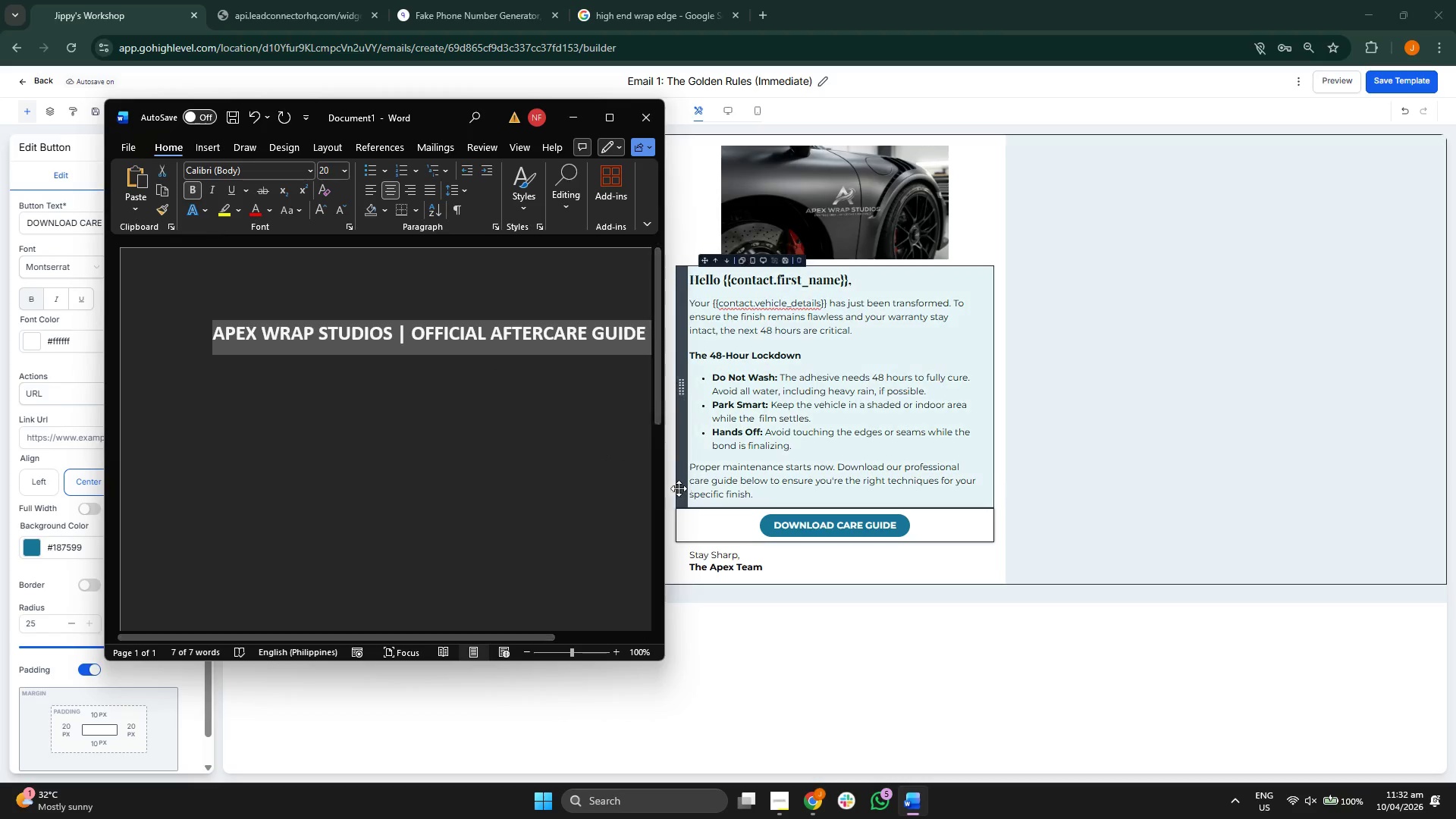 
left_click_drag(start_coordinate=[666, 488], to_coordinate=[715, 488])
 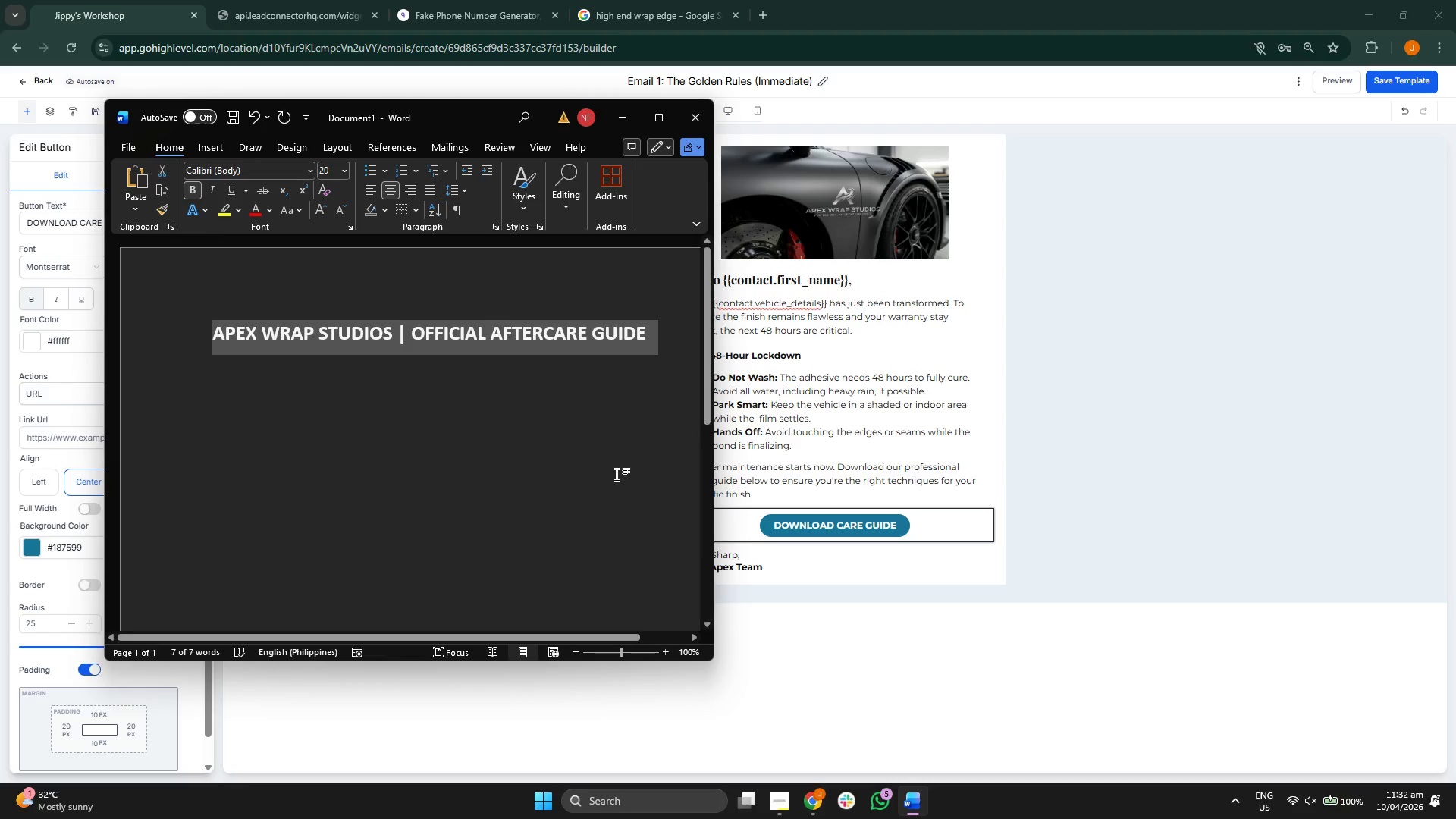 
left_click([610, 473])
 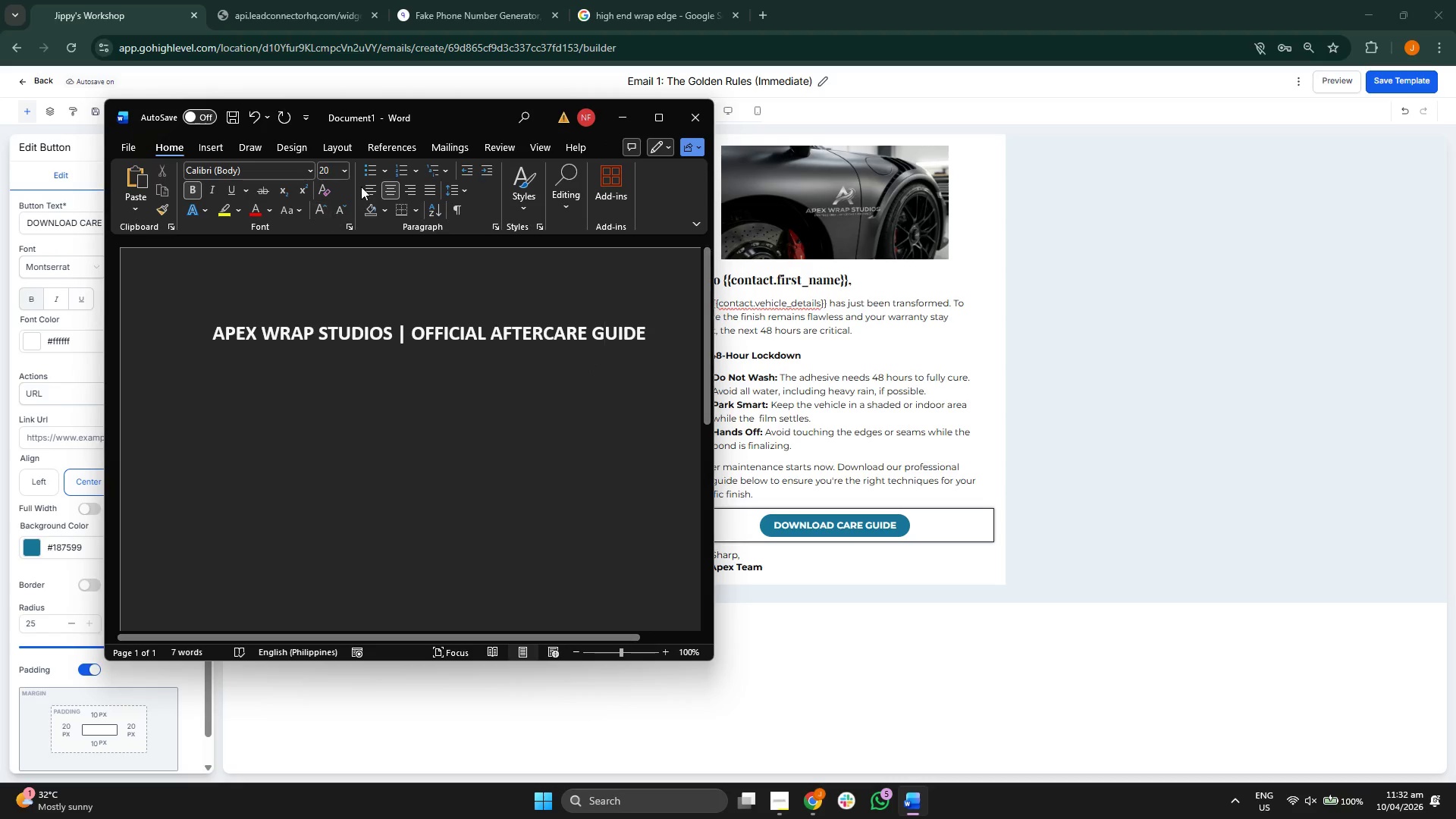 
left_click_drag(start_coordinate=[454, 111], to_coordinate=[411, 118])
 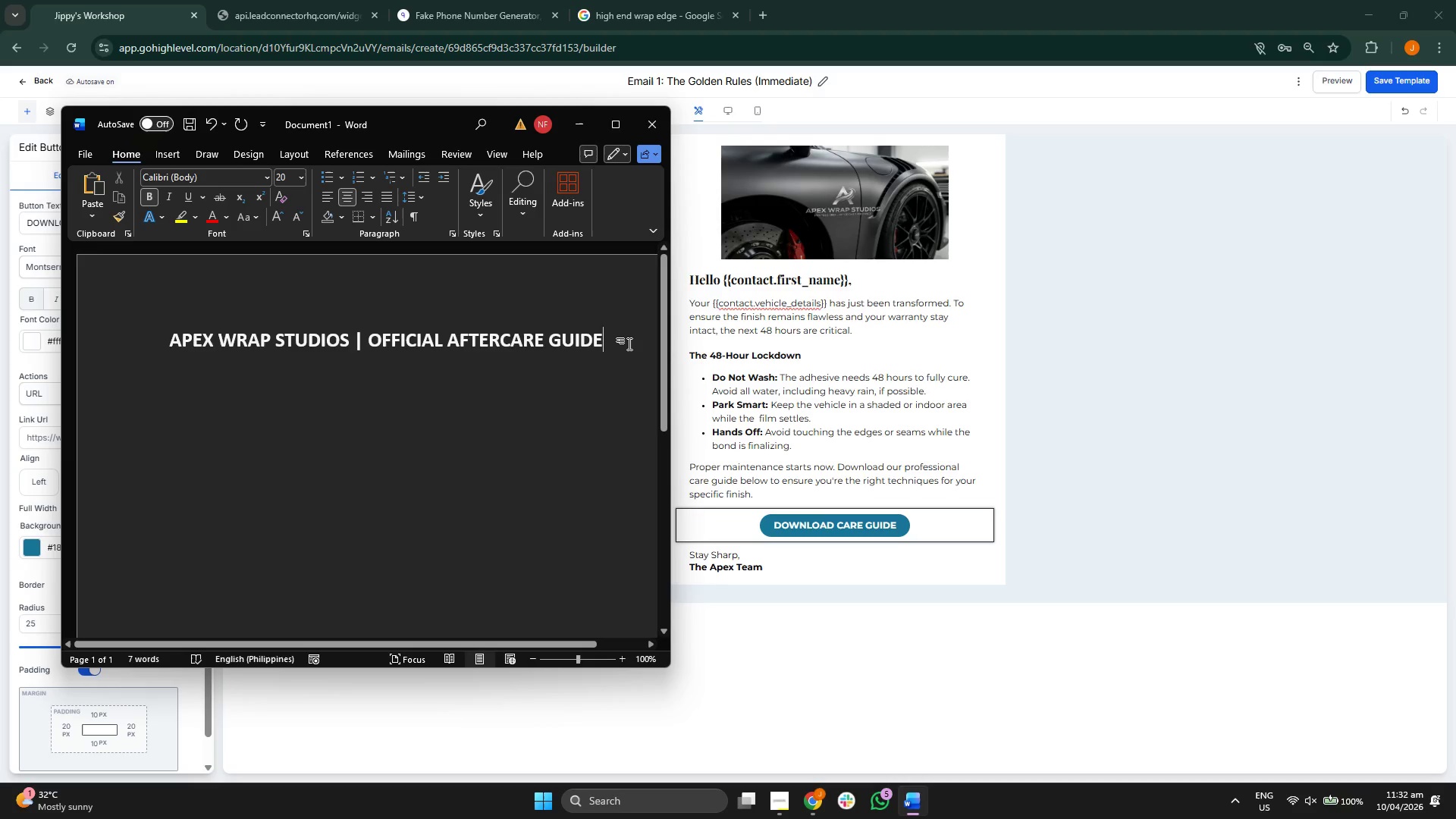 
key(Enter)
 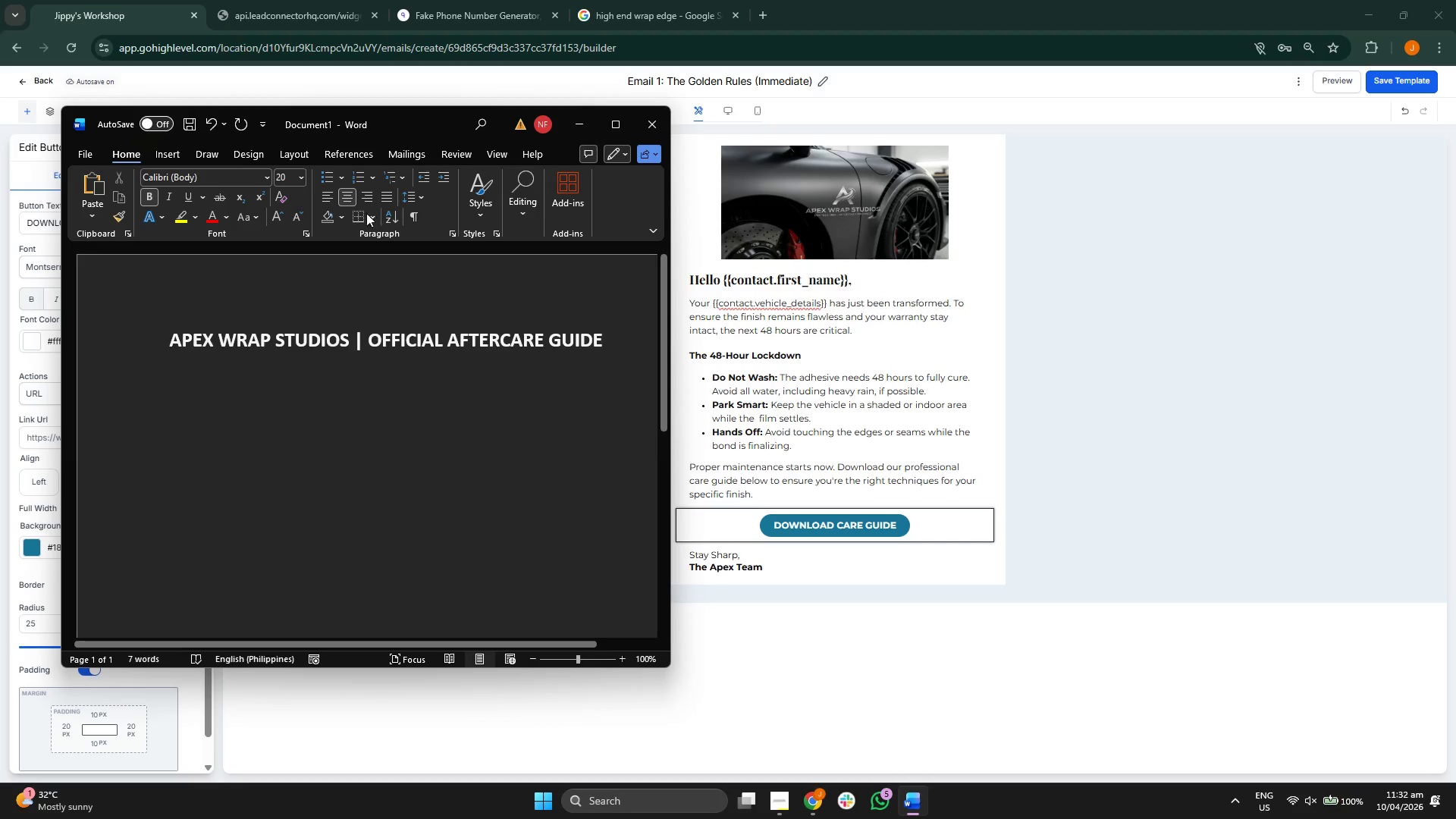 
left_click([326, 199])
 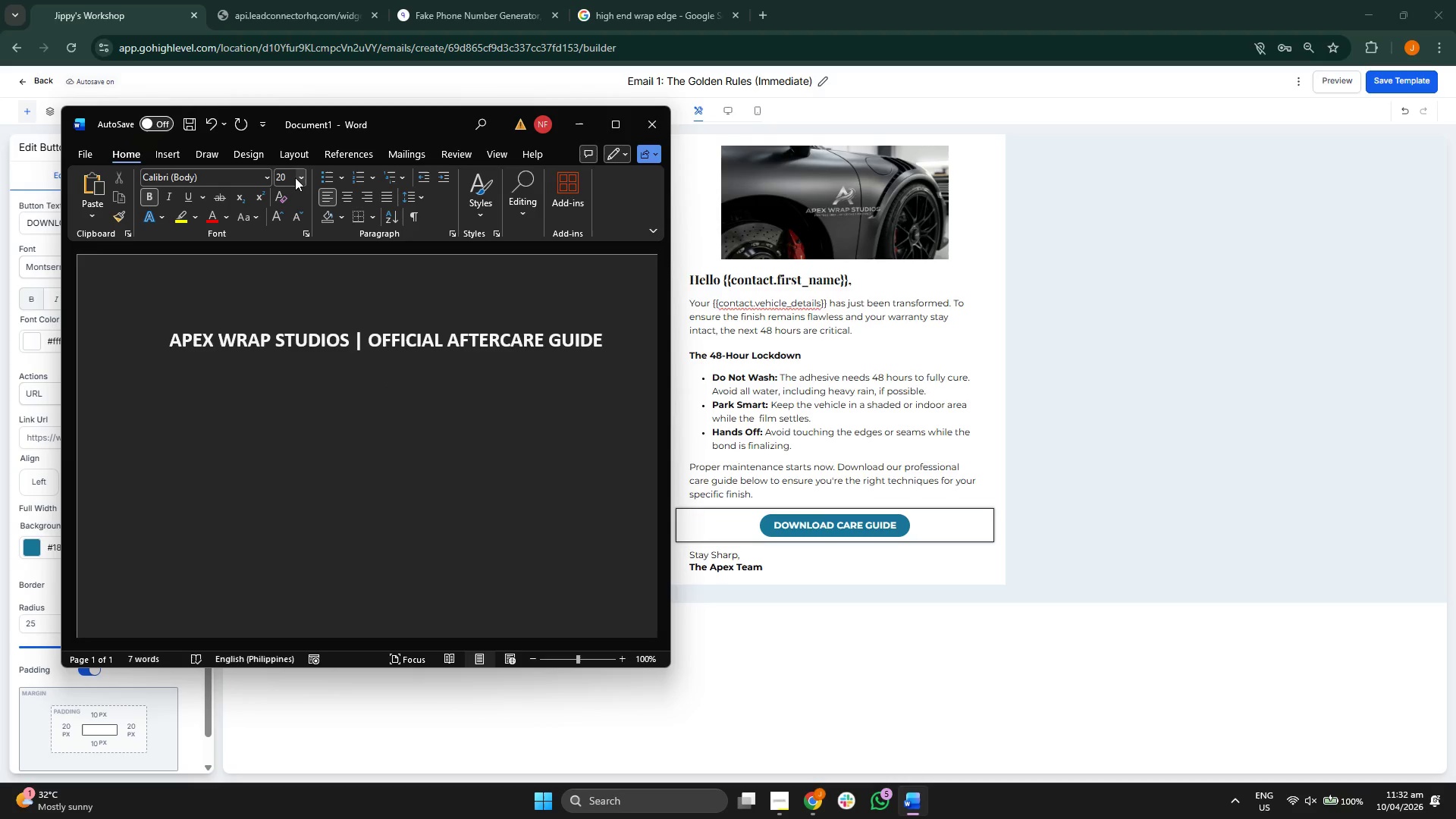 
left_click([301, 177])
 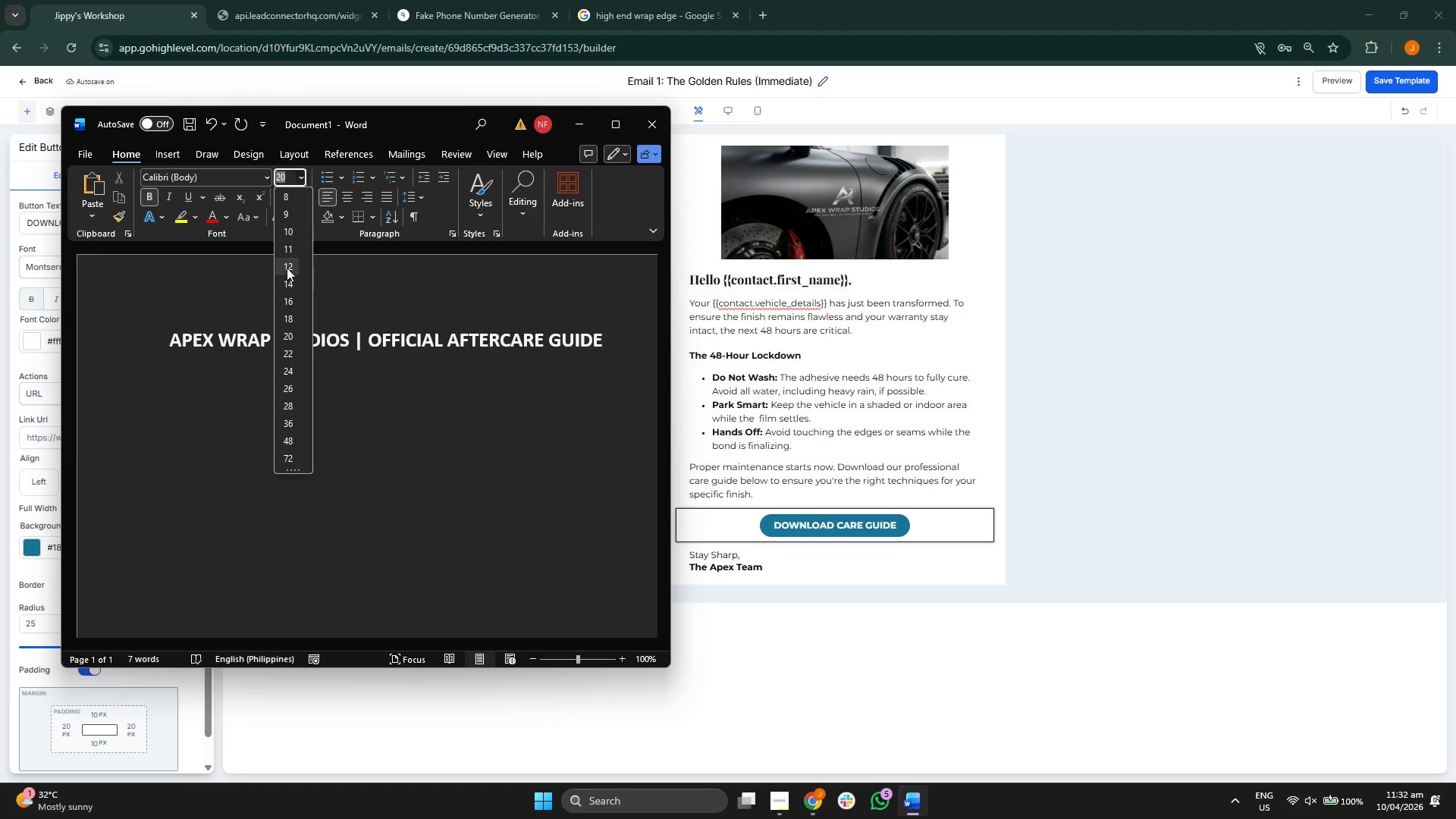 
left_click([290, 281])
 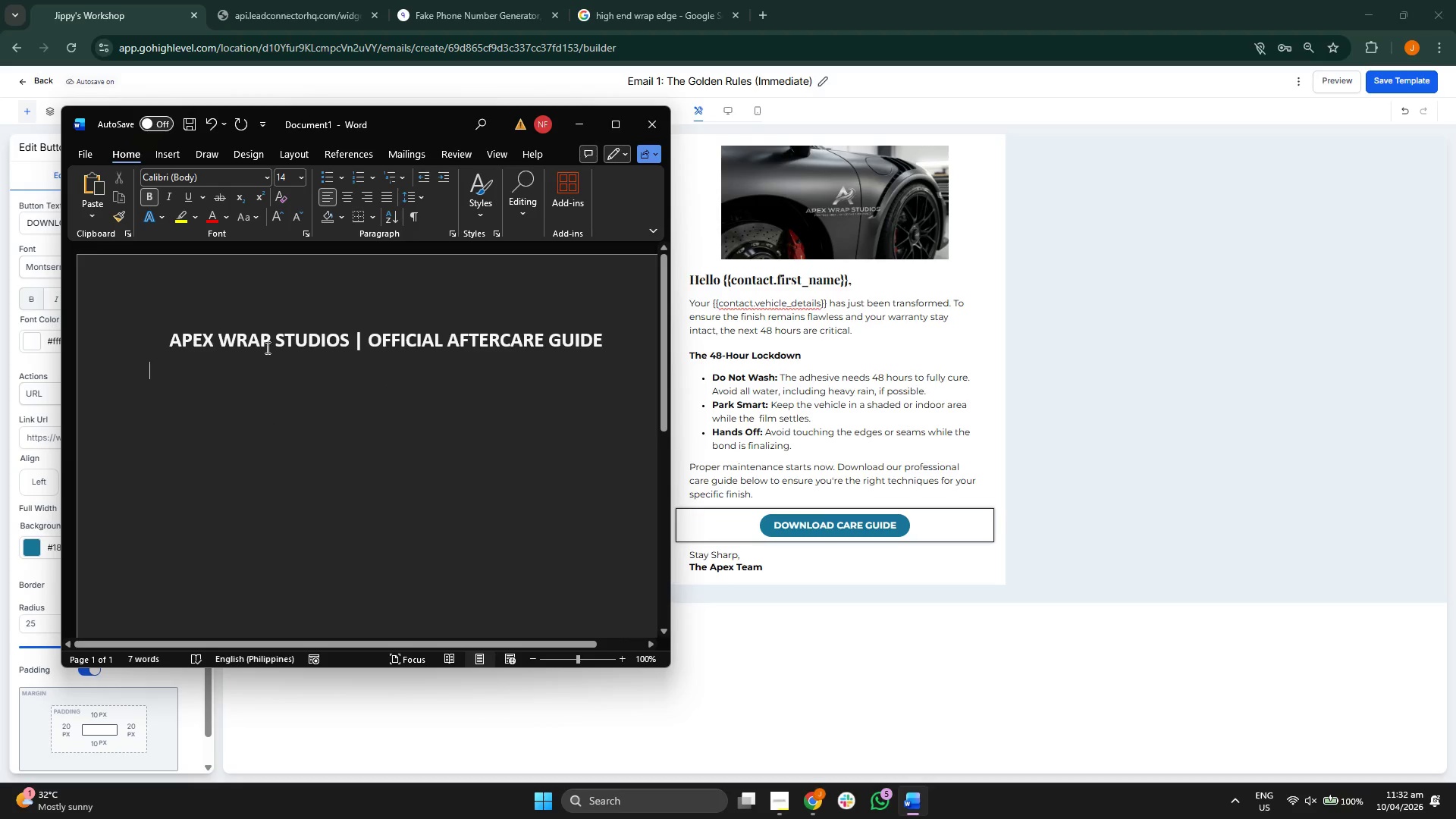 
left_click([348, 196])
 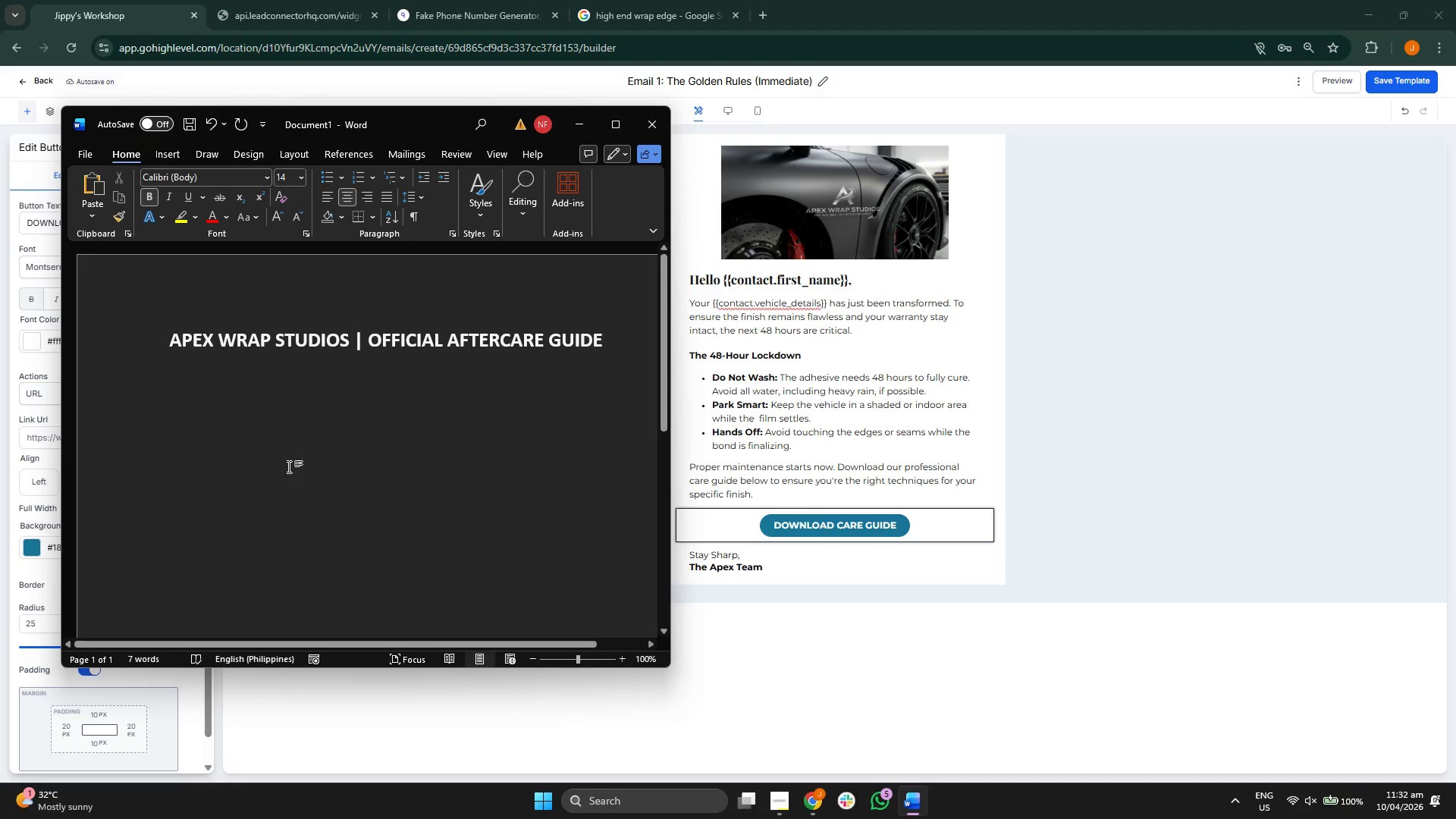 
type(Pre)
key(Backspace)
key(Backspace)
key(Backspace)
 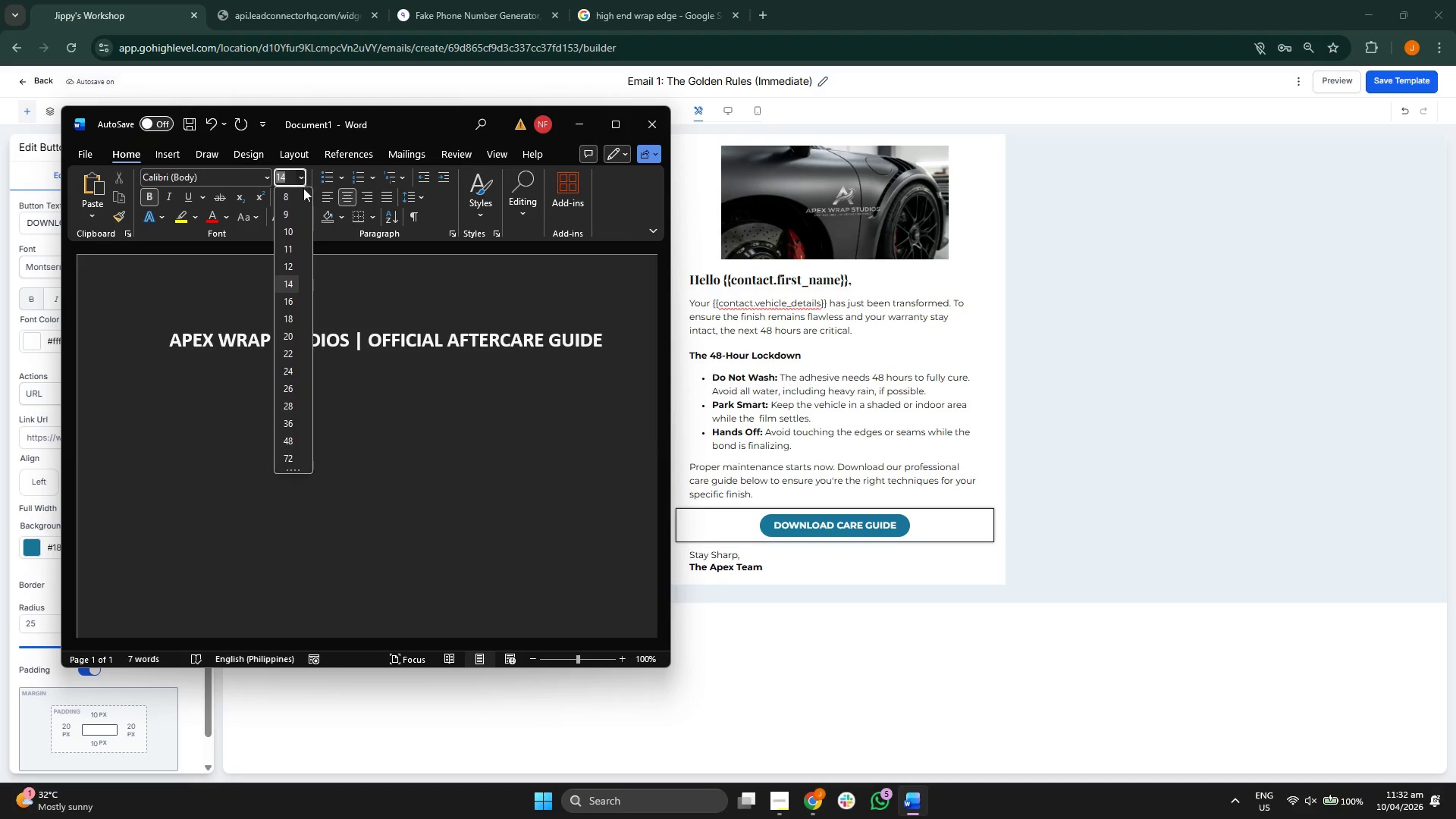 
left_click([285, 301])
 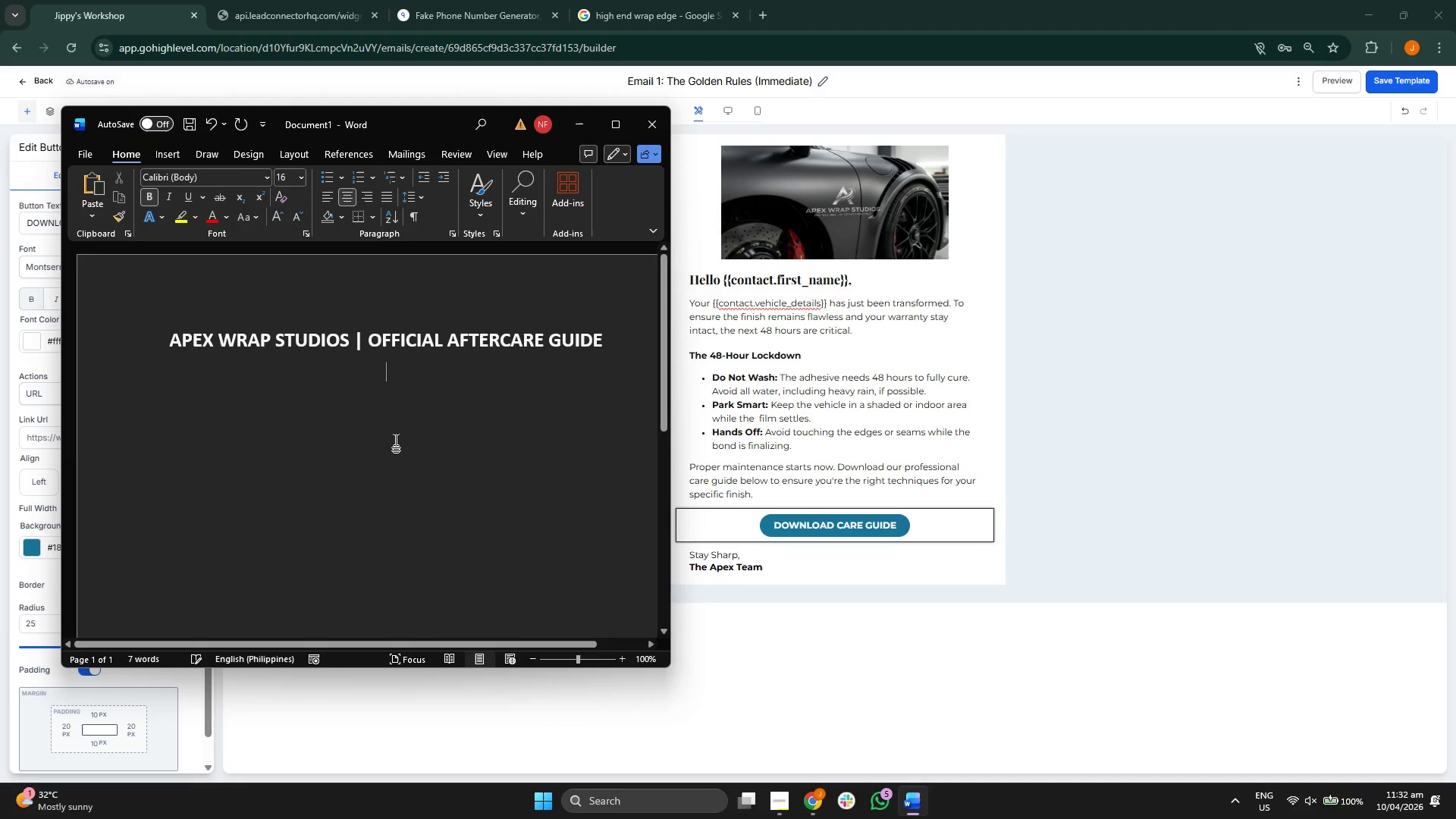 
type(pRE)
key(Backspace)
key(Backspace)
key(Backspace)
type(Preserving the F)
key(Backspace)
type(f)
key(Backspace)
type(Finish of Your Luxury Vinyl Wrea)
key(Backspace)
key(Backspace)
type(ap)
 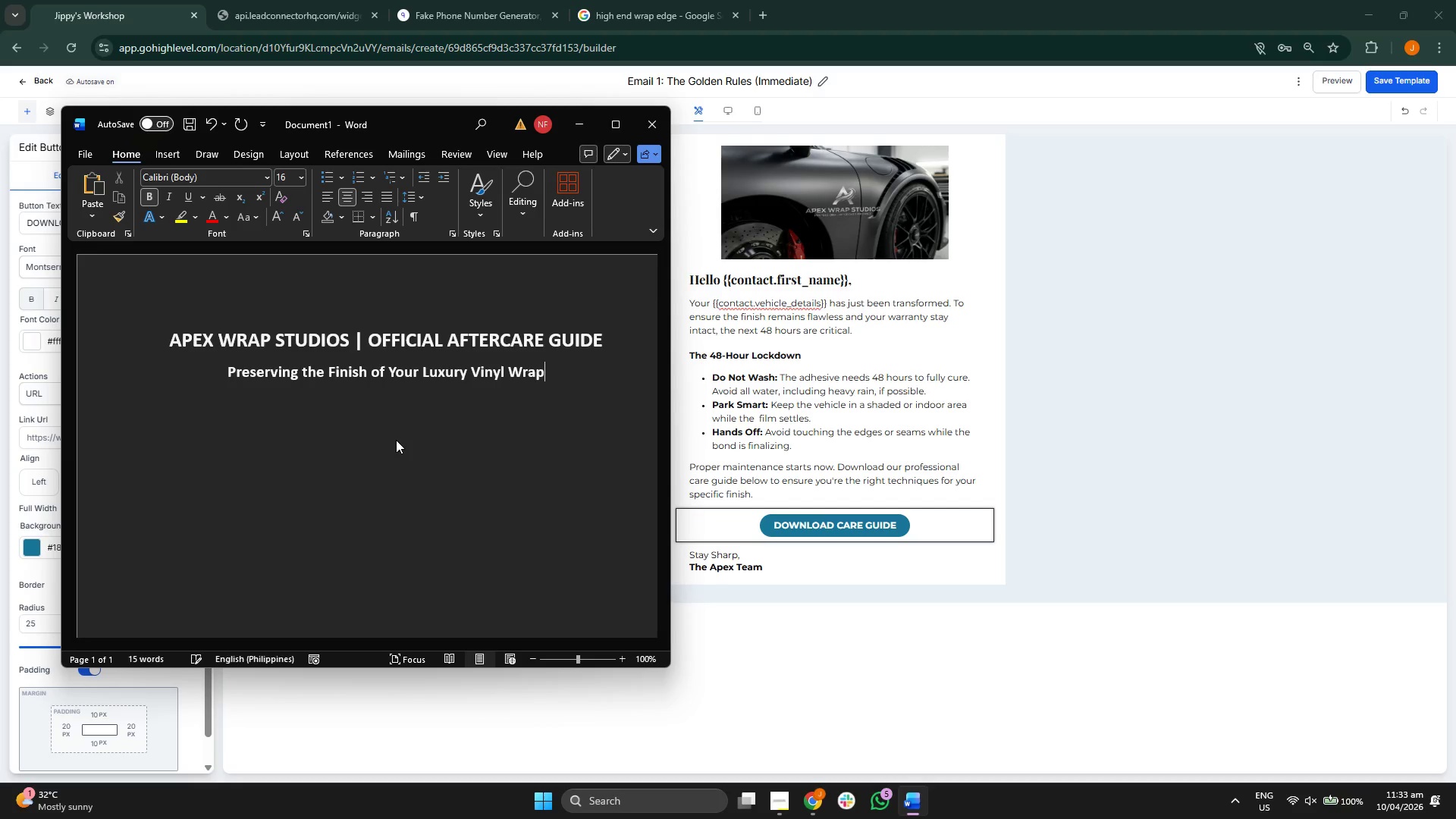 
key(Enter)
 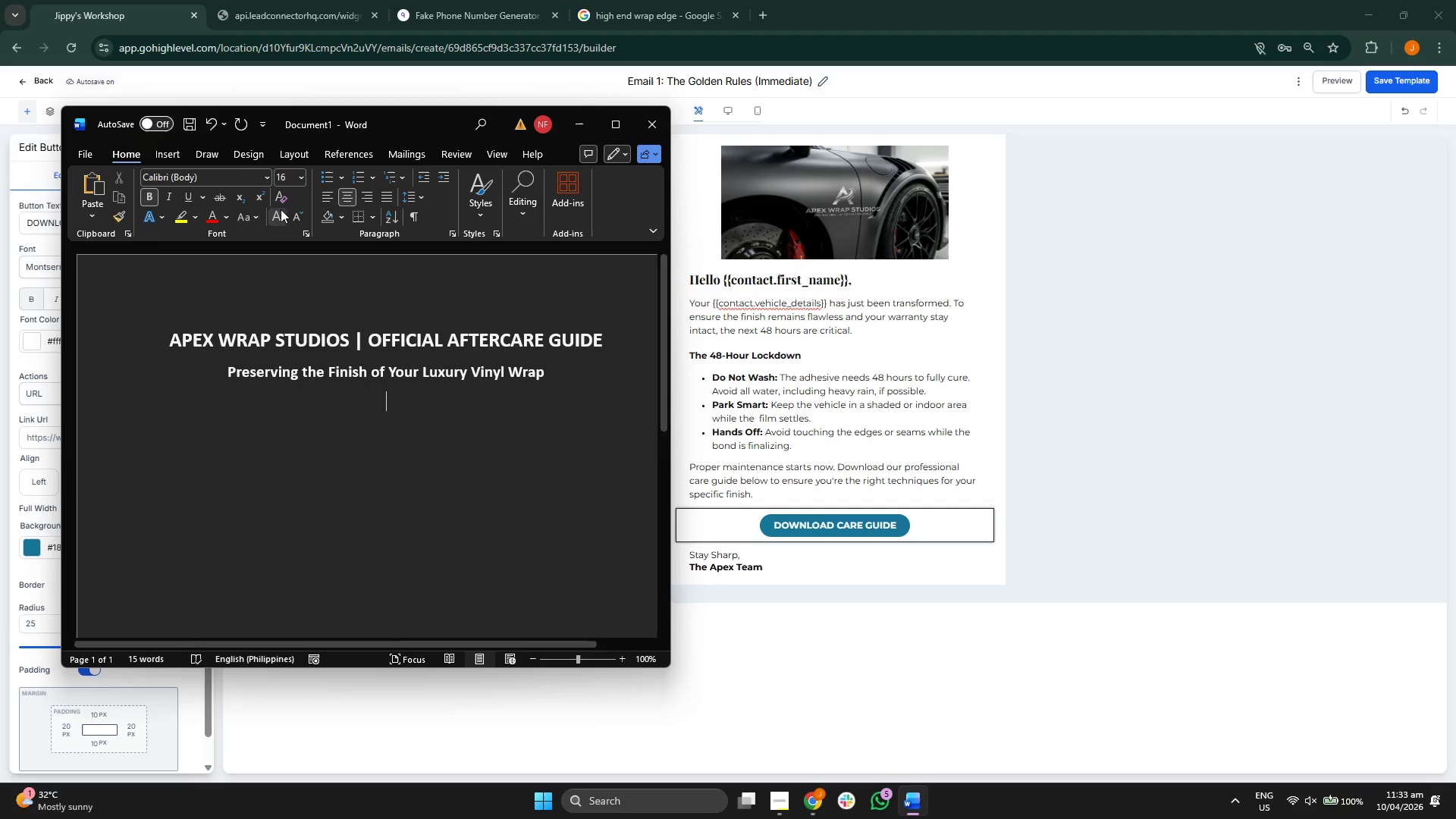 
left_click([322, 196])
 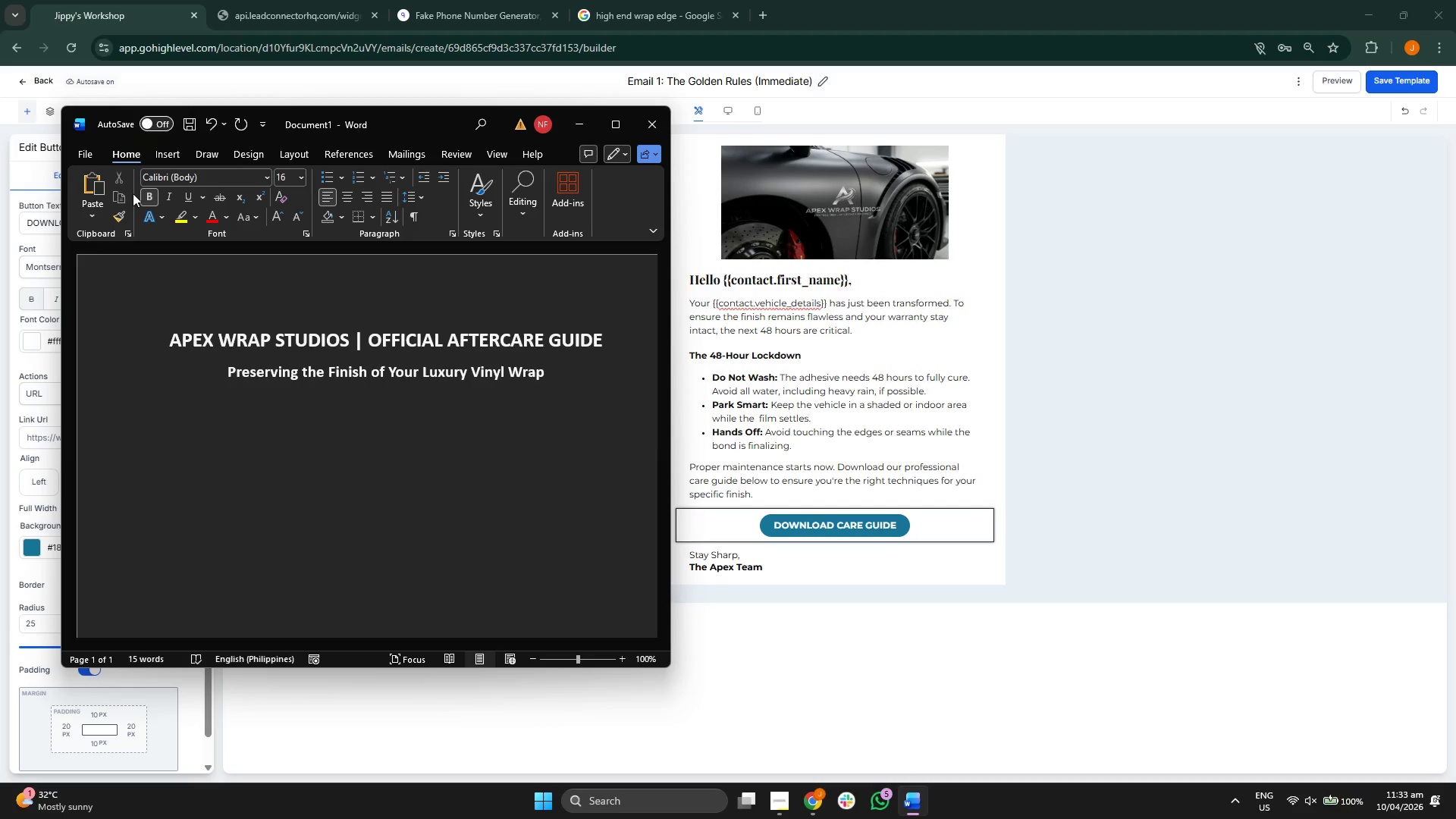 
left_click([141, 193])
 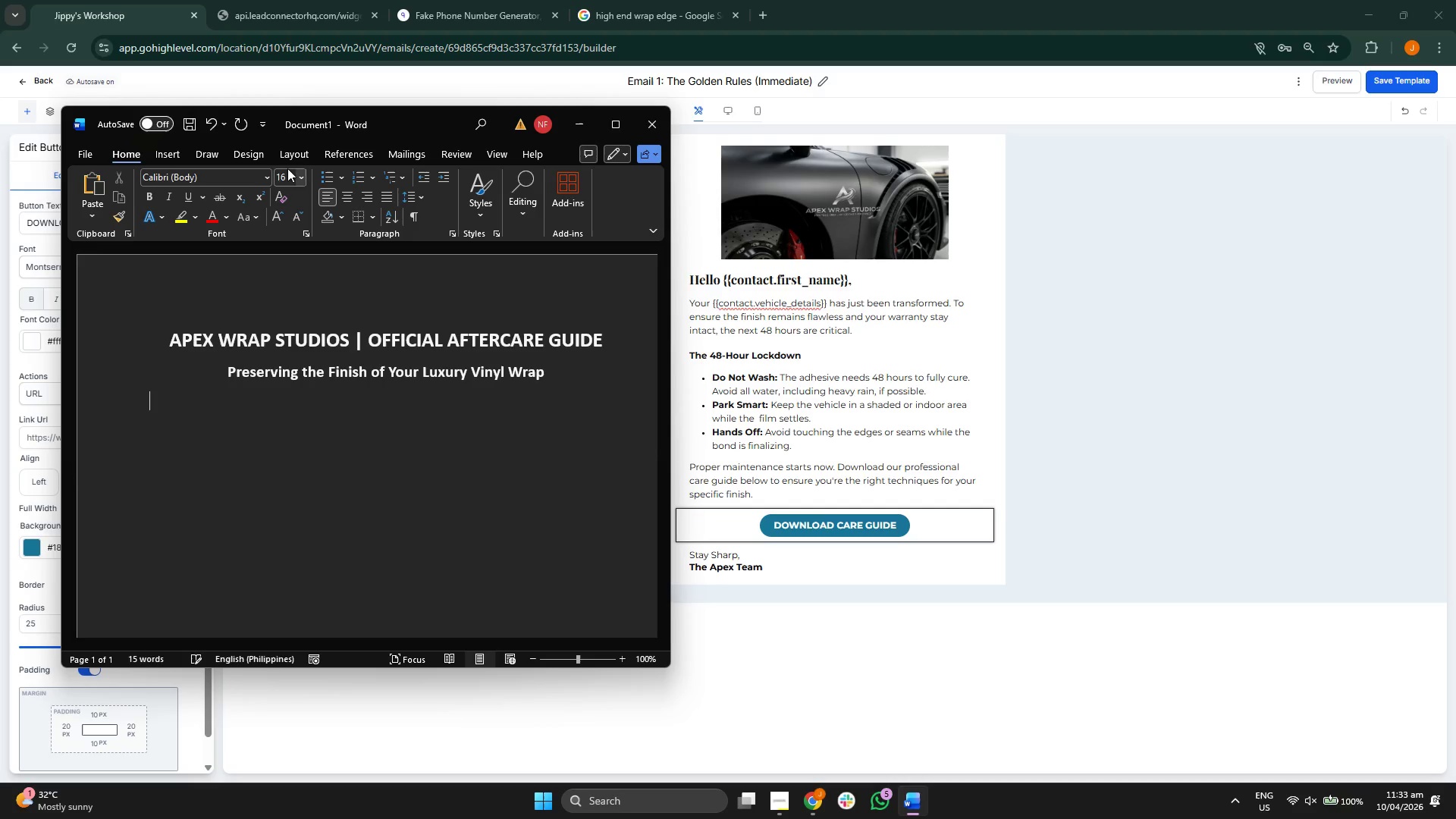 
left_click([302, 171])
 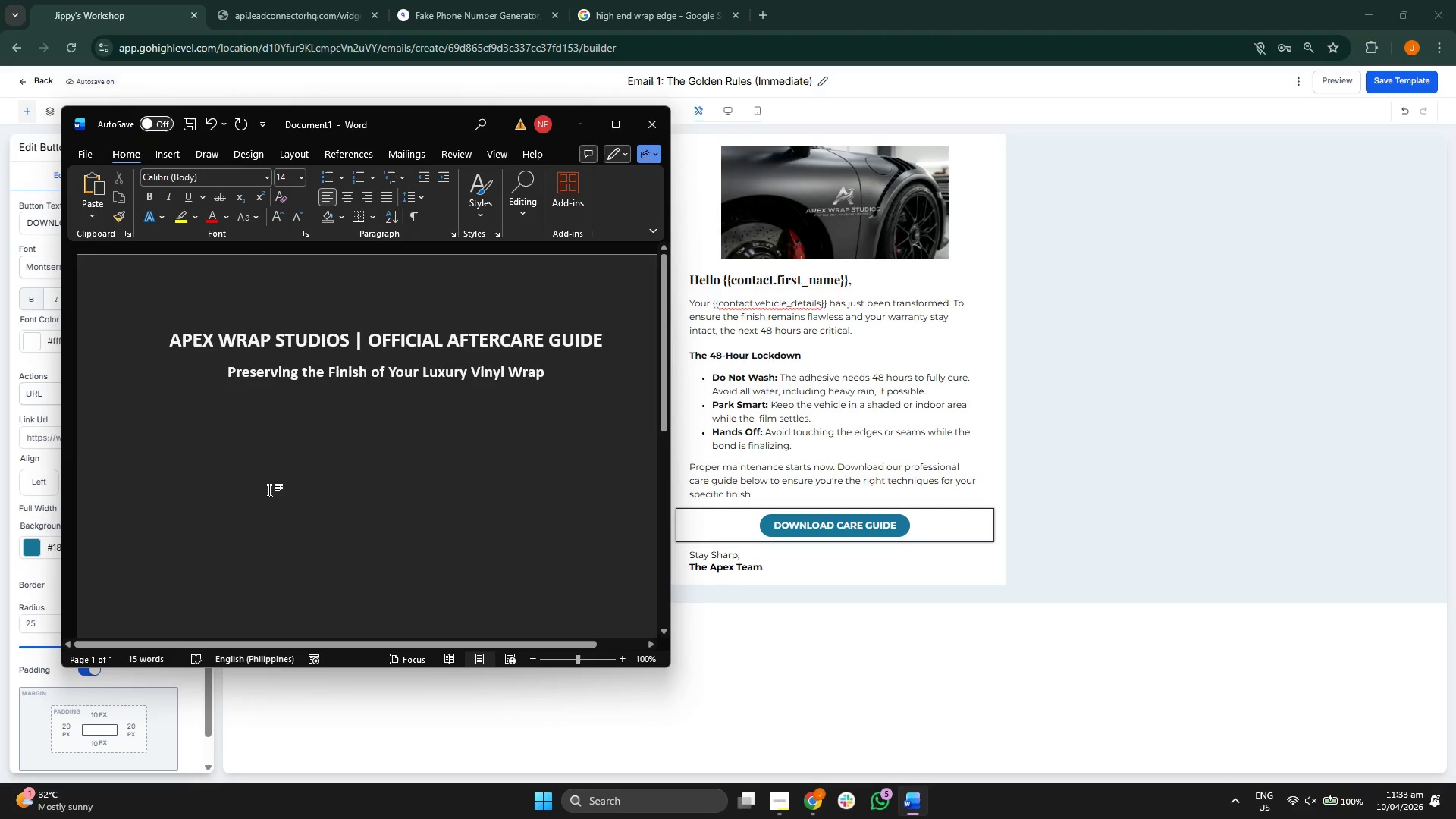 
type(1. RT)
key(Backspace)
key(Backspace)
type(The Critical )
key(Backspace)
key(Backspace)
key(Backspace)
key(Backspace)
key(Backspace)
key(Backspace)
key(Backspace)
type(R)
key(Backspace)
key(Backspace)
type(RITICAL FIRST 48 HOURS)
 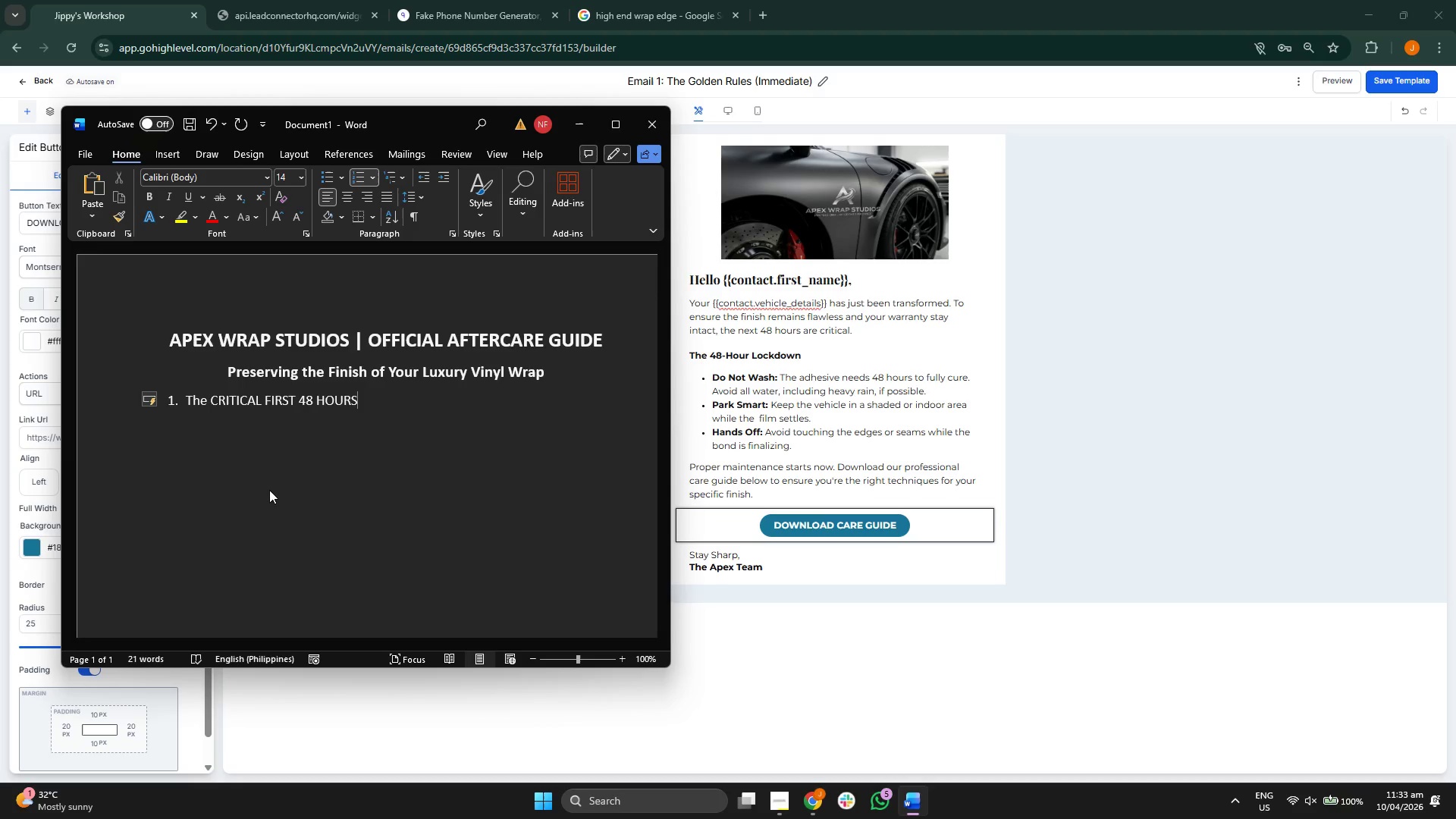 
key(Enter)
 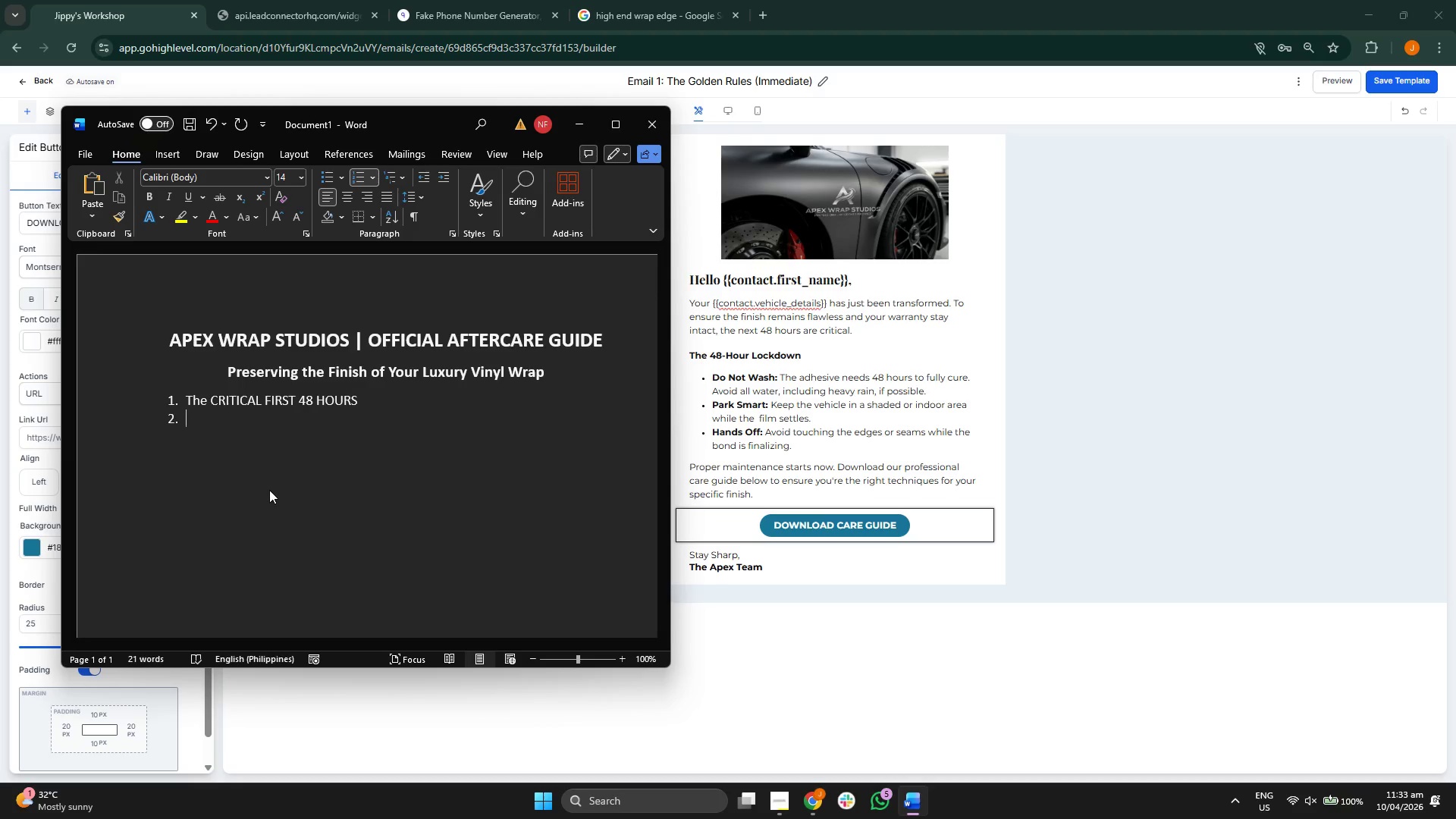 
key(Backspace)
 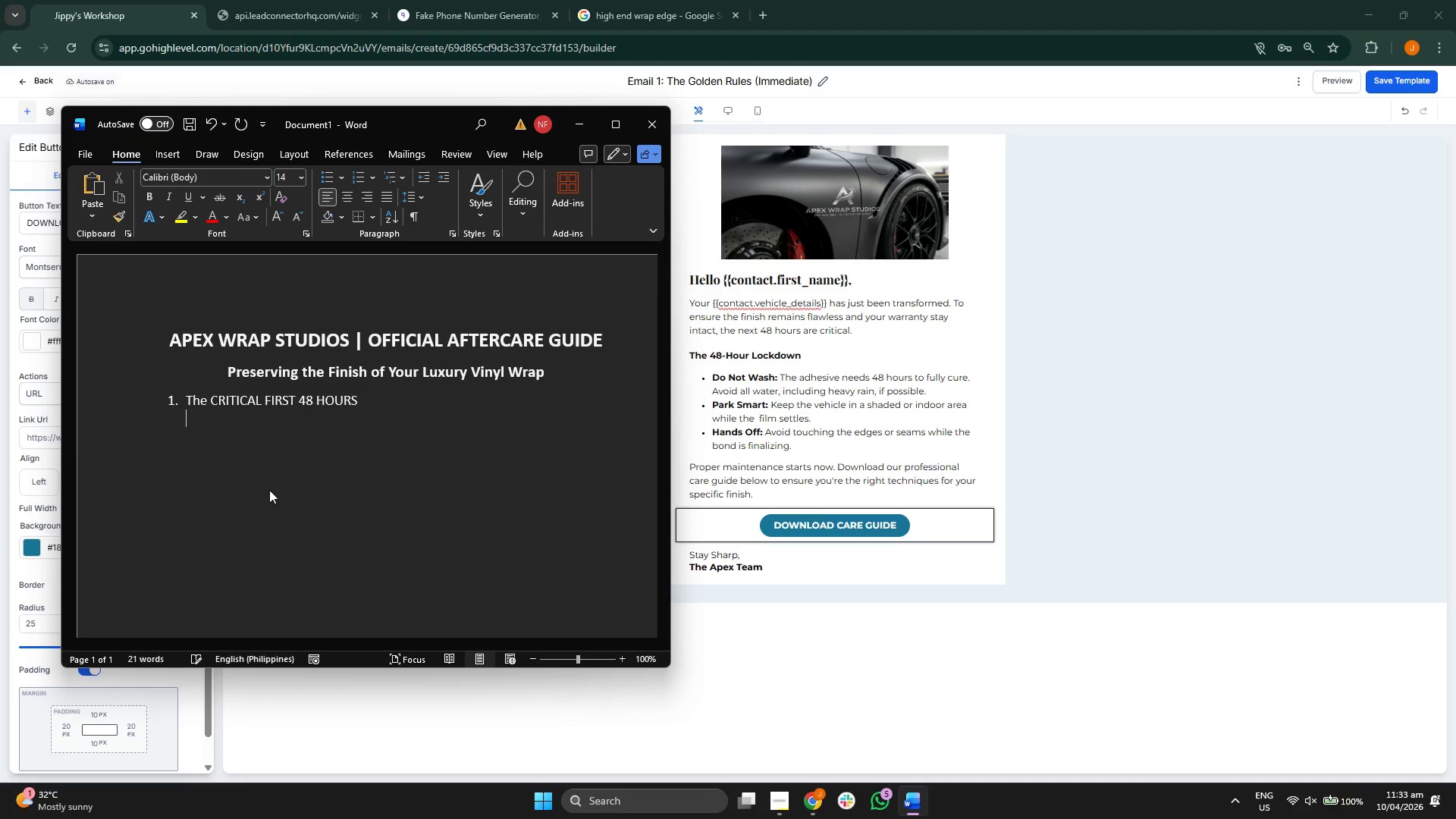 
key(Backspace)
 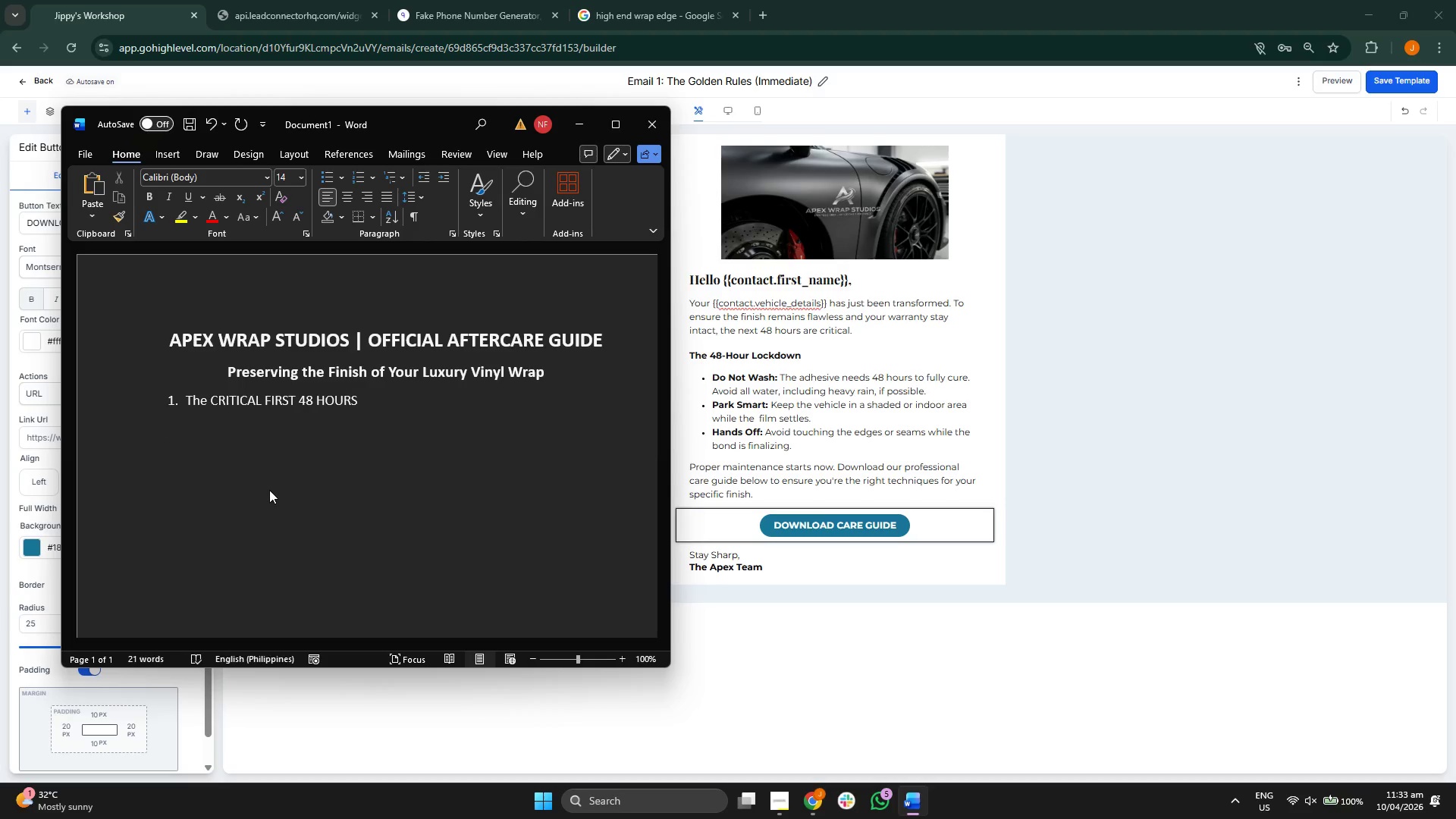 
key(Backspace)
 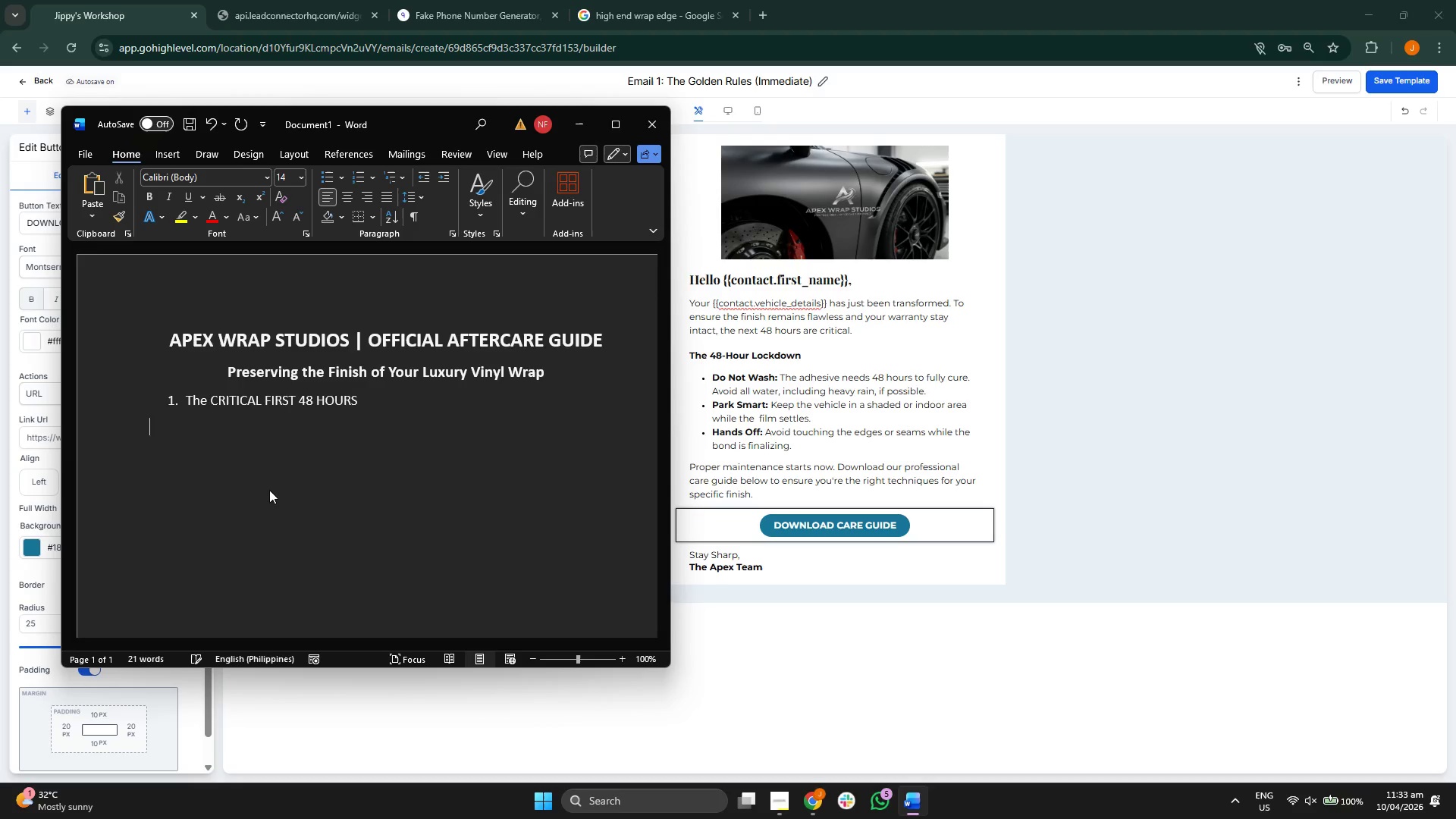 
key(Backspace)
 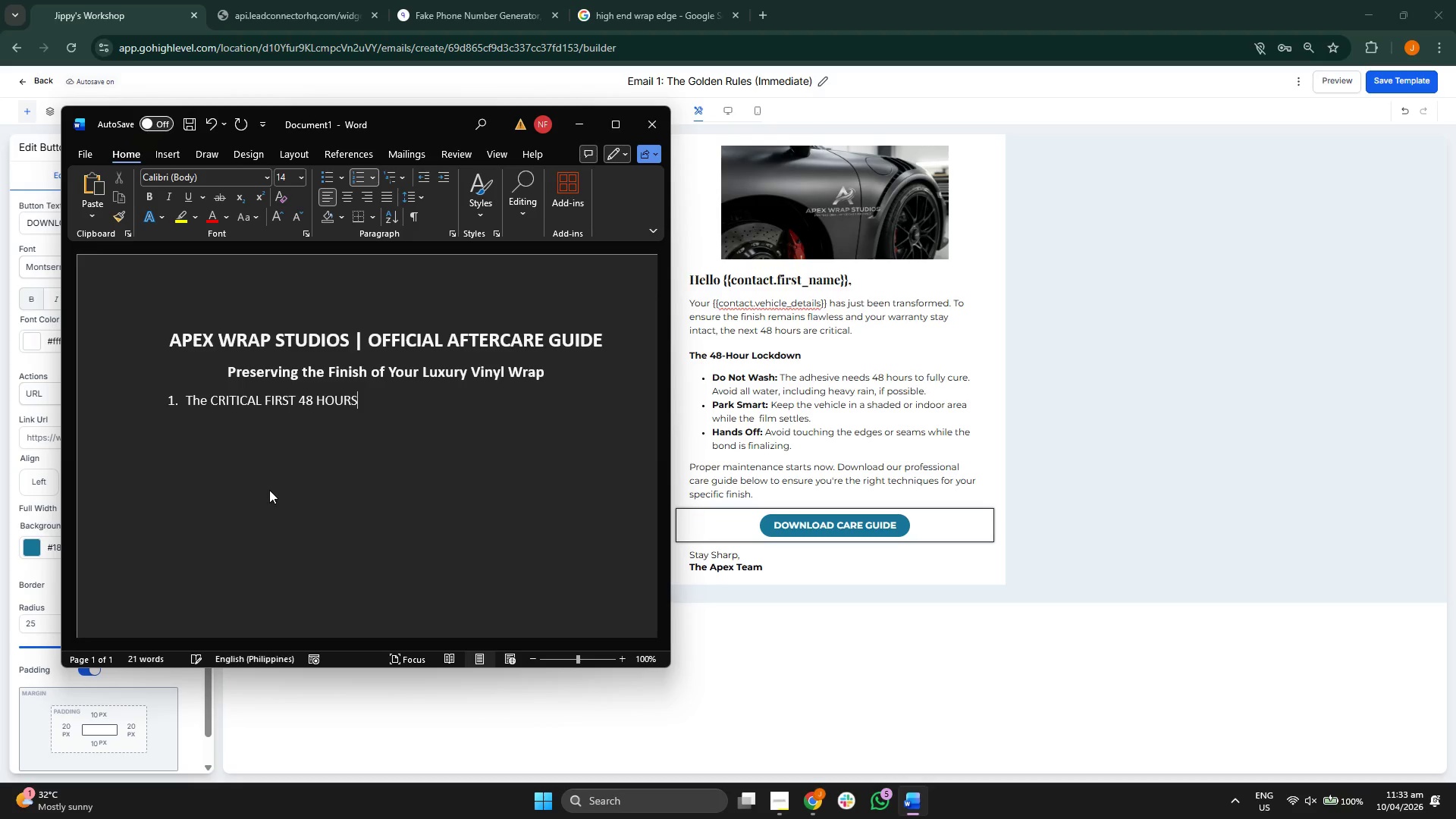 
key(Shift+Enter)
 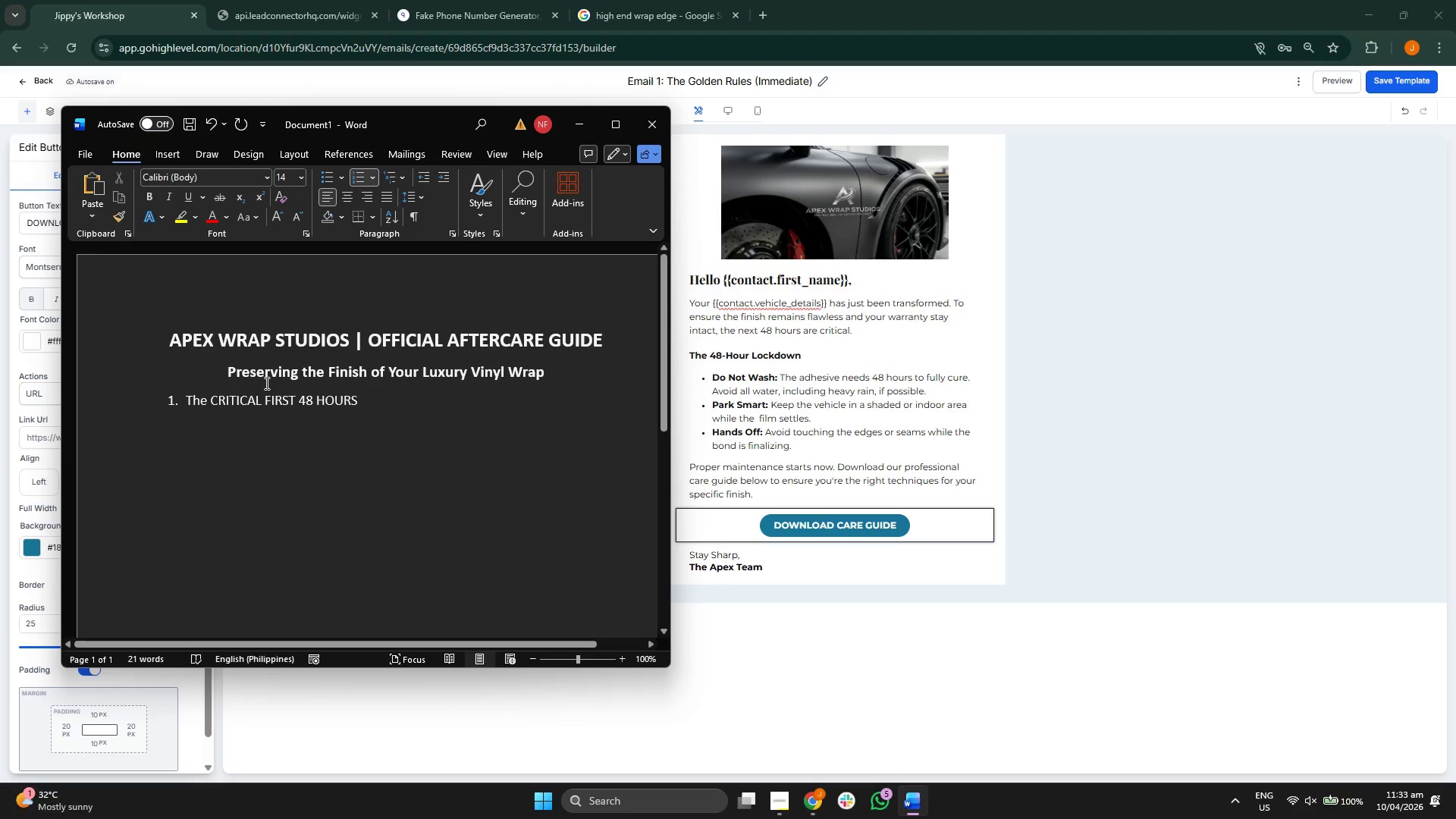 
type(T)
key(Backspace)
type(the)
 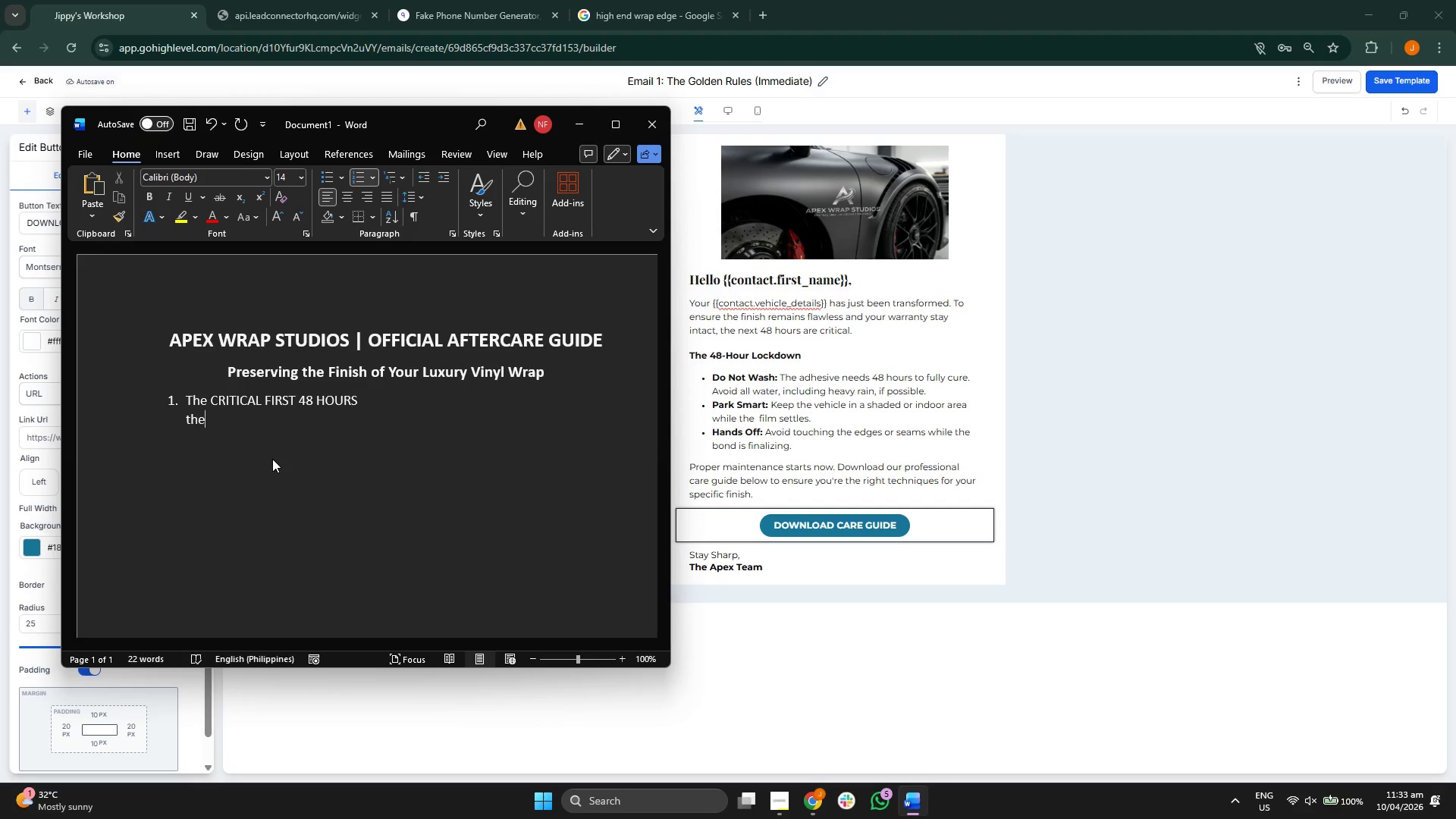 
type( vinyl adhesive requre)
key(Backspace)
type(ire)
key(Backspace)
key(Backspace)
key(Backspace)
key(Backspace)
type(ires time to gast )
key(Backspace)
key(Backspace)
key(Backspace)
key(Backspace)
key(Backspace)
 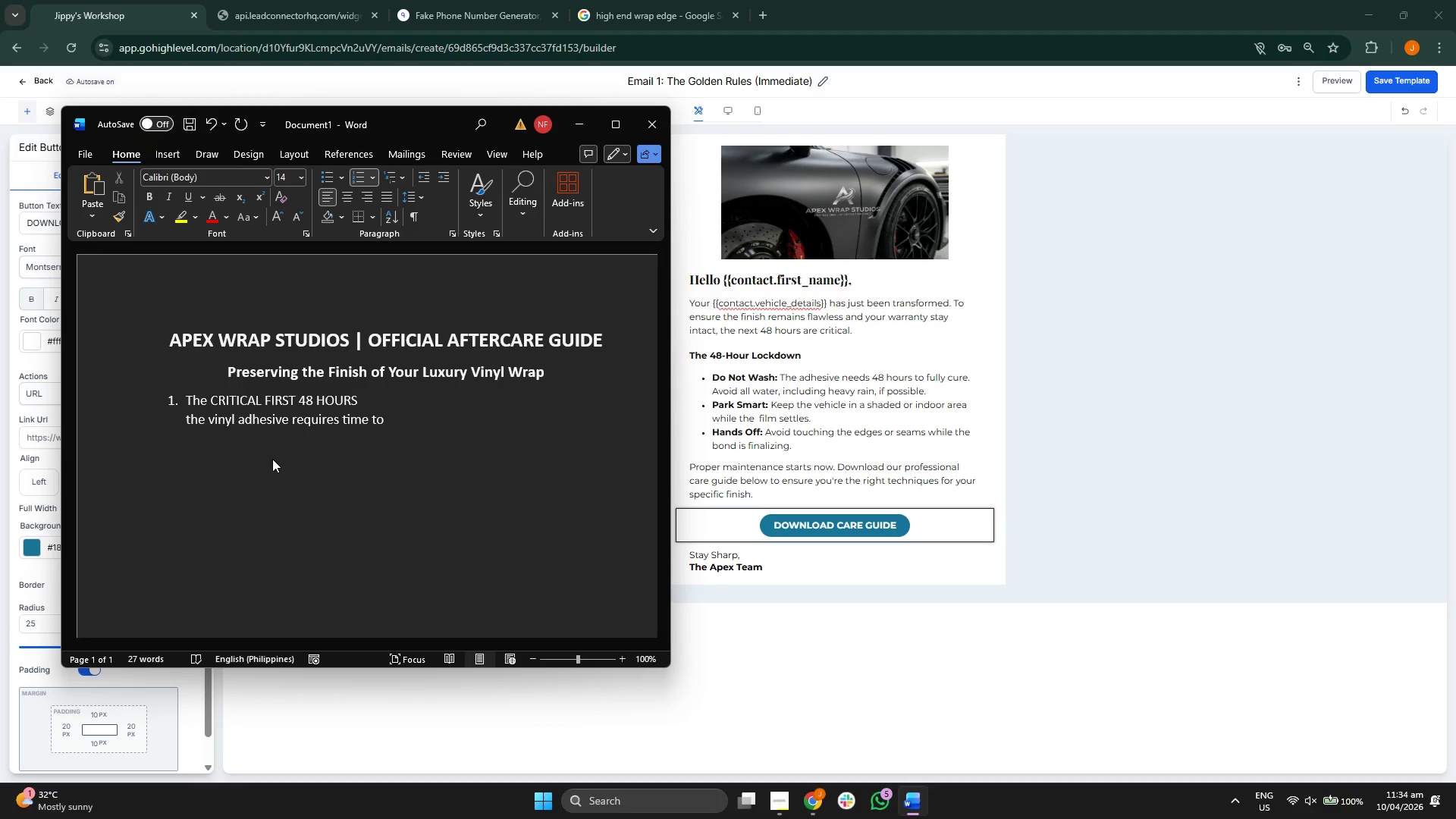 
type("gh)
key(Backspace)
type(ast)
key(Backspace)
type( out" and fully non )
key(Backspace)
key(Backspace)
key(Backspace)
key(Backspace)
type(bond to the pai)
key(Backspace)
type(intwork.)
 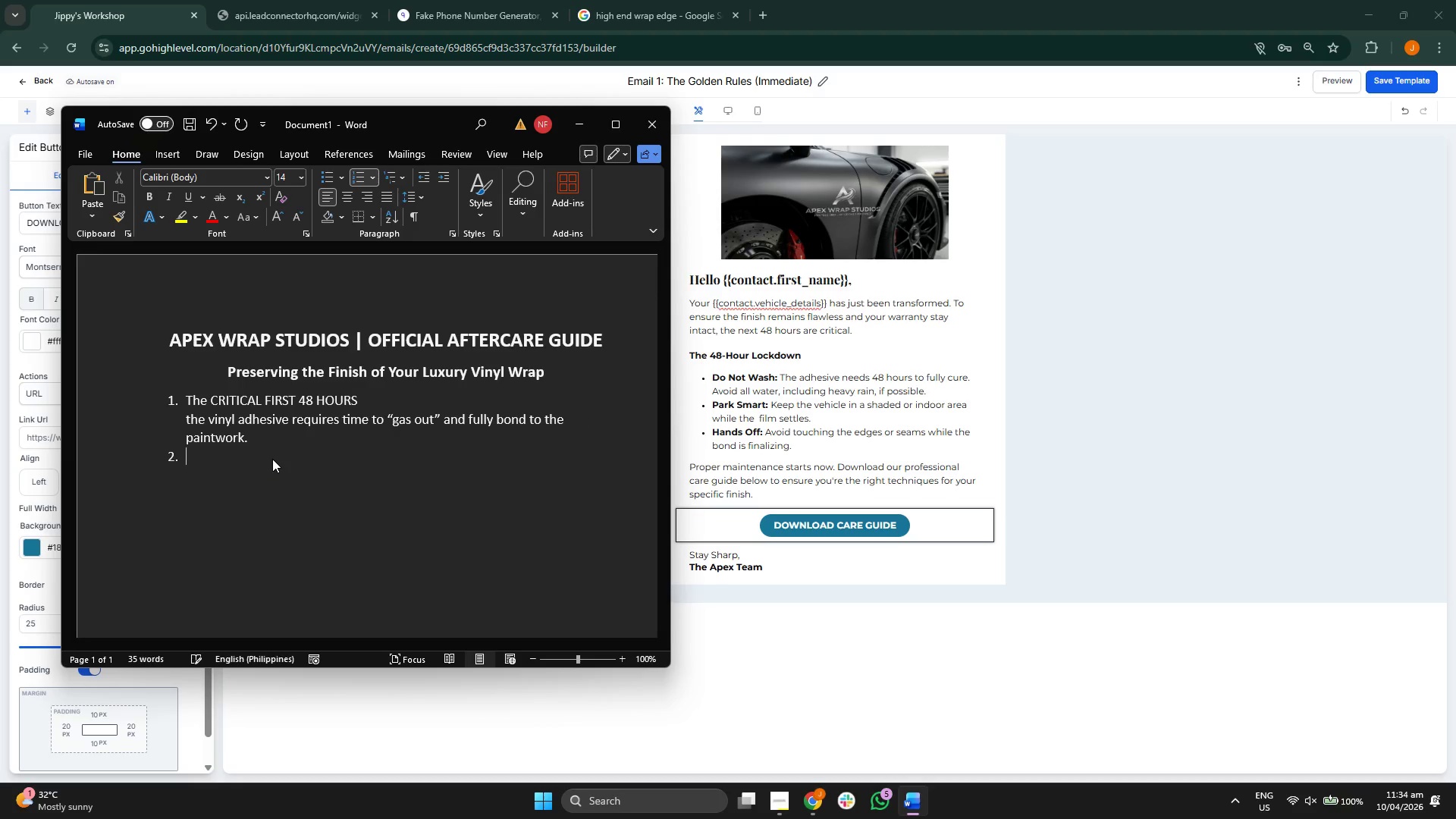 
 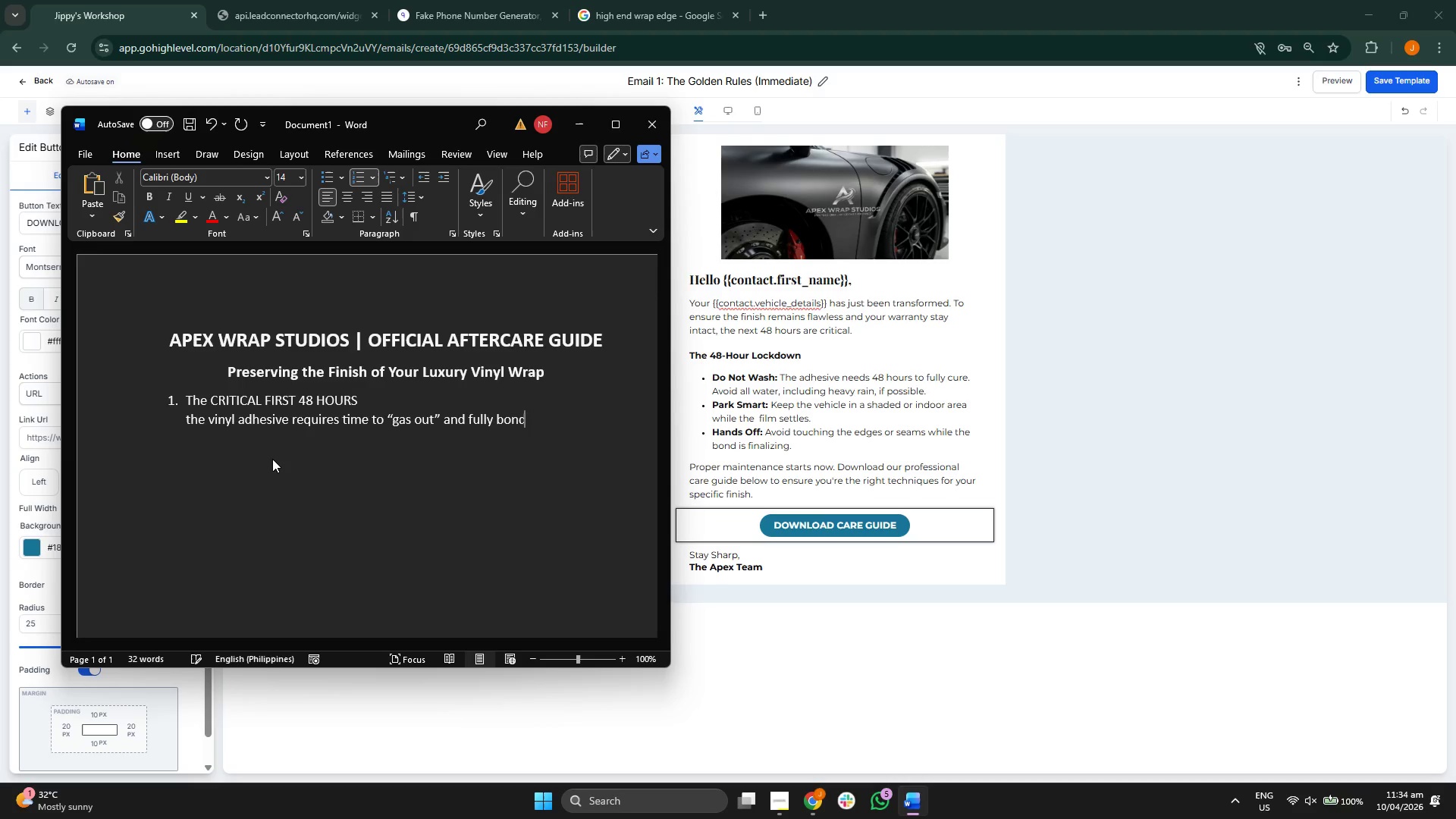 
key(Enter)
 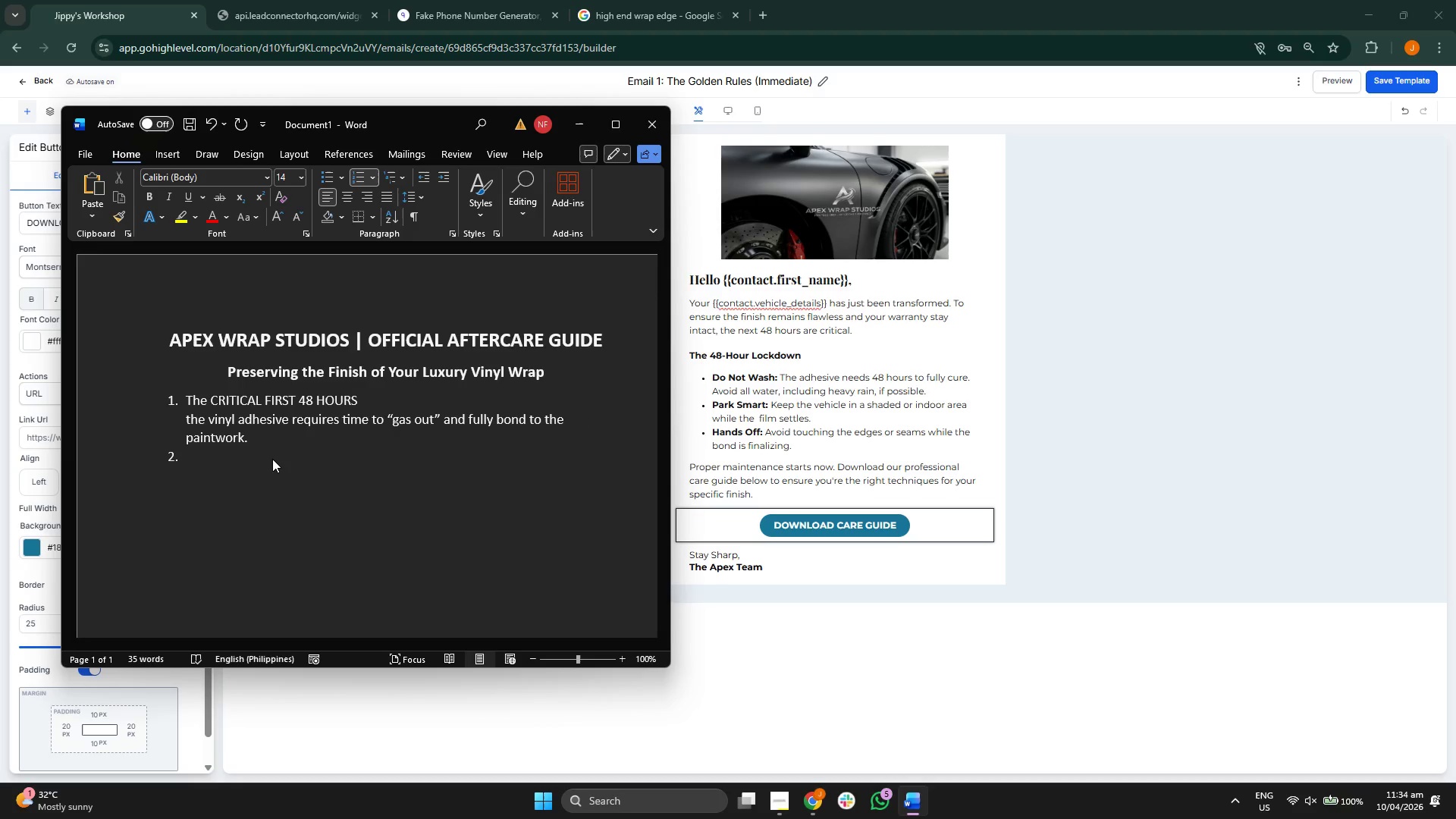 
key(Enter)
 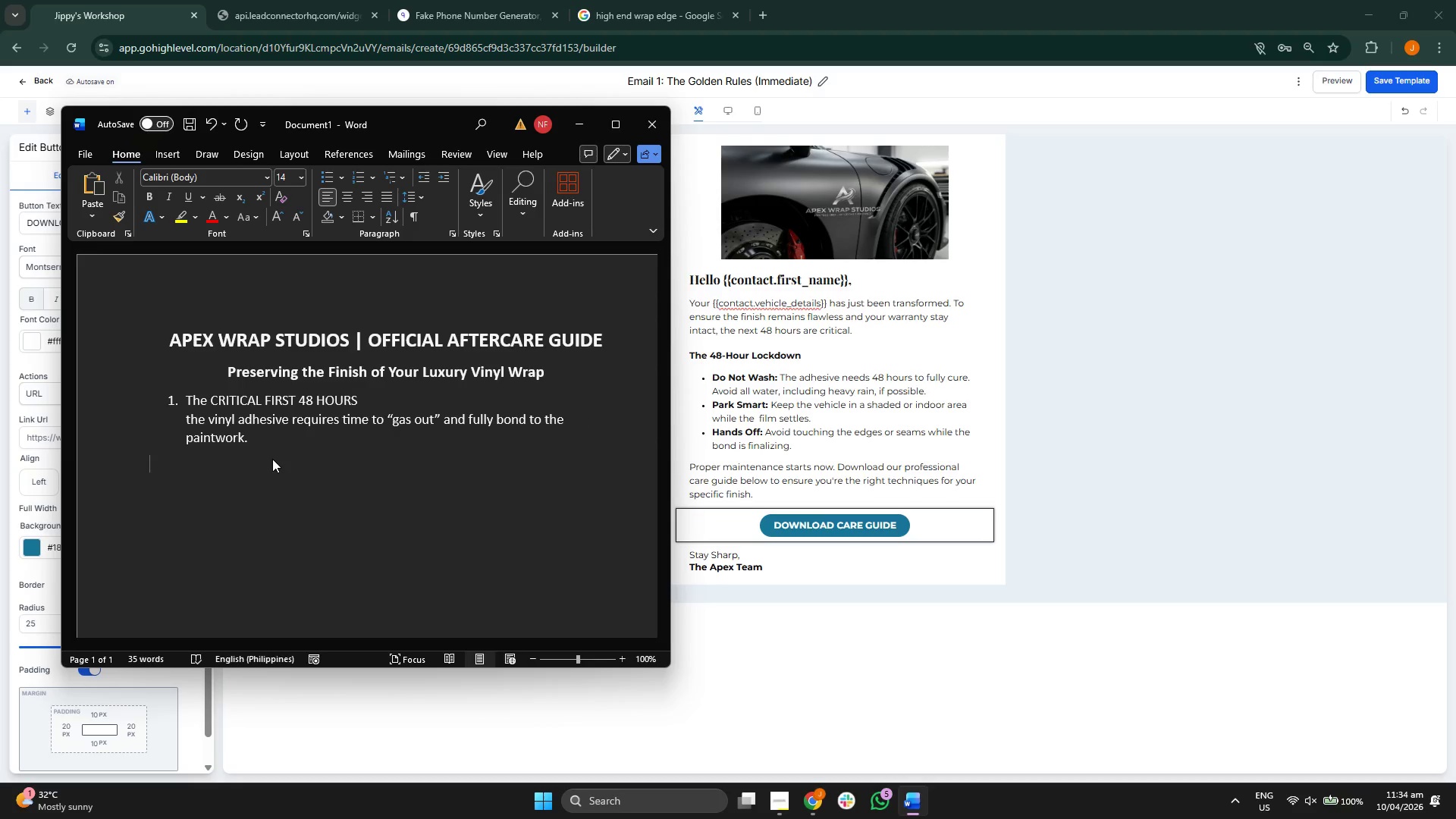 
left_click_drag(start_coordinate=[263, 442], to_coordinate=[184, 424])
 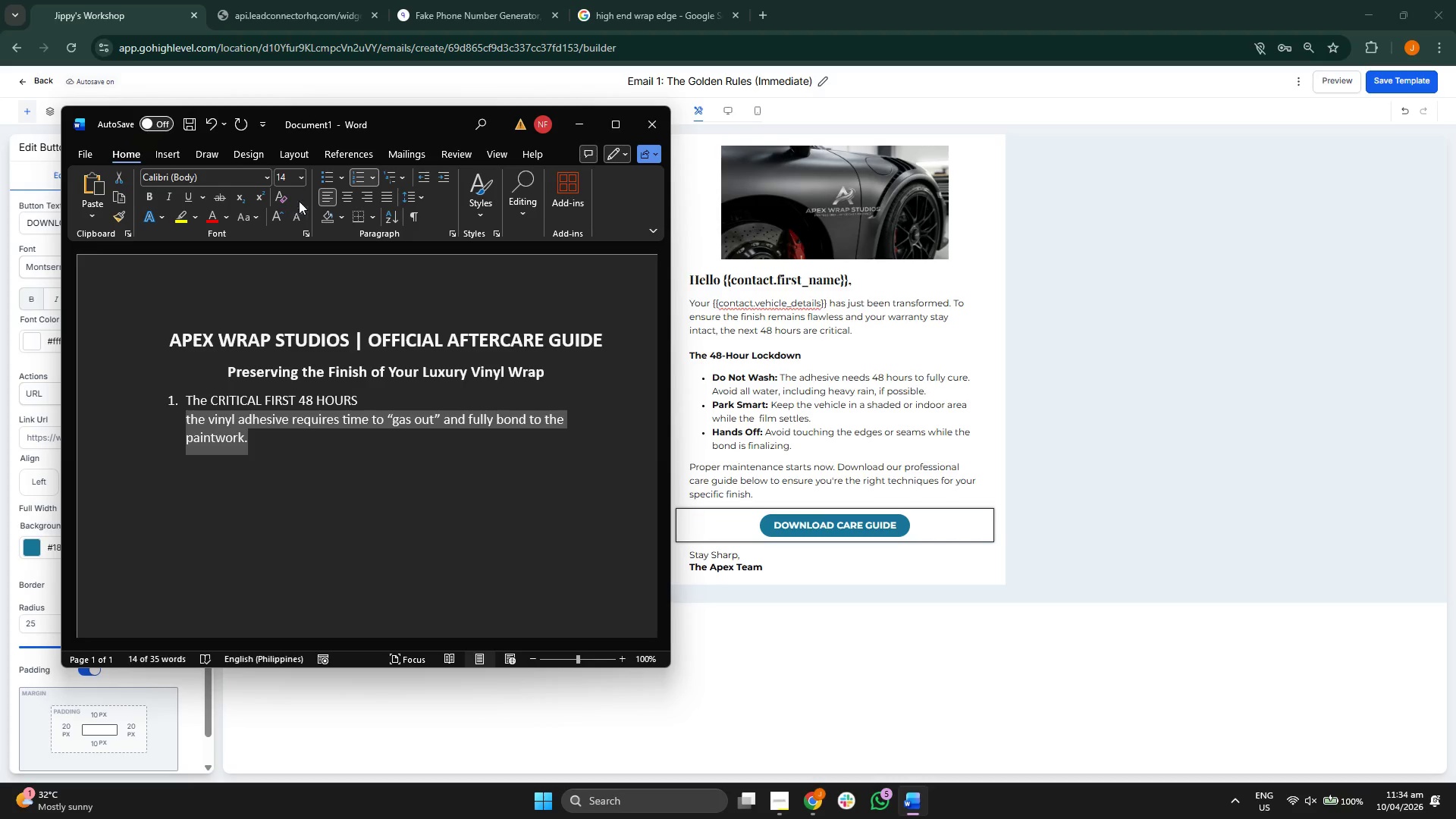 
left_click([298, 177])
 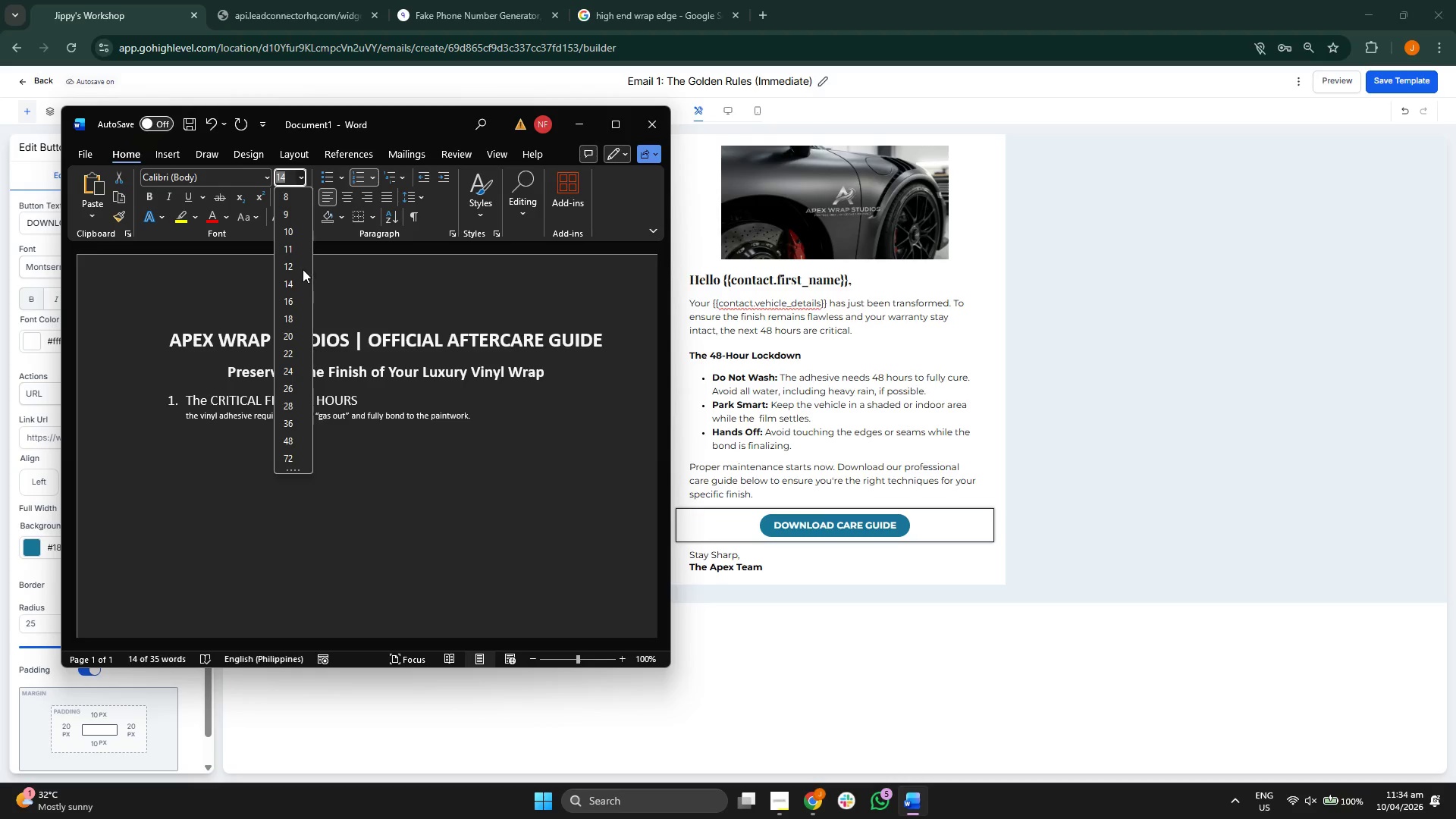 
left_click([295, 265])
 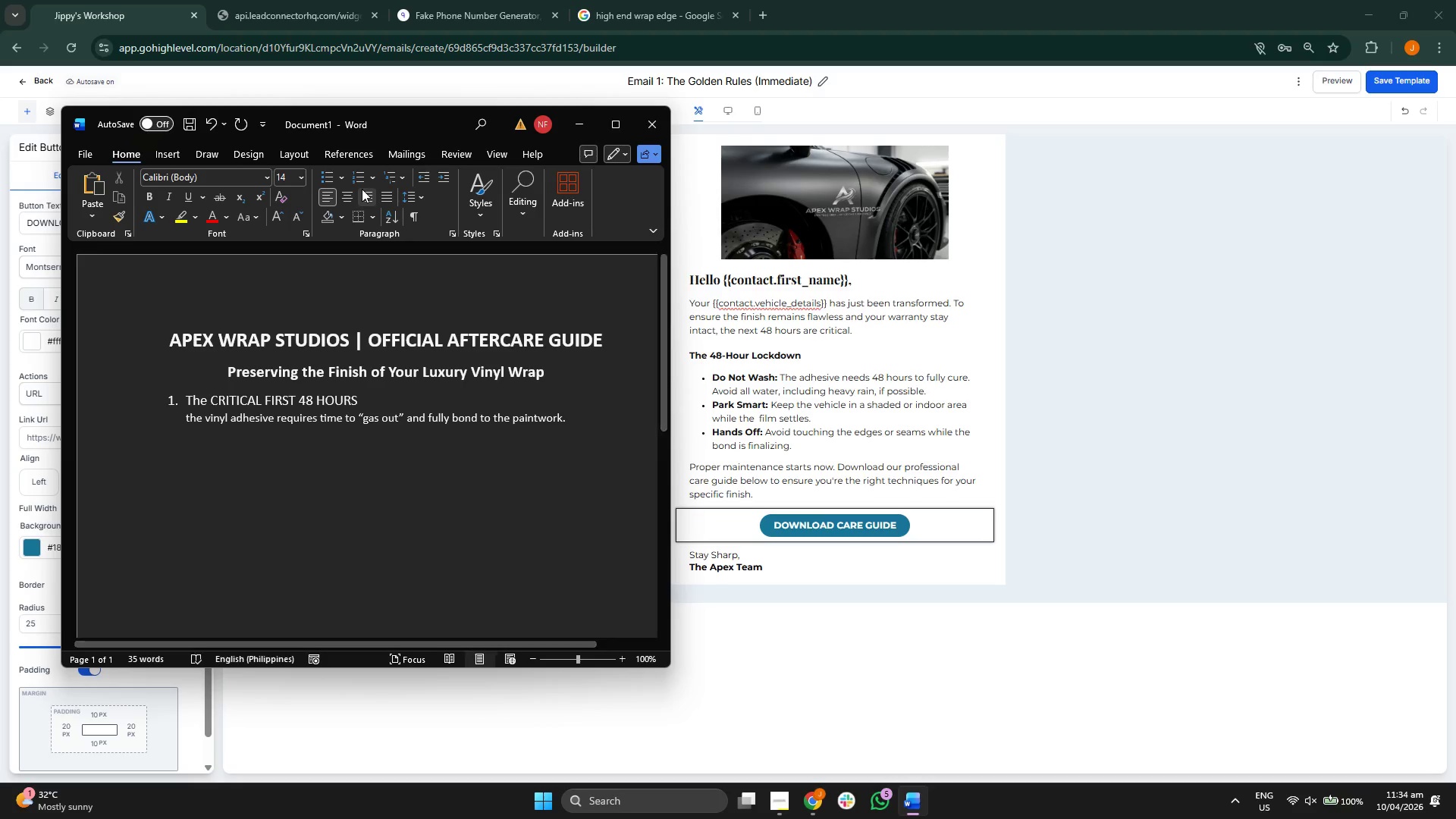 
left_click([324, 179])
 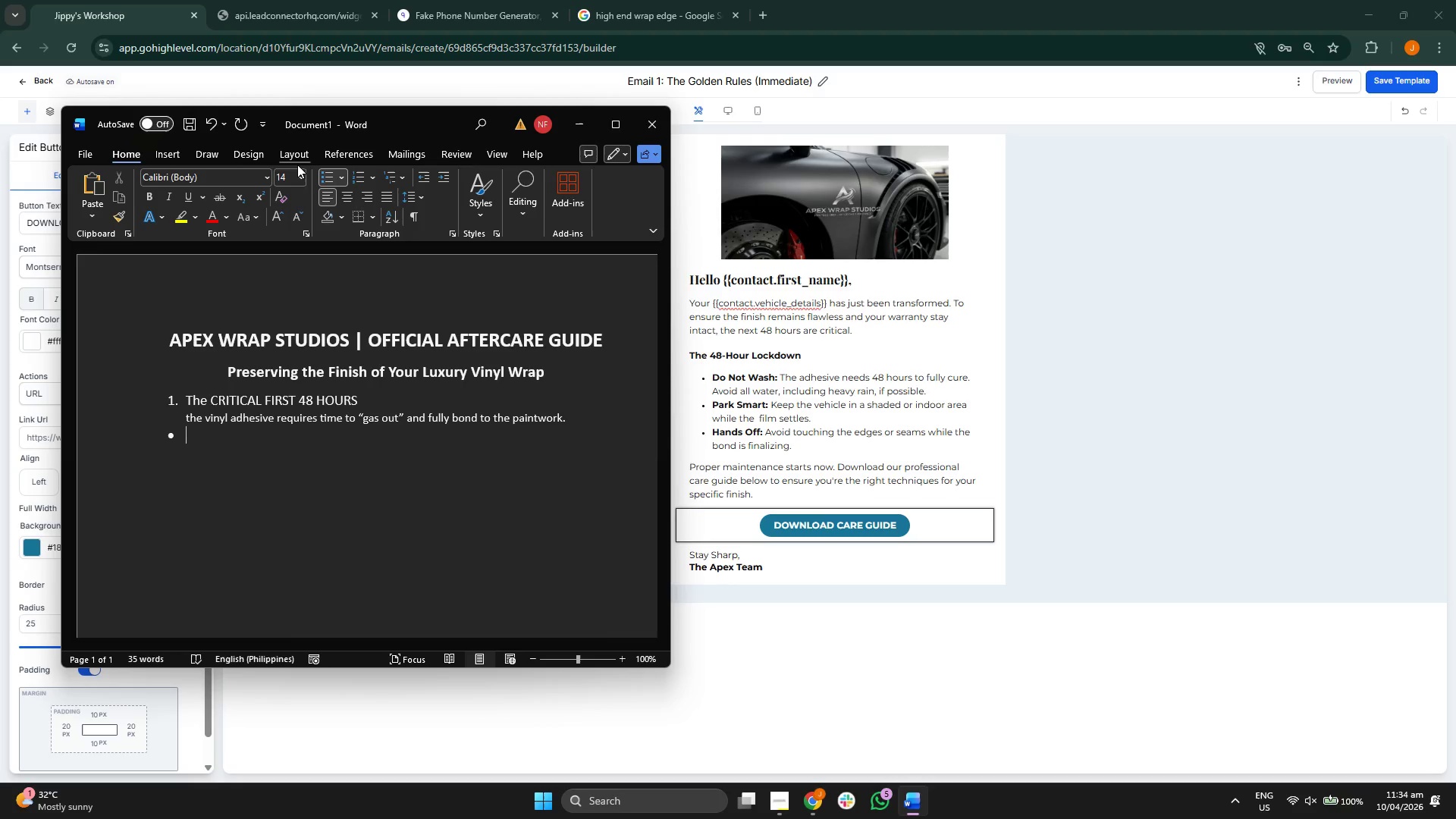 
left_click([290, 262])
 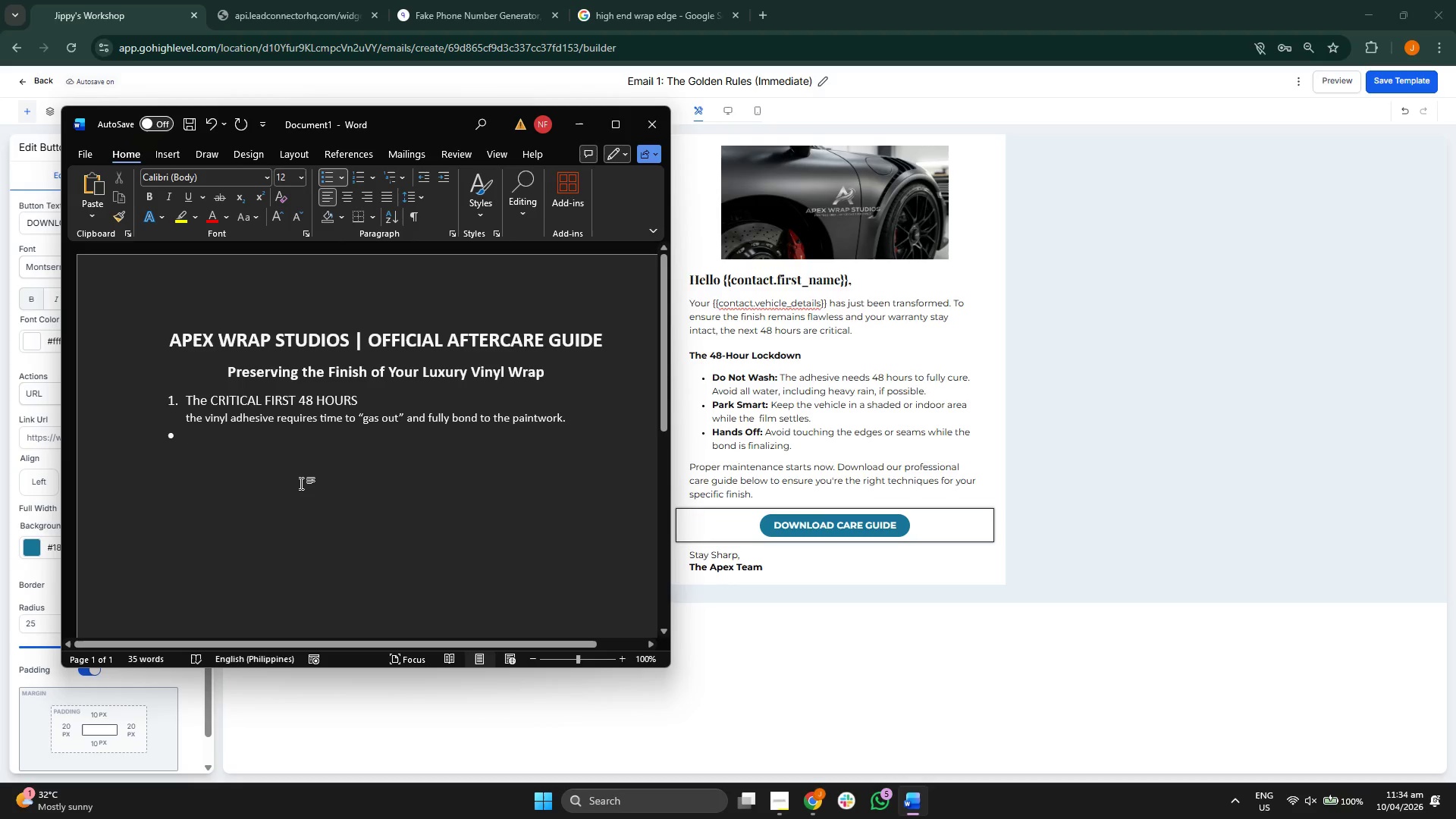 
key(CapsLock)
 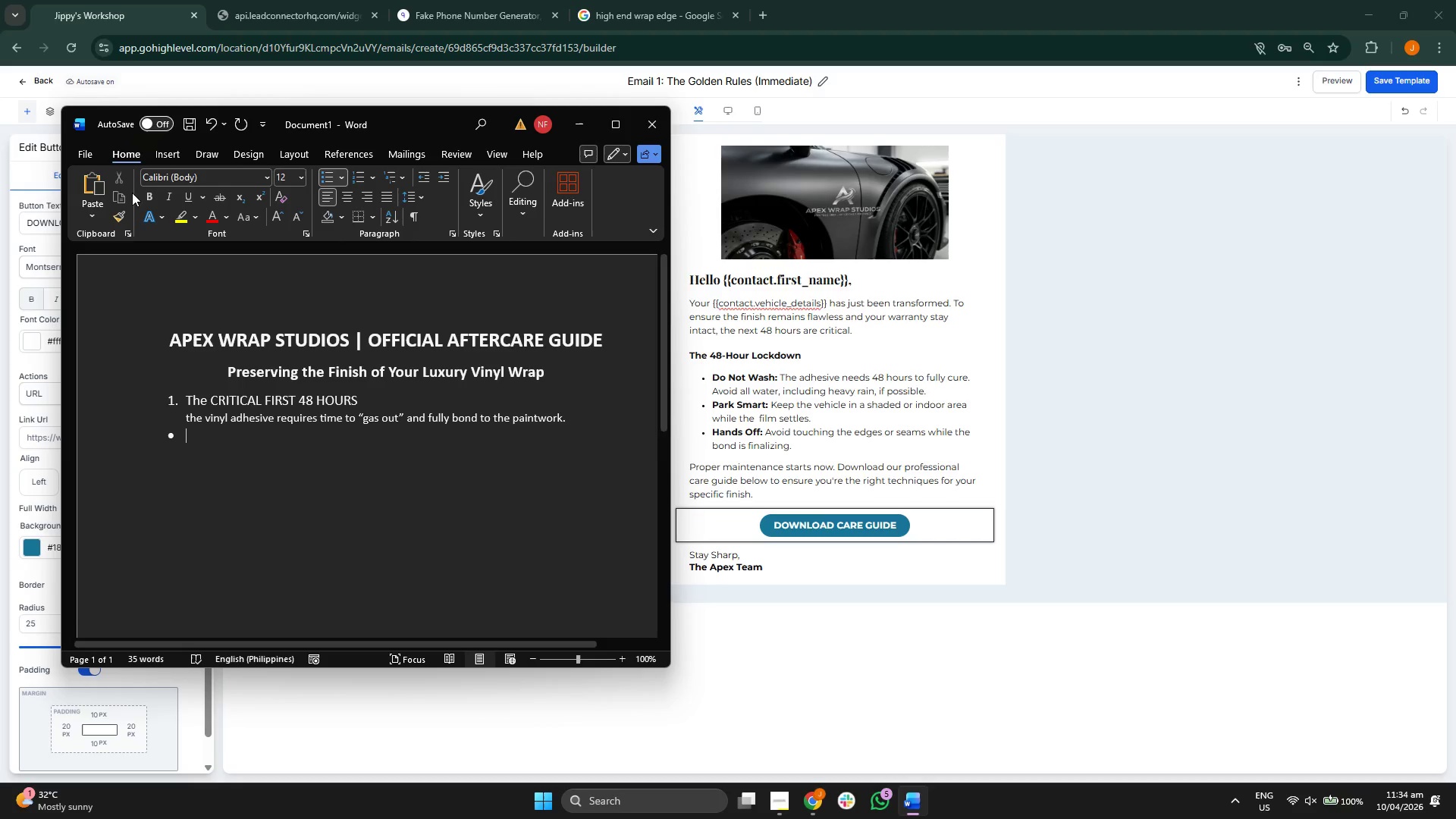 
left_click([147, 196])
 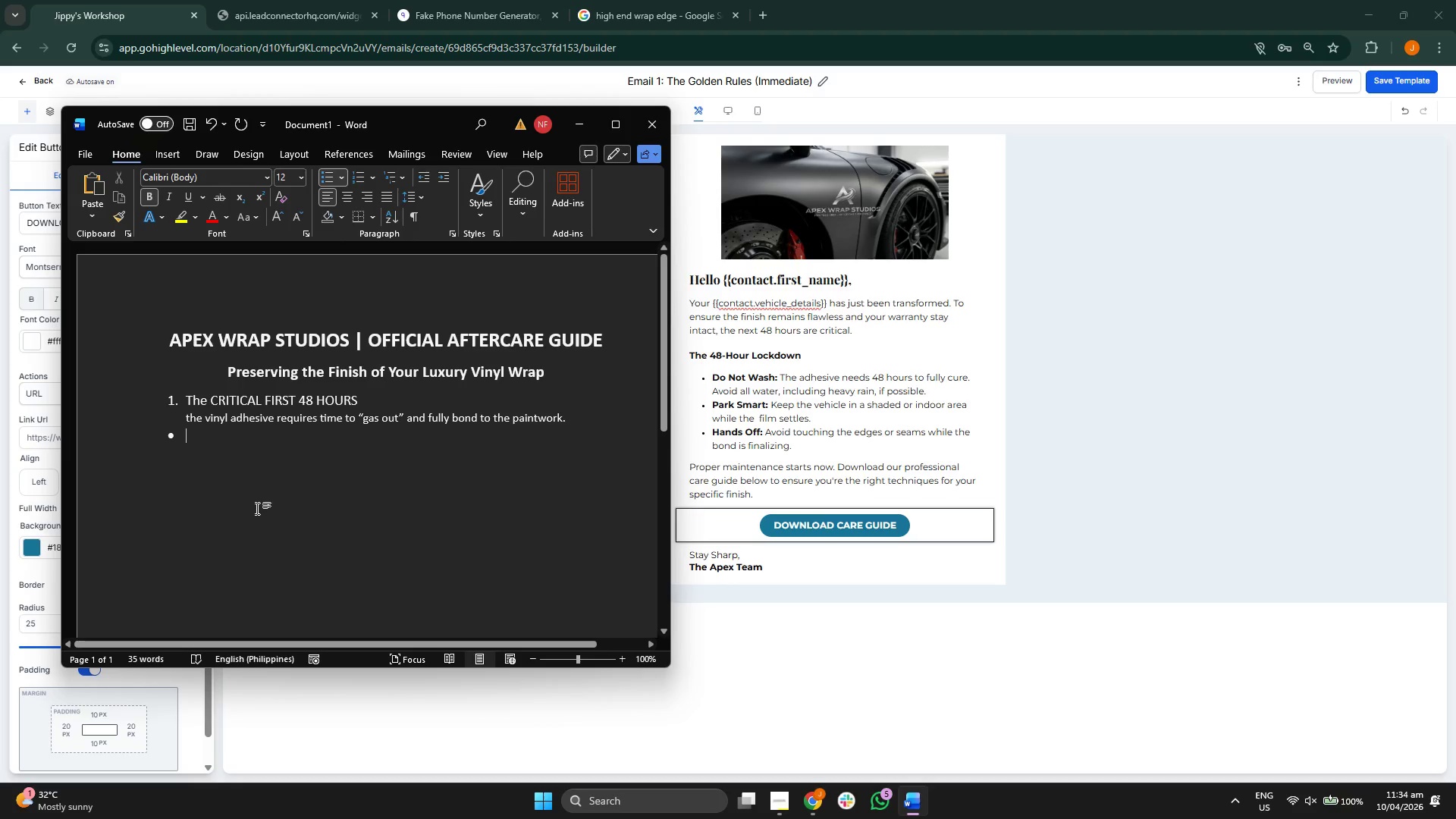 
type(M)
key(Backspace)
type(No)
key(Backspace)
type(O WASING)
key(Backspace)
key(Backspace)
key(Backspace)
type(HING: )
 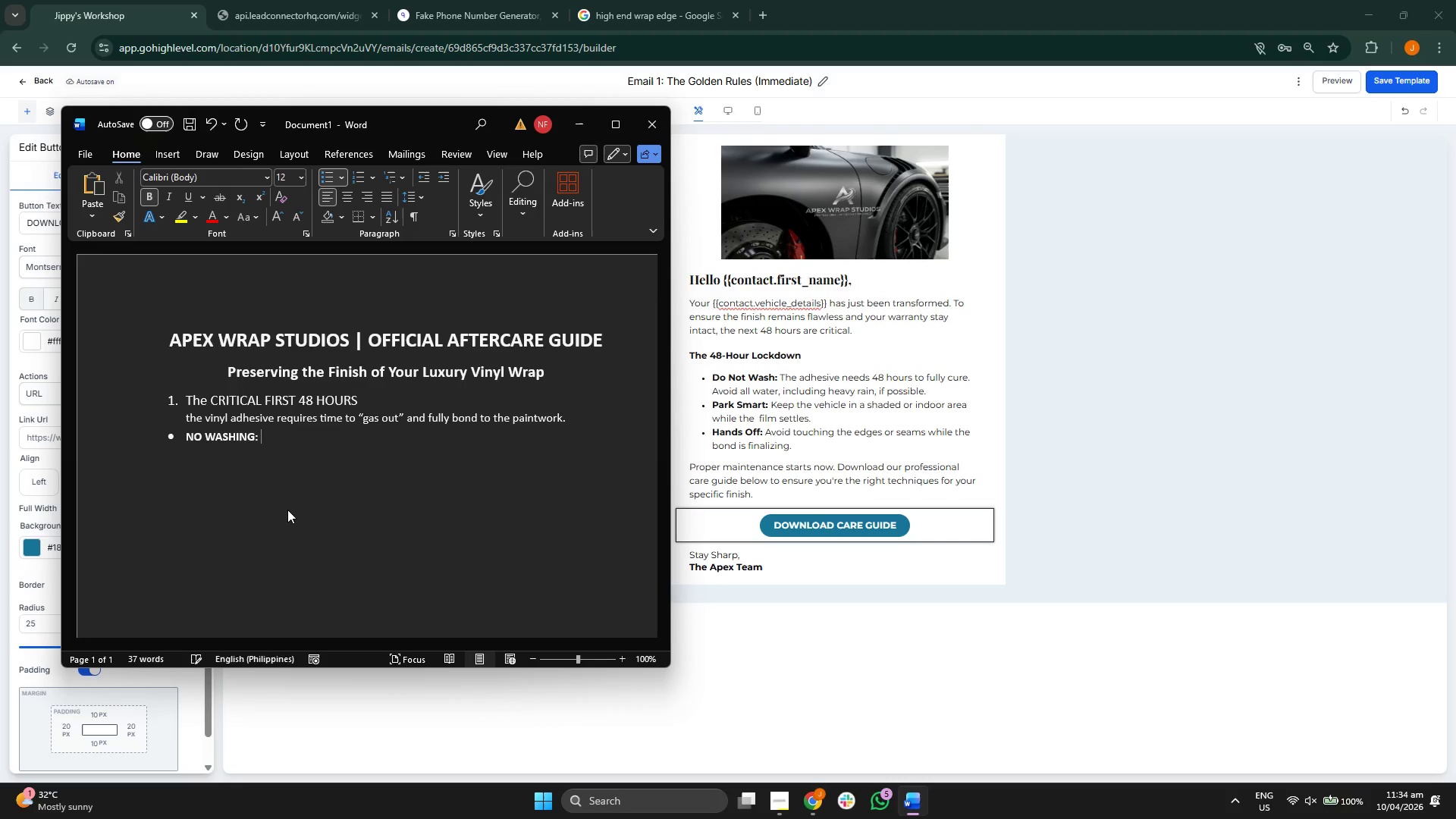 
key(Control+B)
 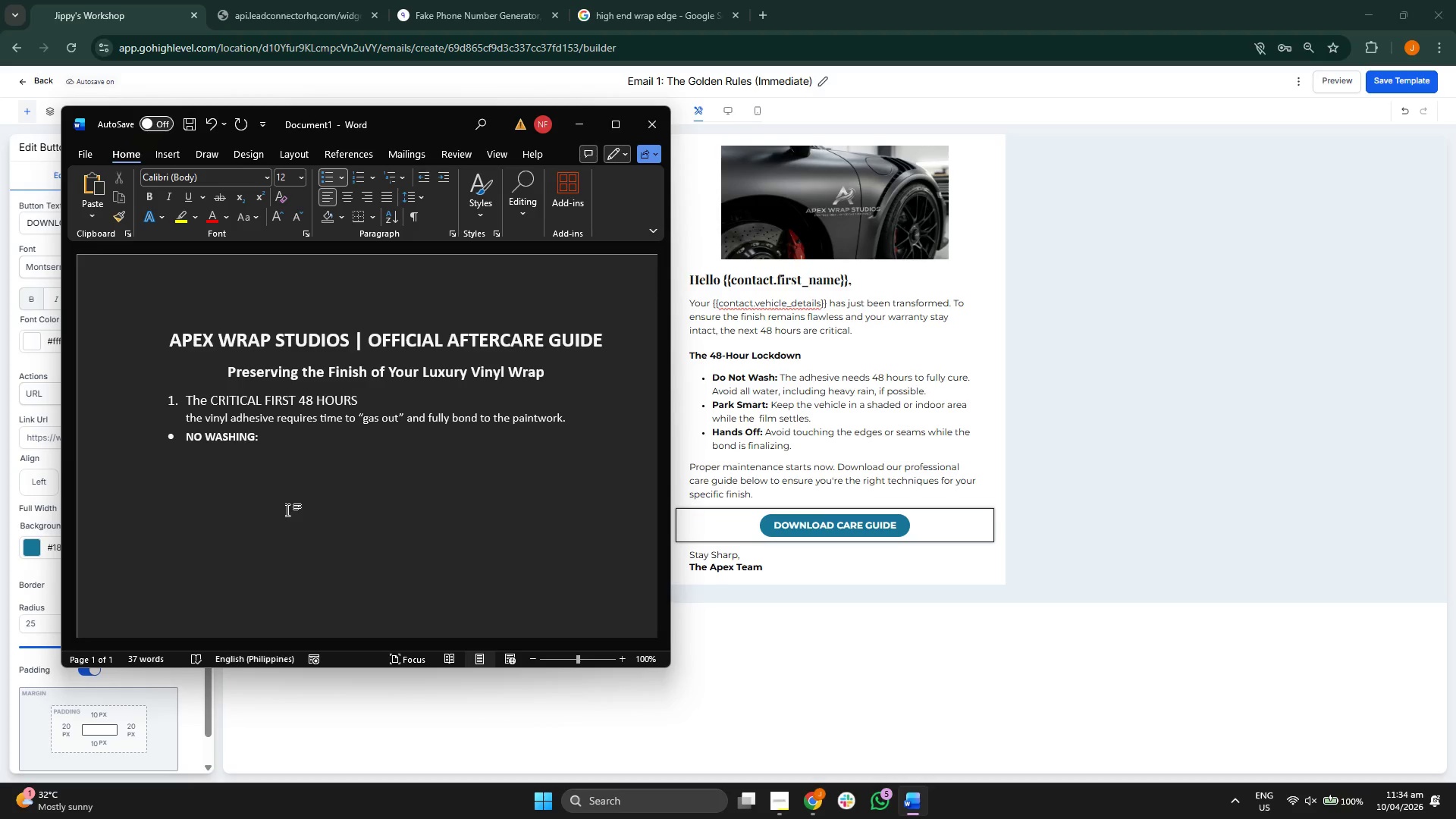 
type(dO)
key(Backspace)
key(Backspace)
type(Do not was)
 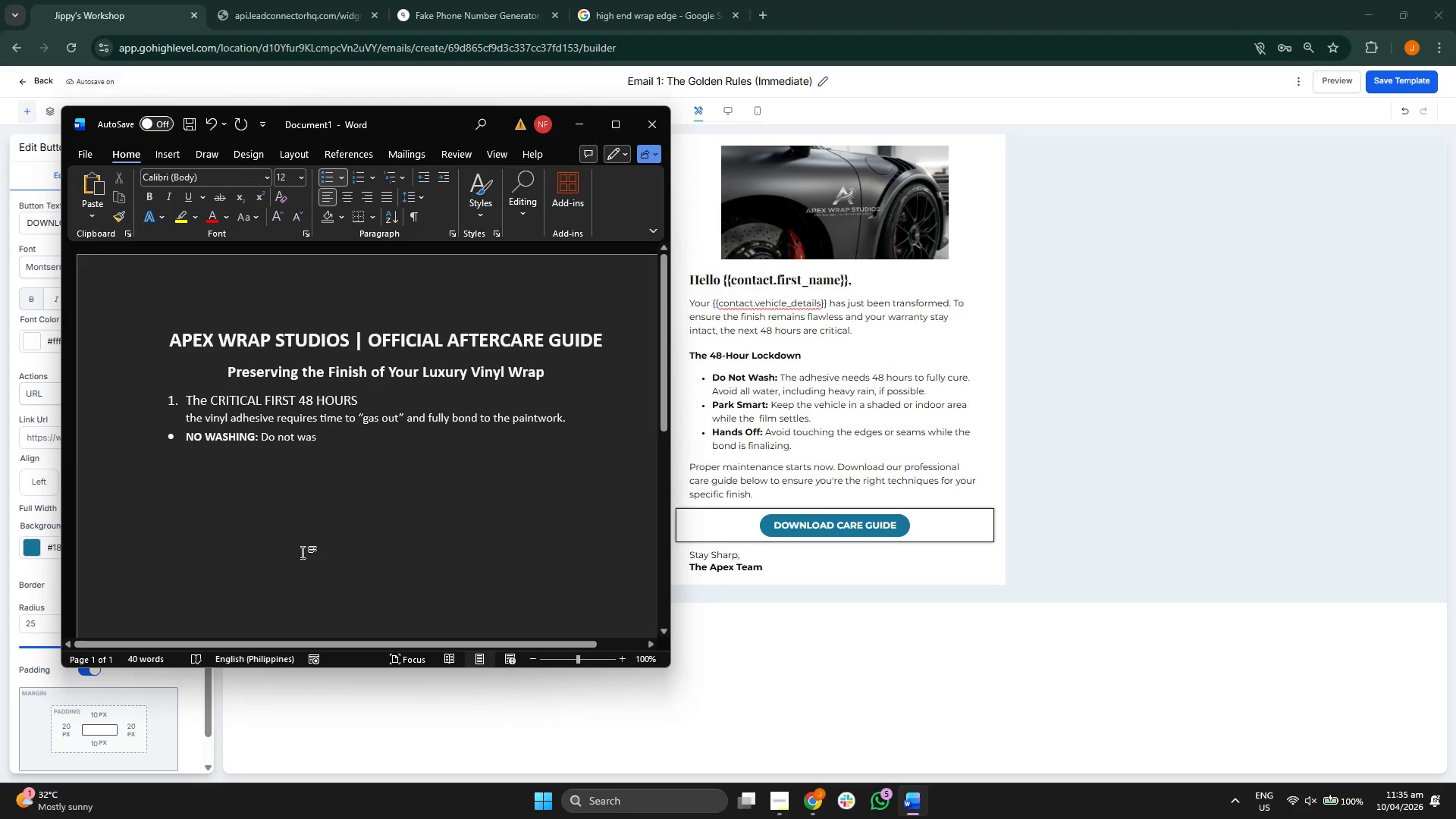 
type( )
key(Backspace)
type(h the vechil)
key(Backspace)
key(Backspace)
key(Backspace)
key(Backspace)
type(hicle or expir)
key(Backspace)
key(Backspace)
type(ose it to ha)
key(Backspace)
type(eac)
key(Backspace)
type(b)
key(Backspace)
type(vy rain for )
 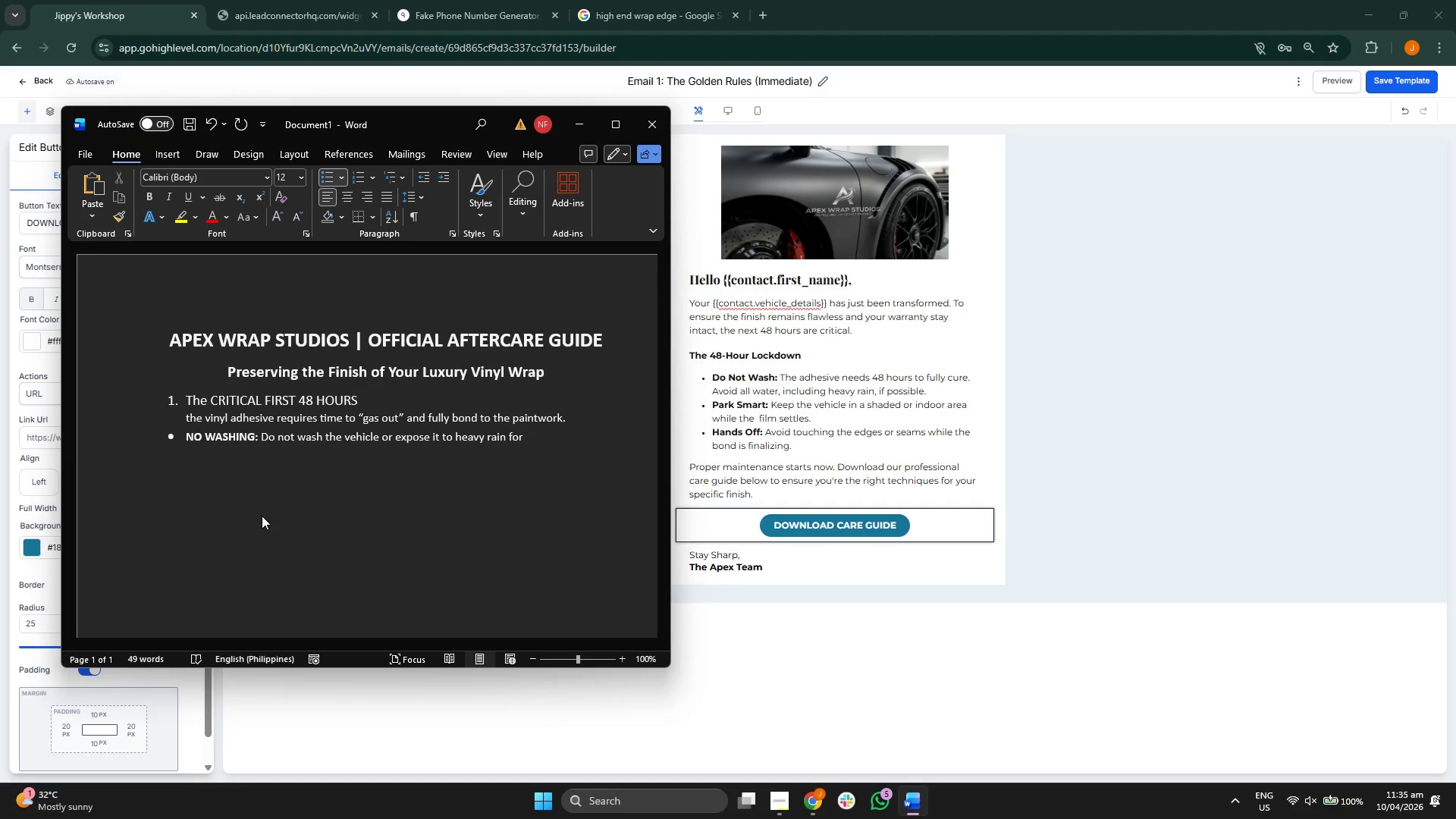 
key(Control+B)
 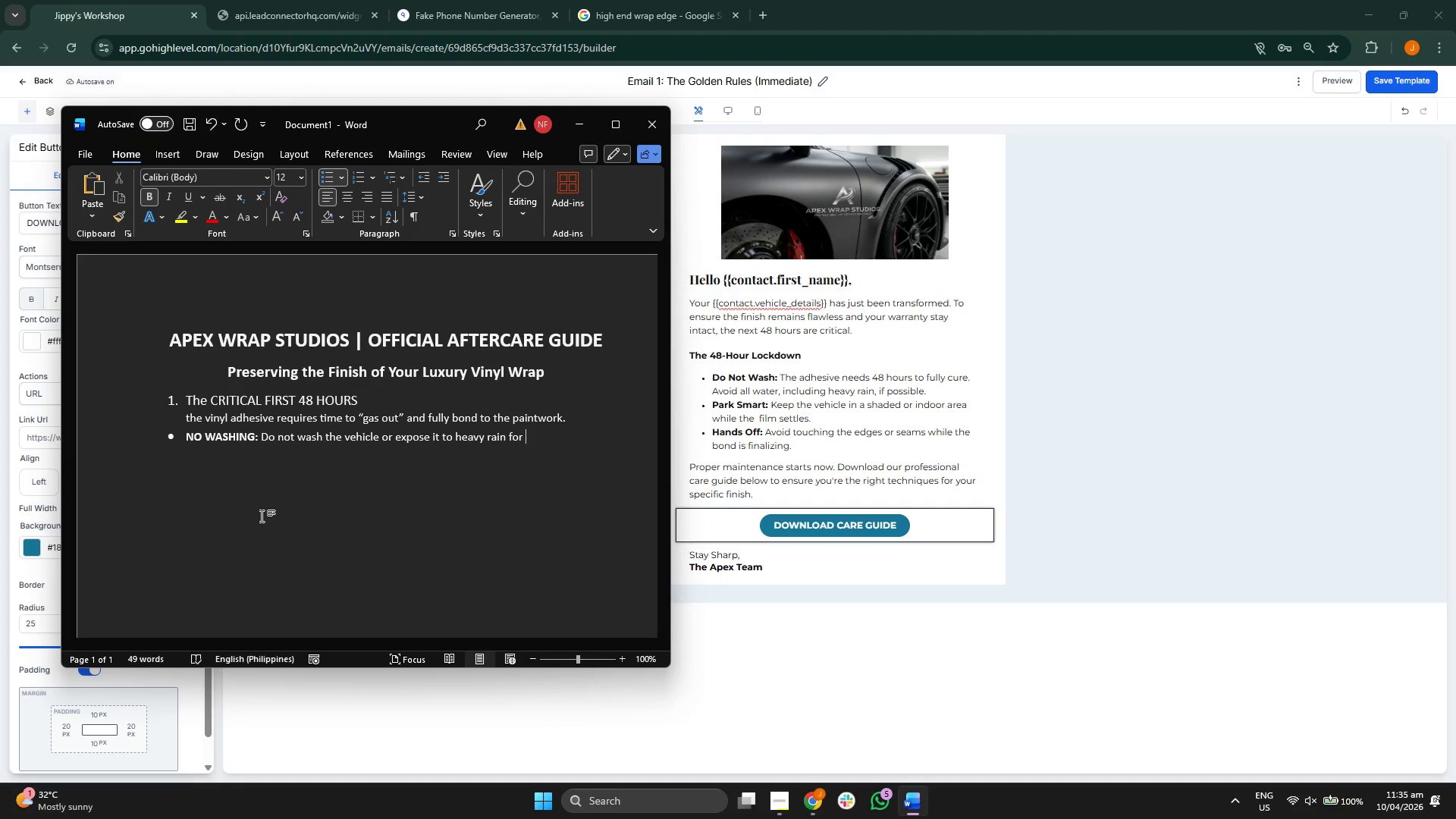 
type(48)
key(Backspace)
key(Backspace)
 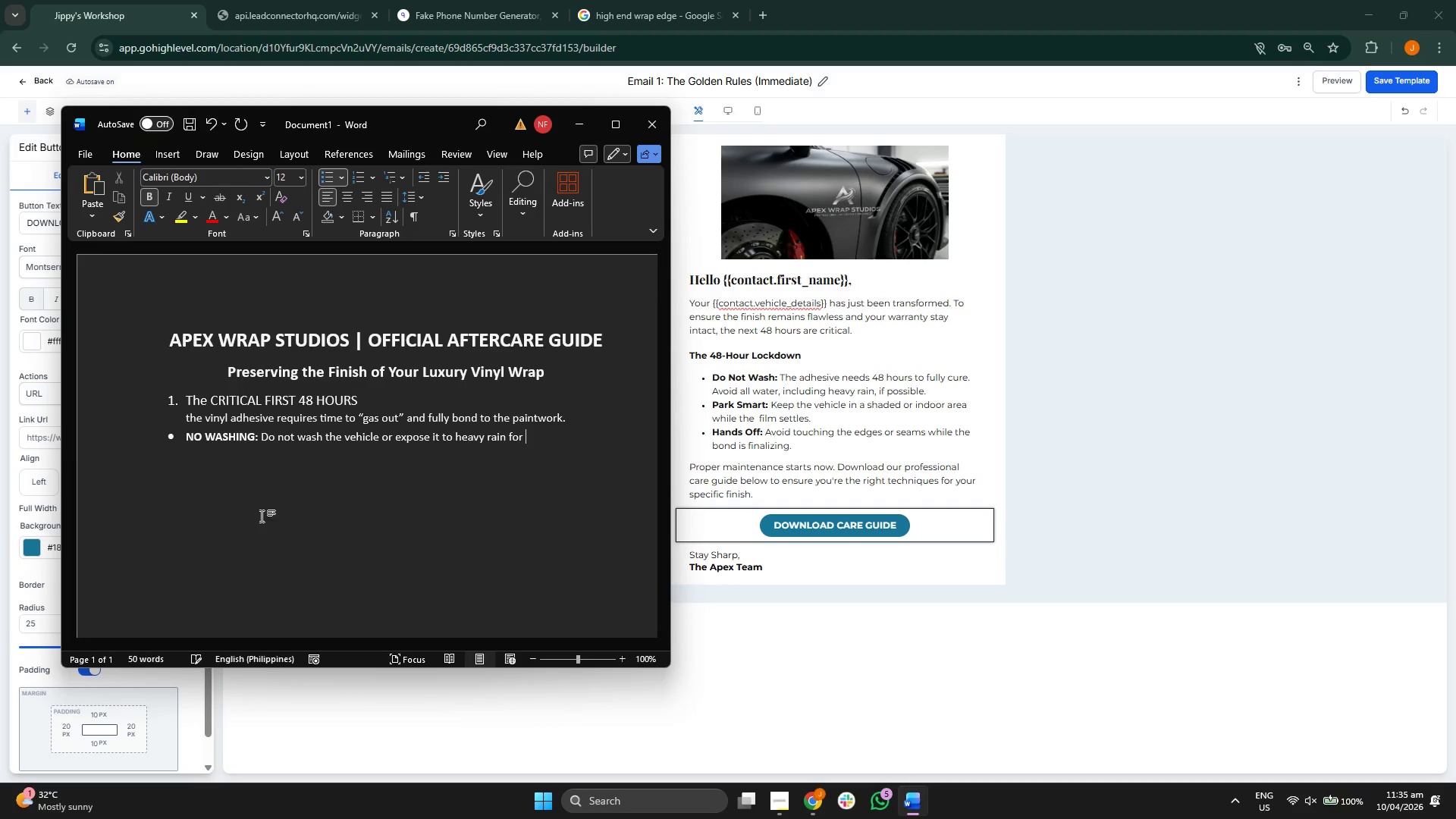 
key(Control+B)
 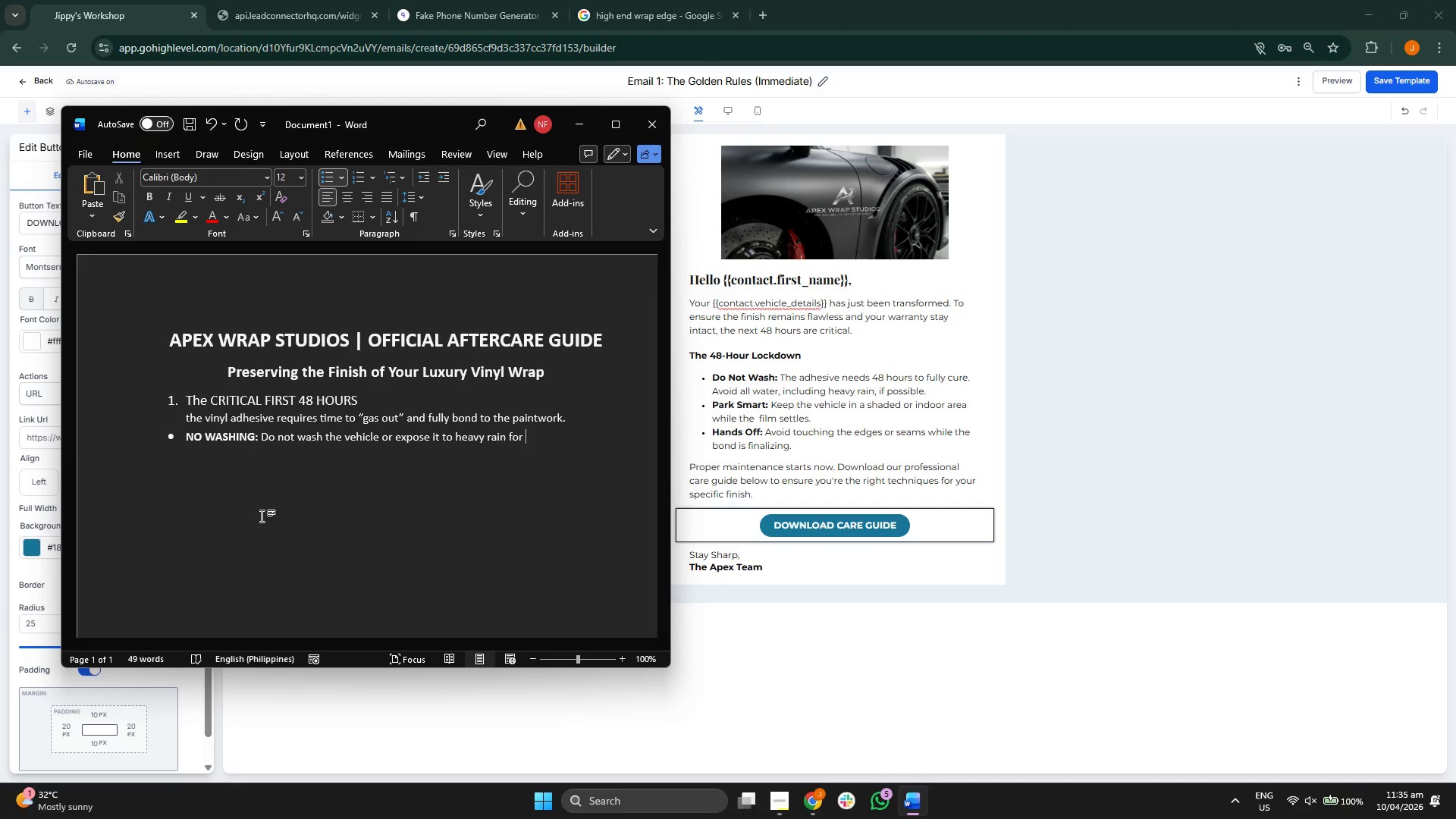 
type(48 hours.)
 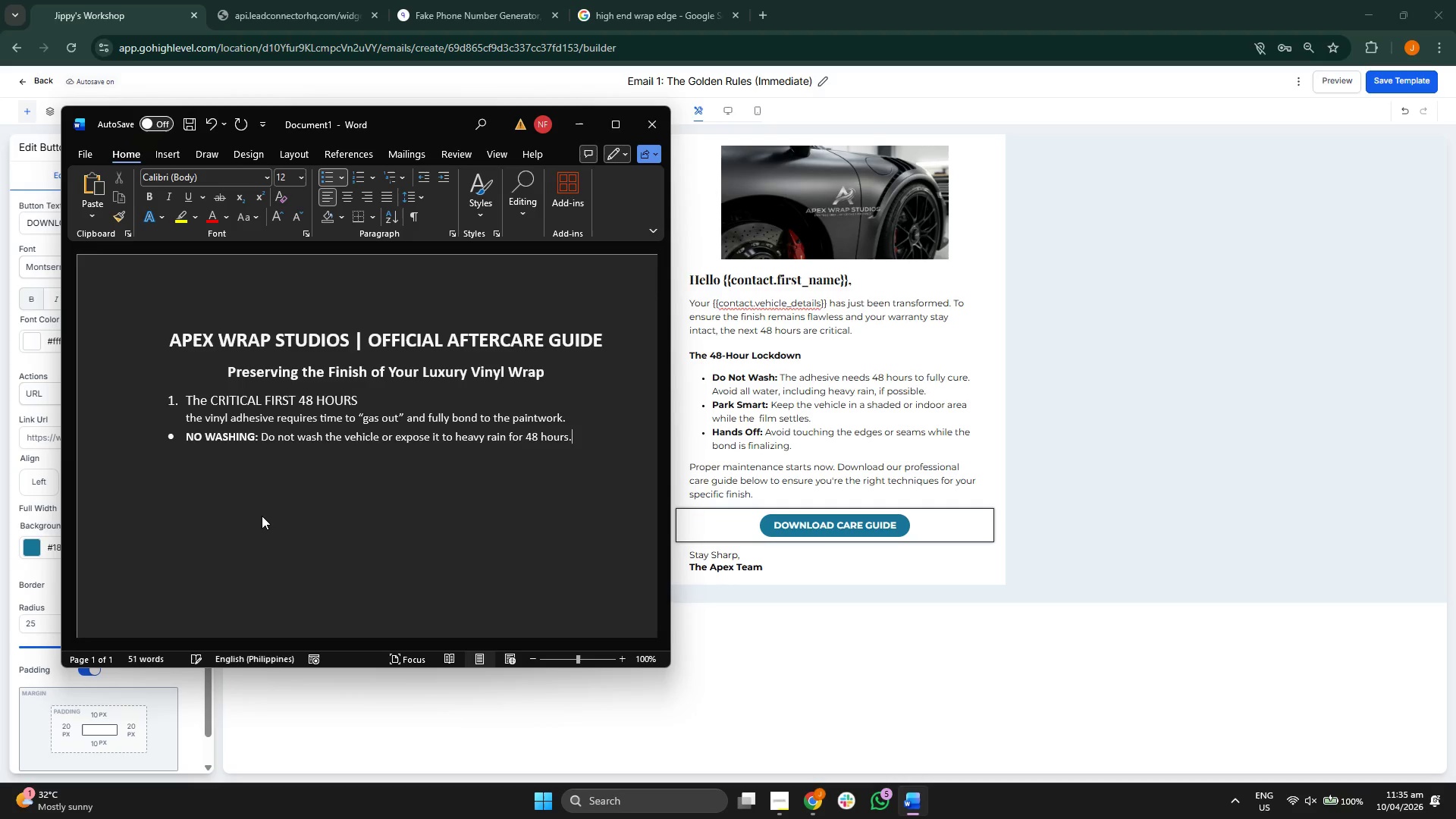 
key(Enter)
 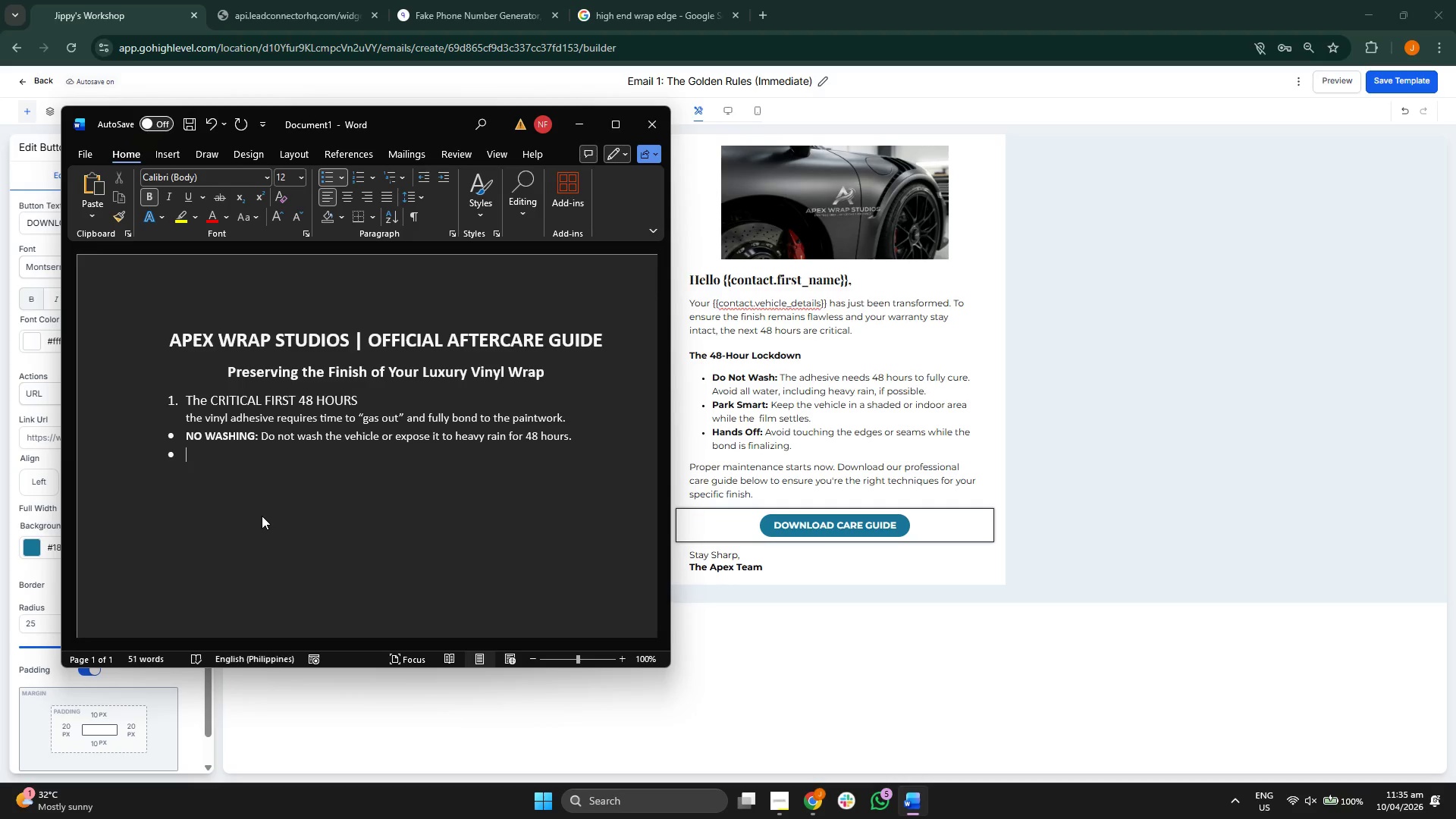 
key(Control+B)
 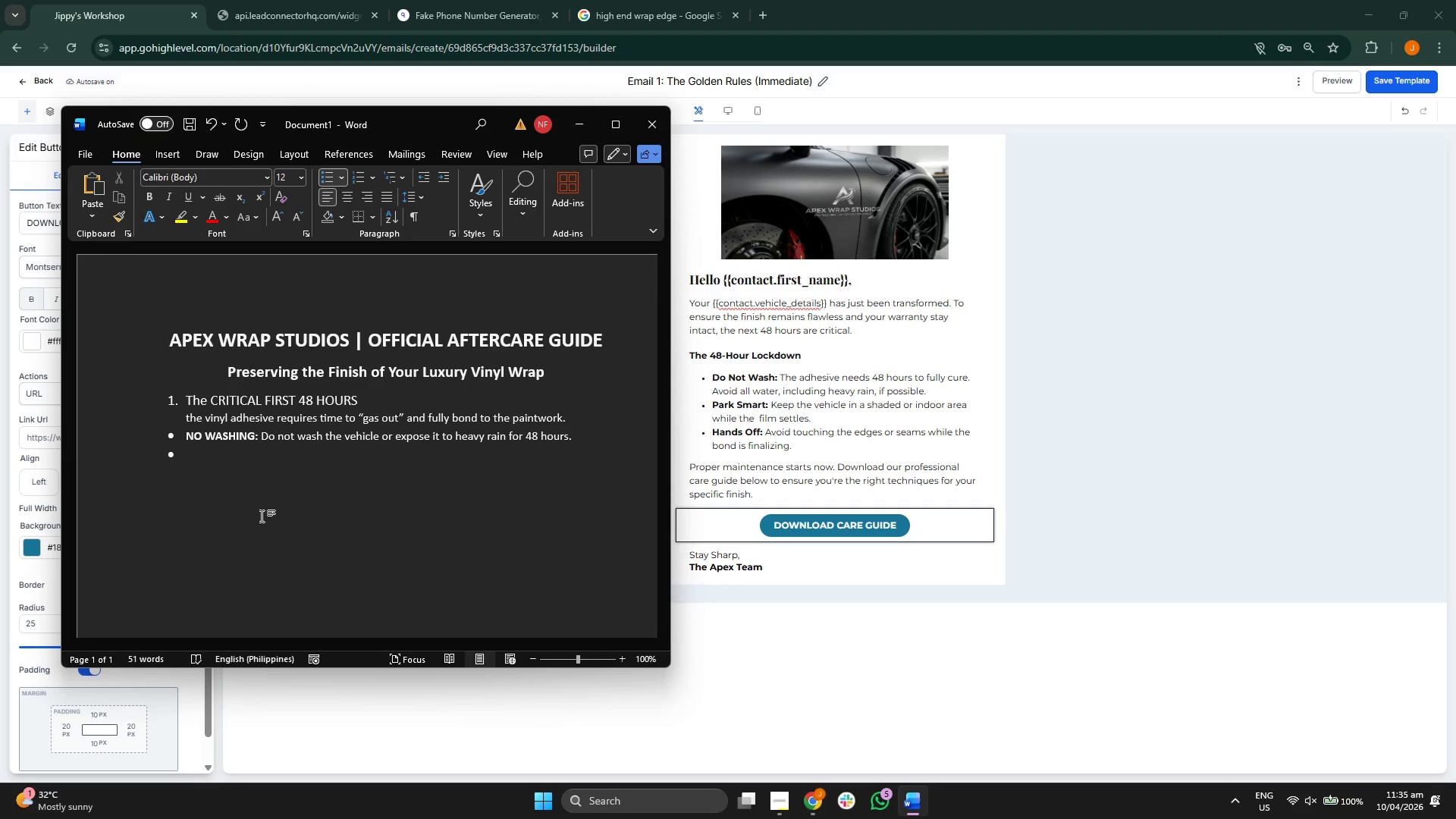 
key(Control+B)
 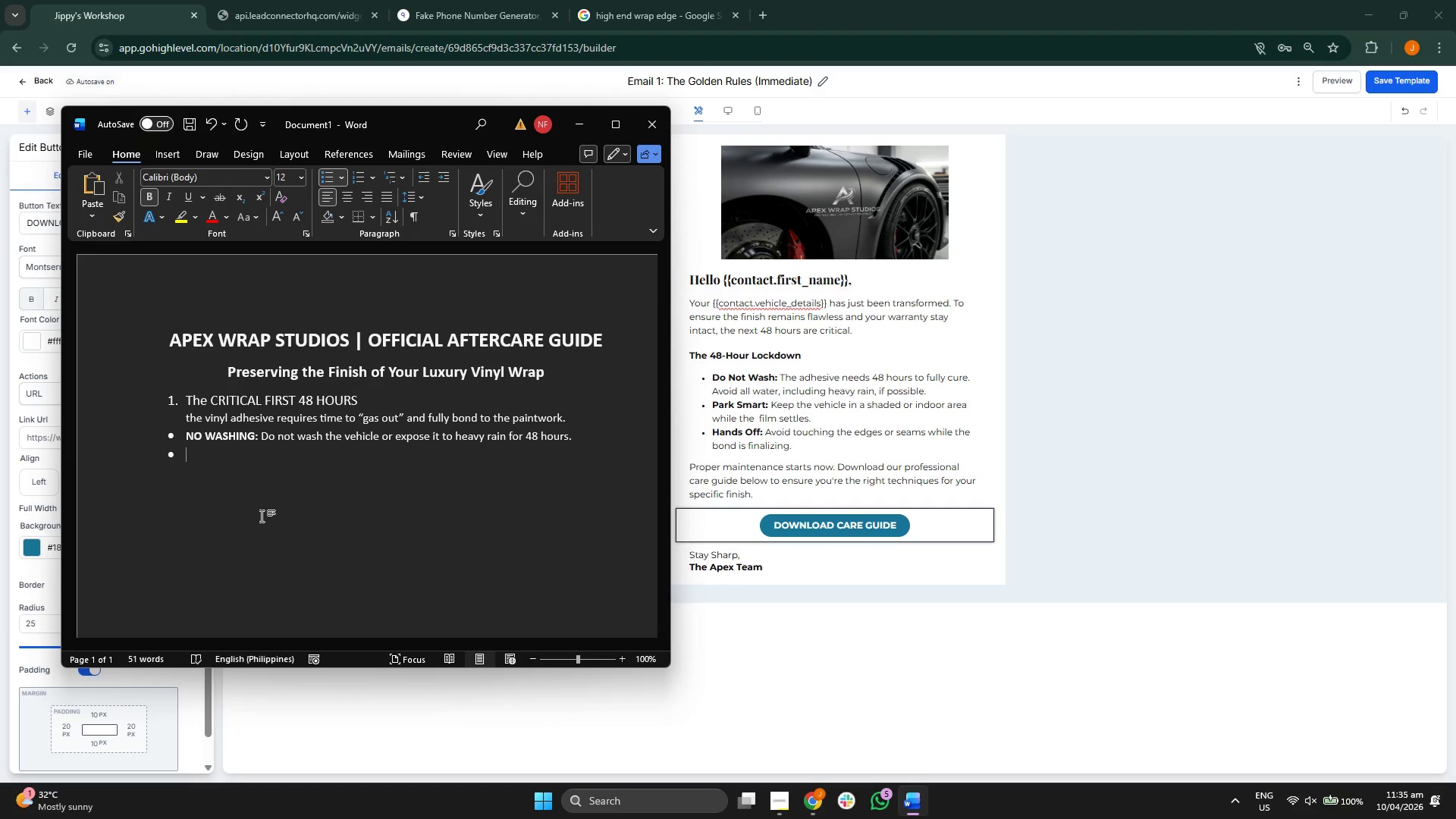 
type(Sh)
key(Backspace)
type(HELTER: )
 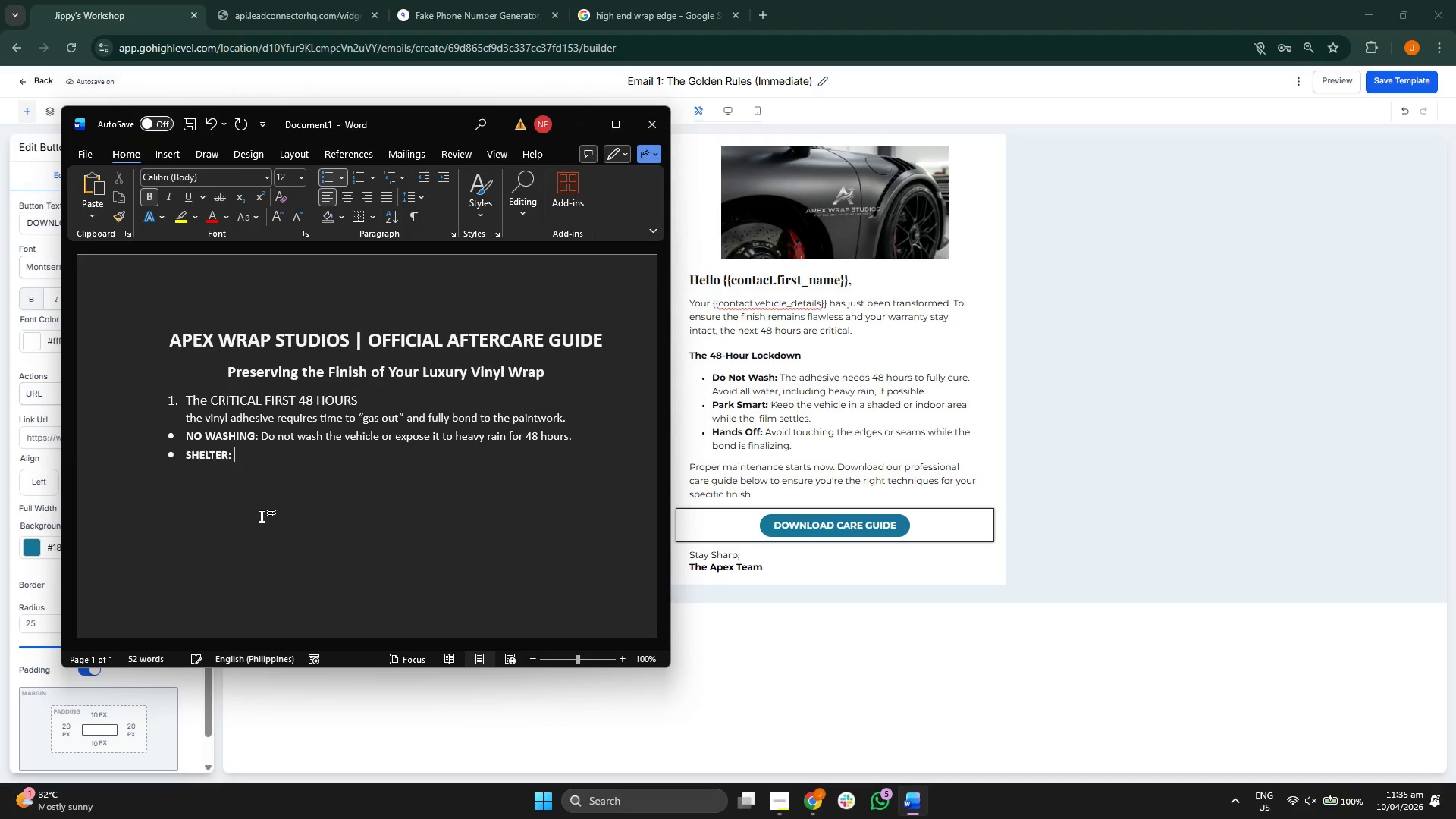 
key(Control+B)
 